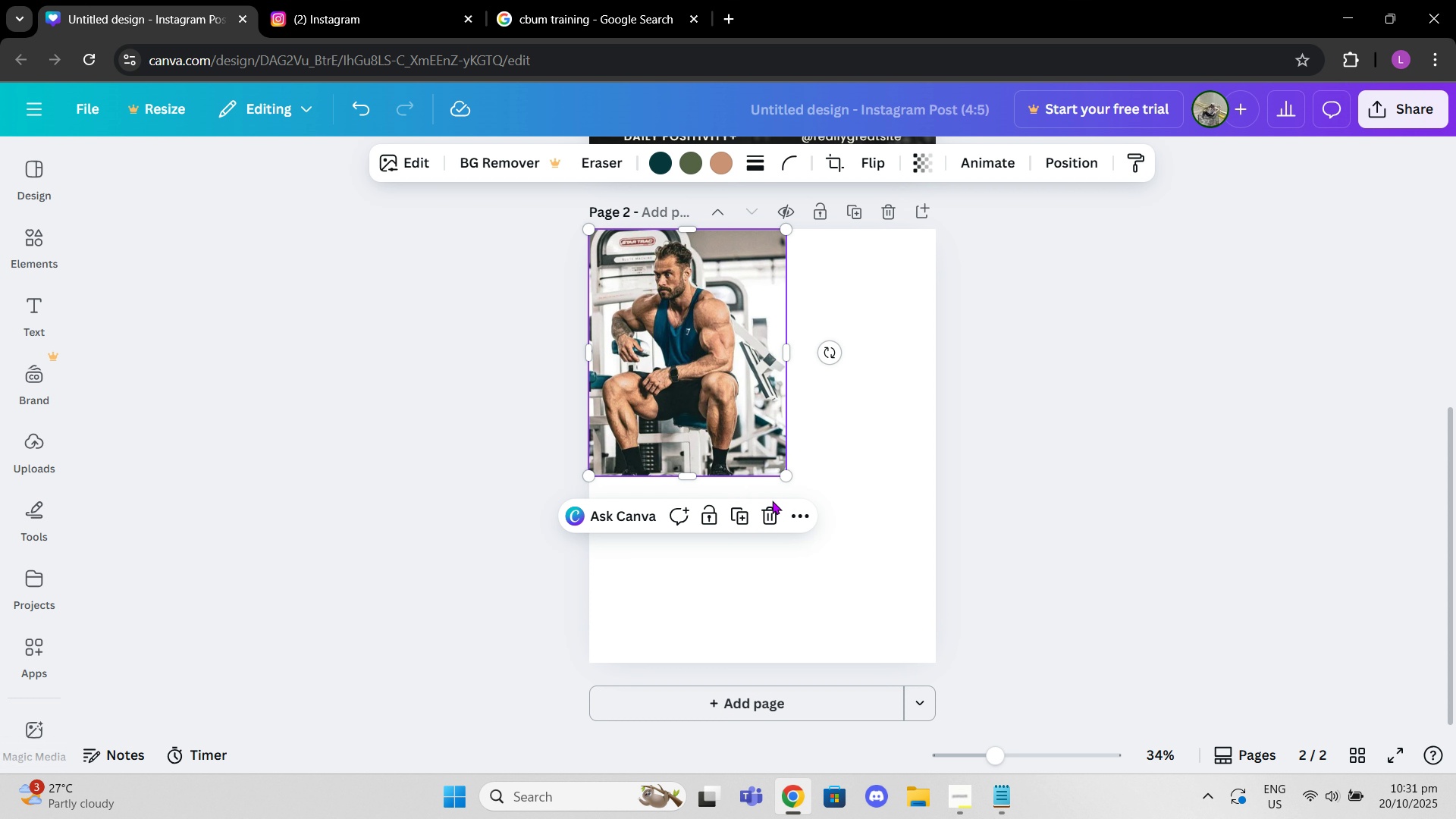 
left_click([770, 514])
 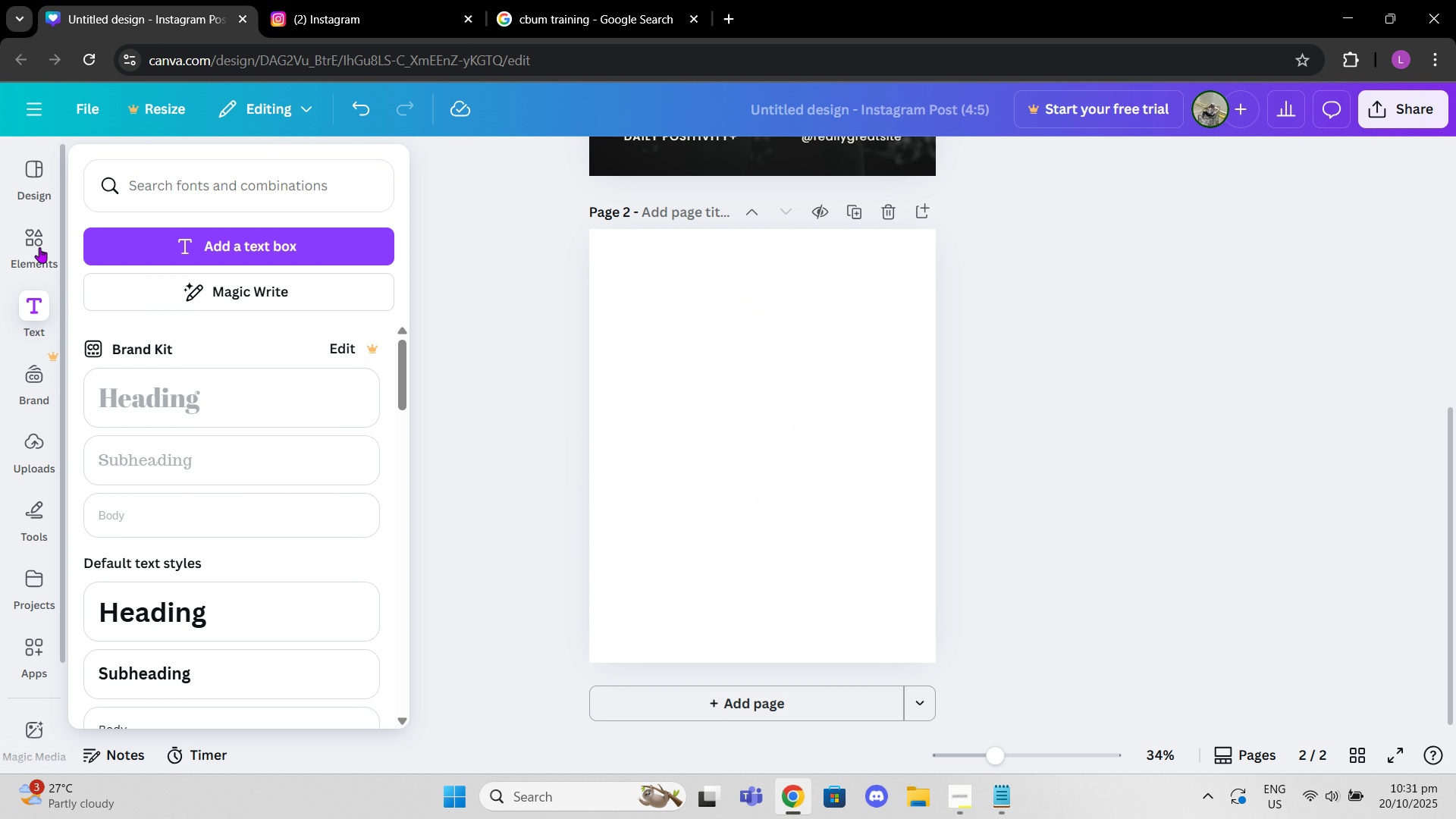 
left_click([39, 247])
 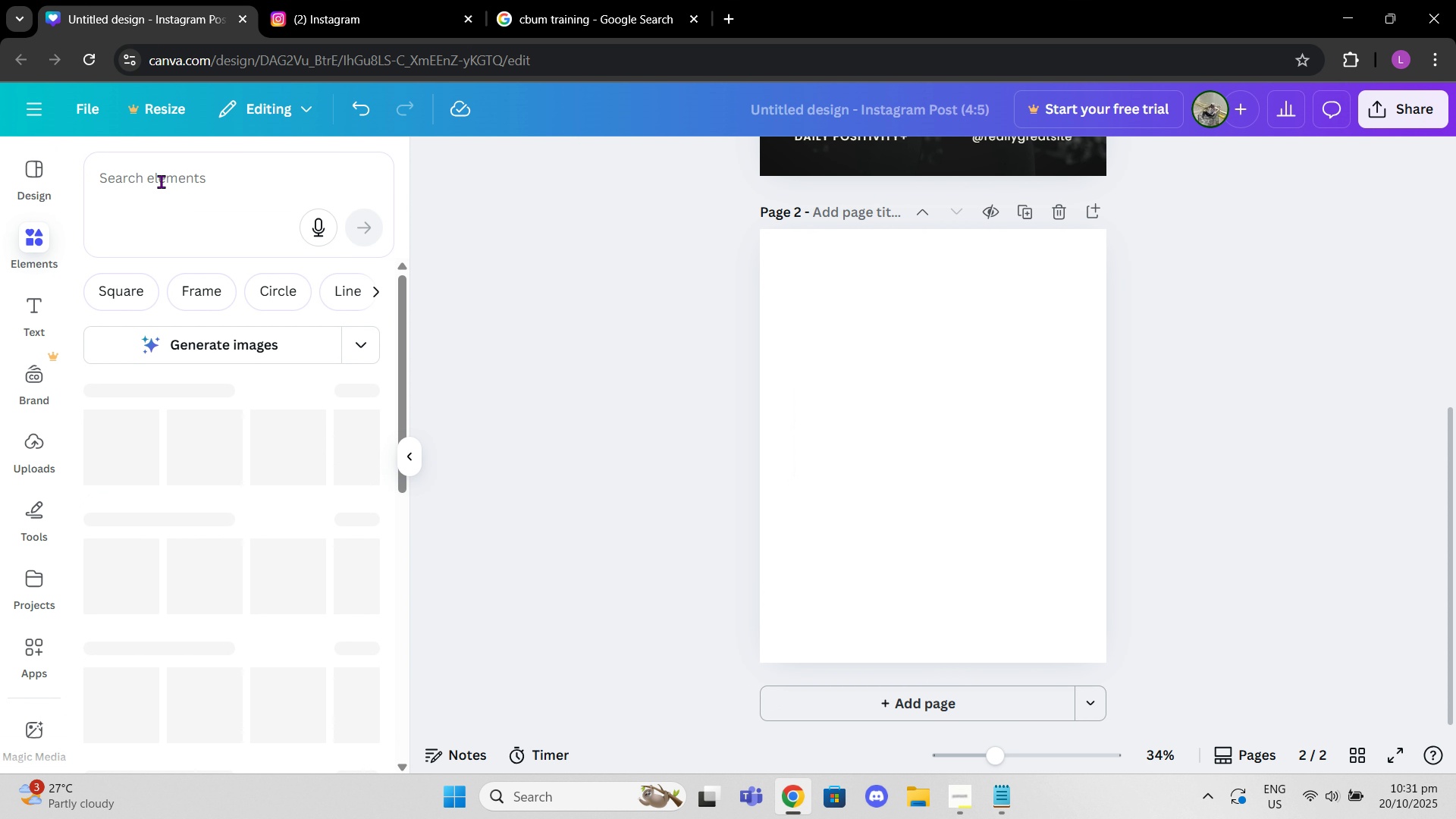 
left_click([161, 181])
 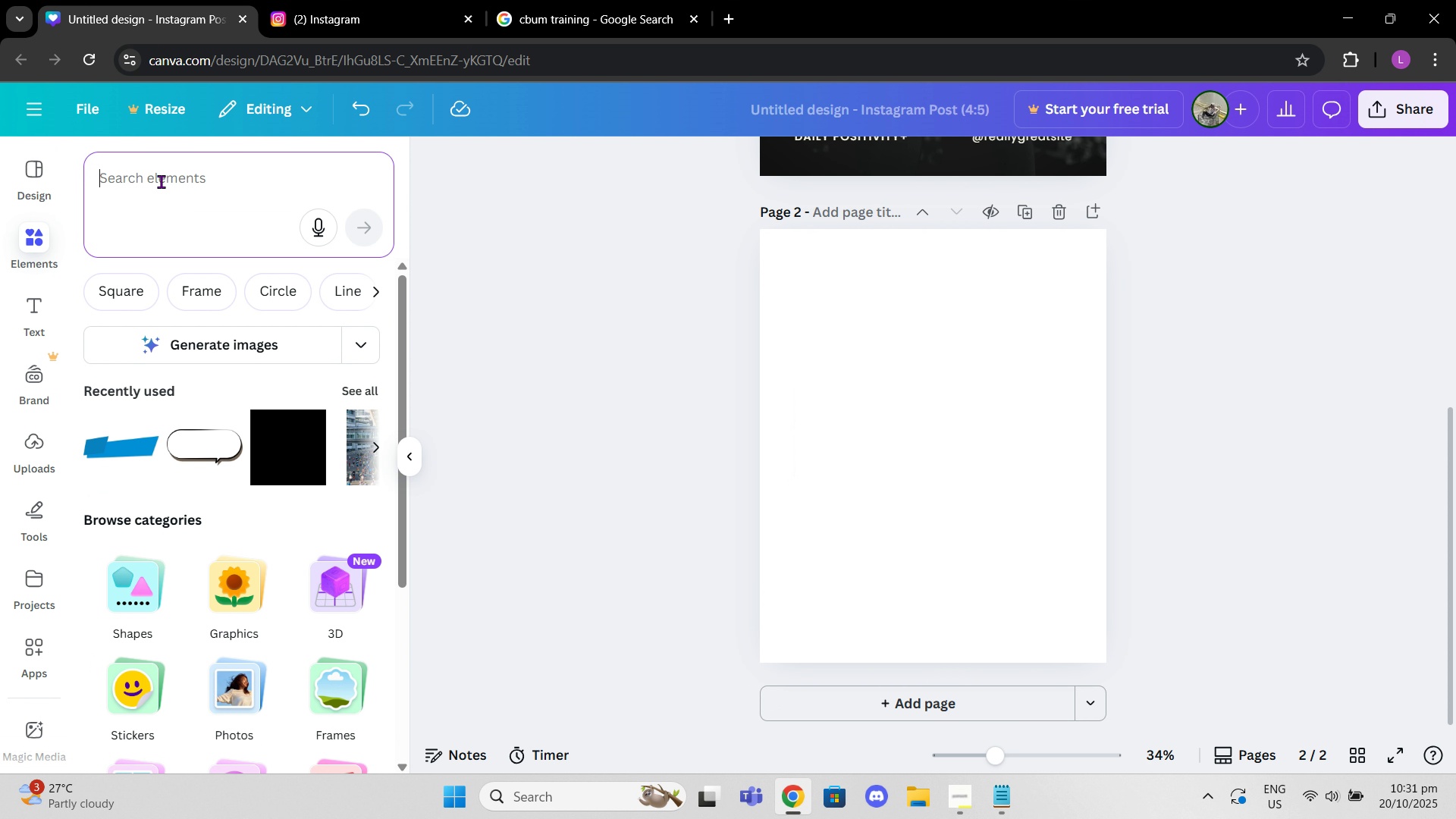 
type(lifitng)
key(Backspace)
key(Backspace)
key(Backspace)
key(Backspace)
type(ting gym)
 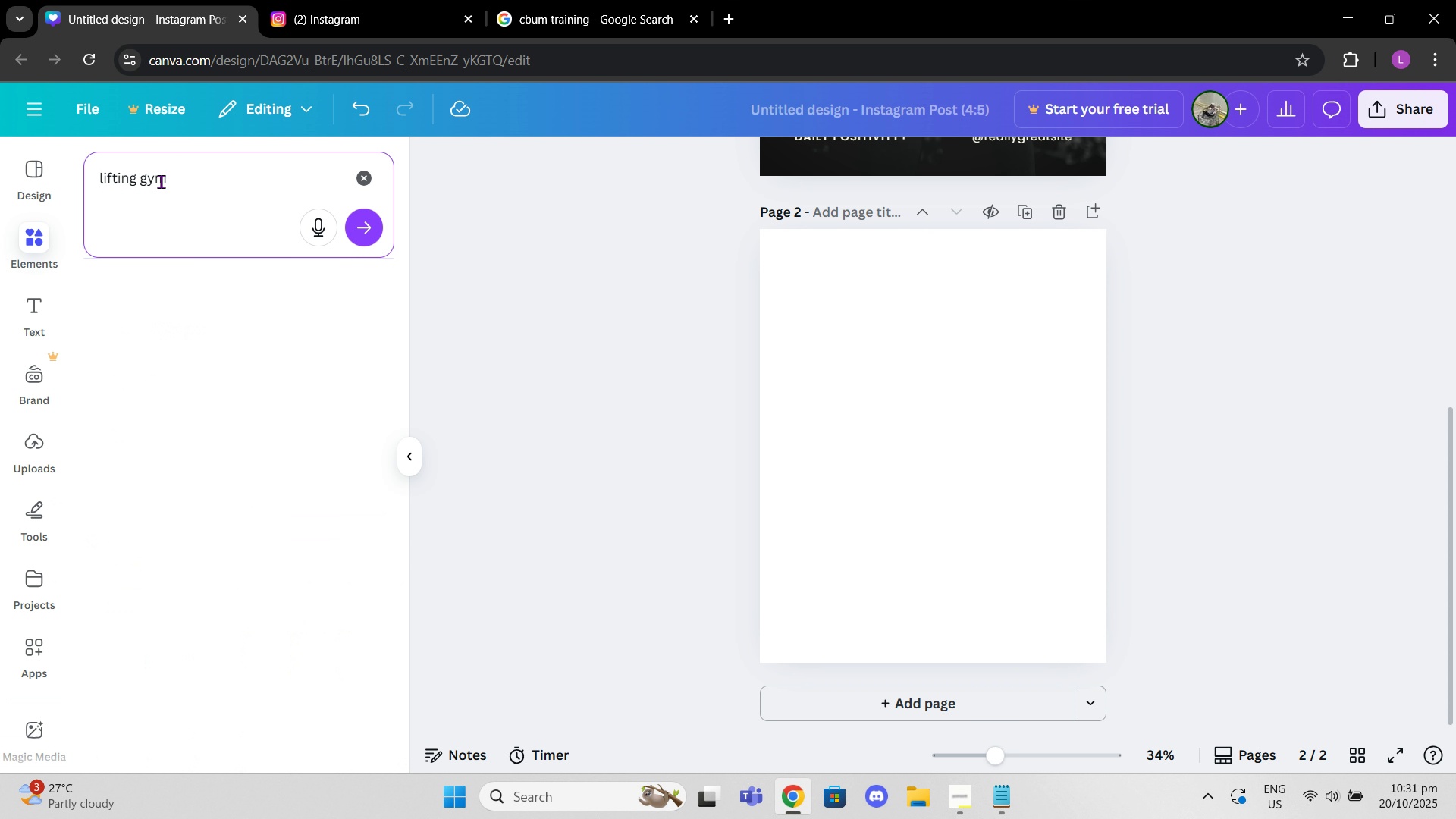 
key(Enter)
 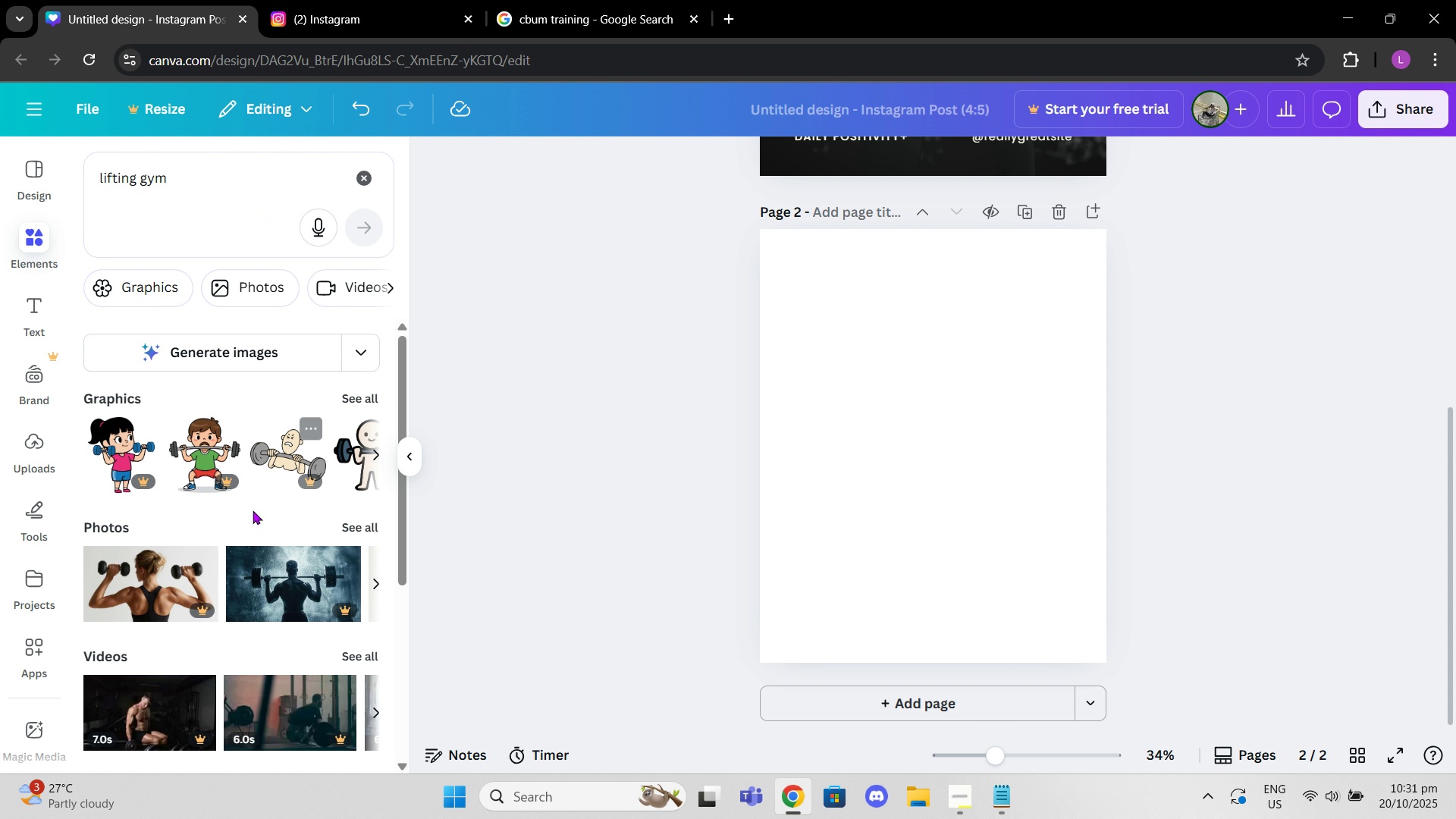 
left_click([356, 521])
 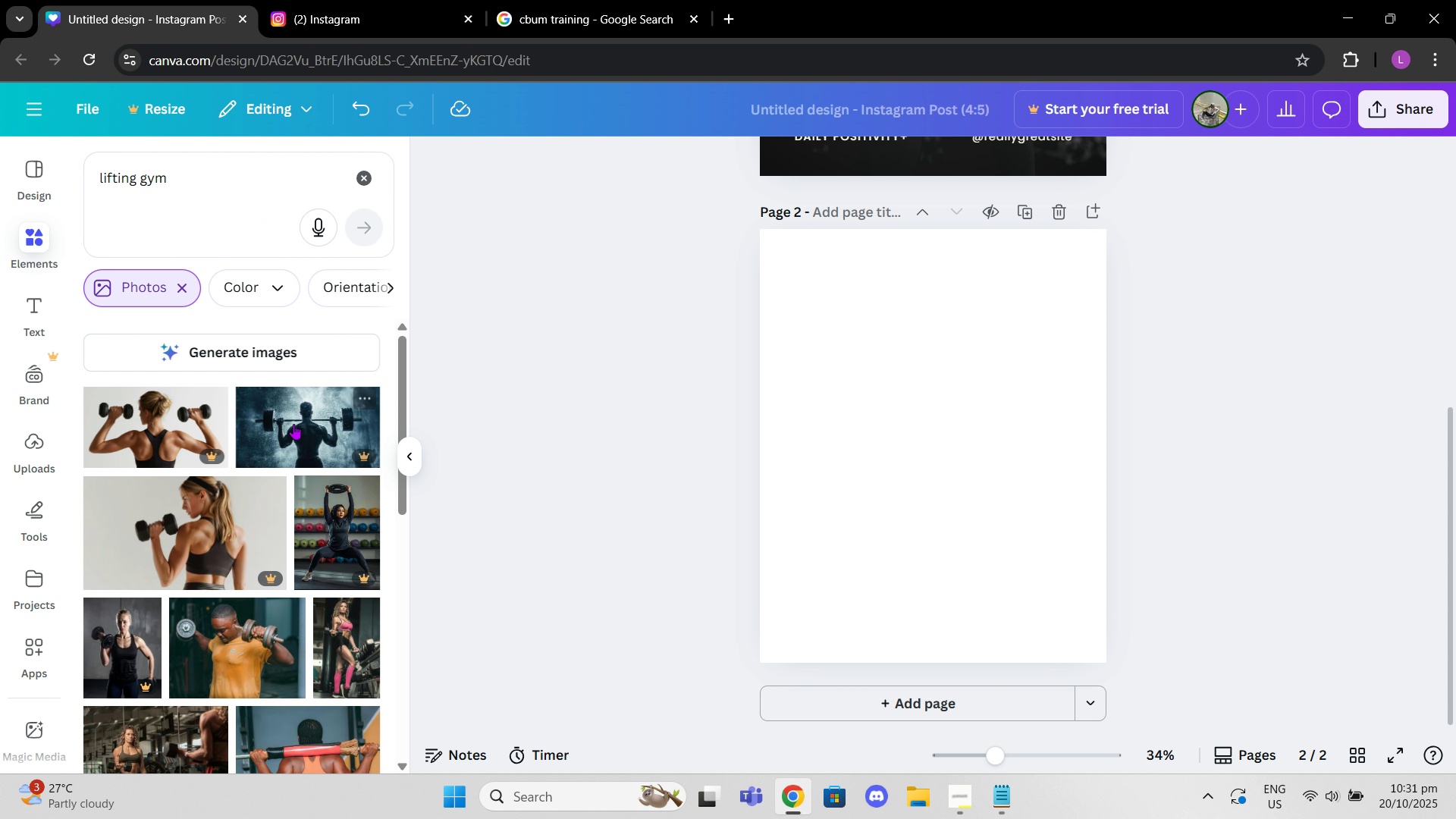 
scroll: coordinate [267, 457], scroll_direction: down, amount: 10.0
 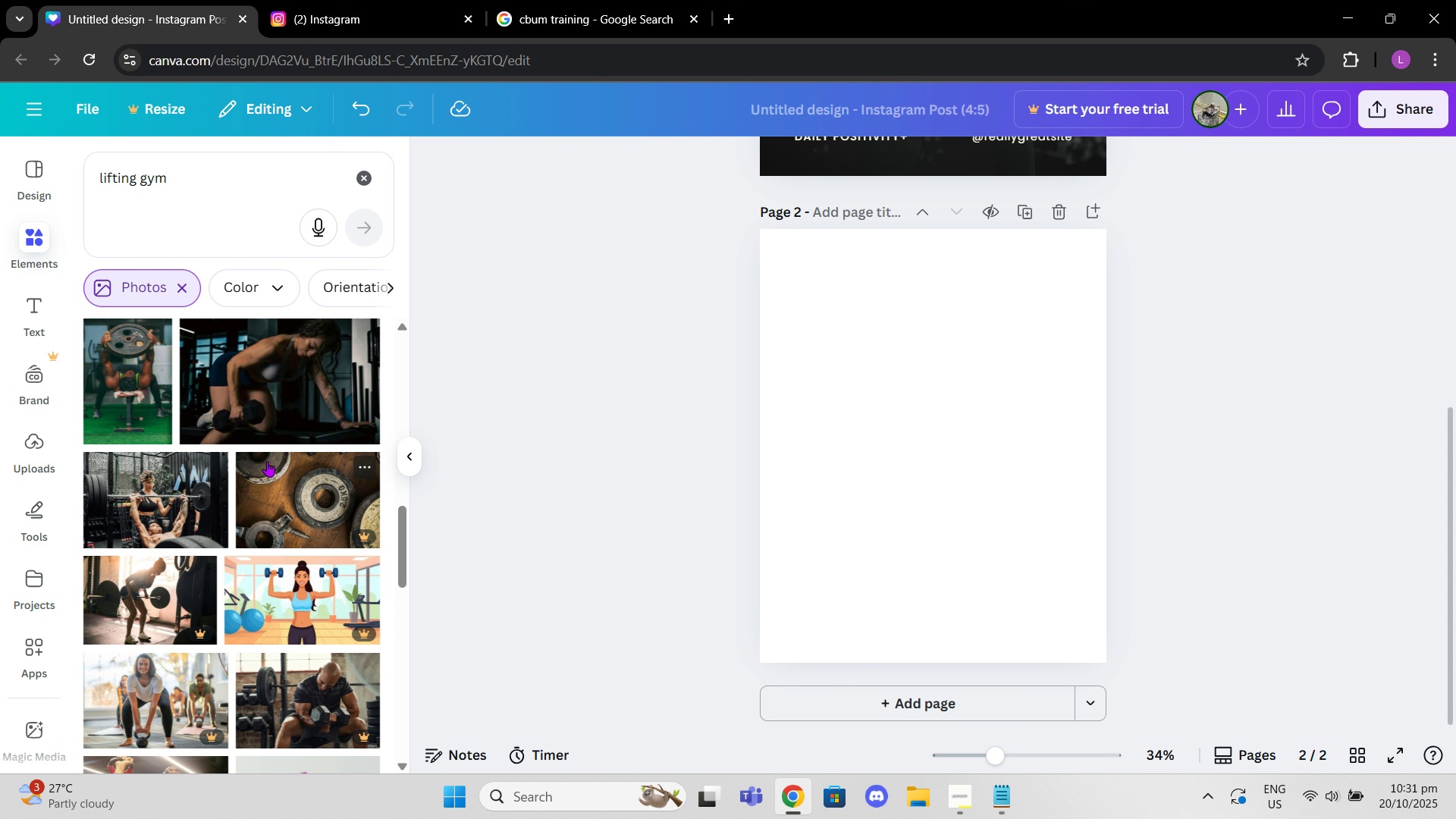 
scroll: coordinate [271, 494], scroll_direction: down, amount: 11.0
 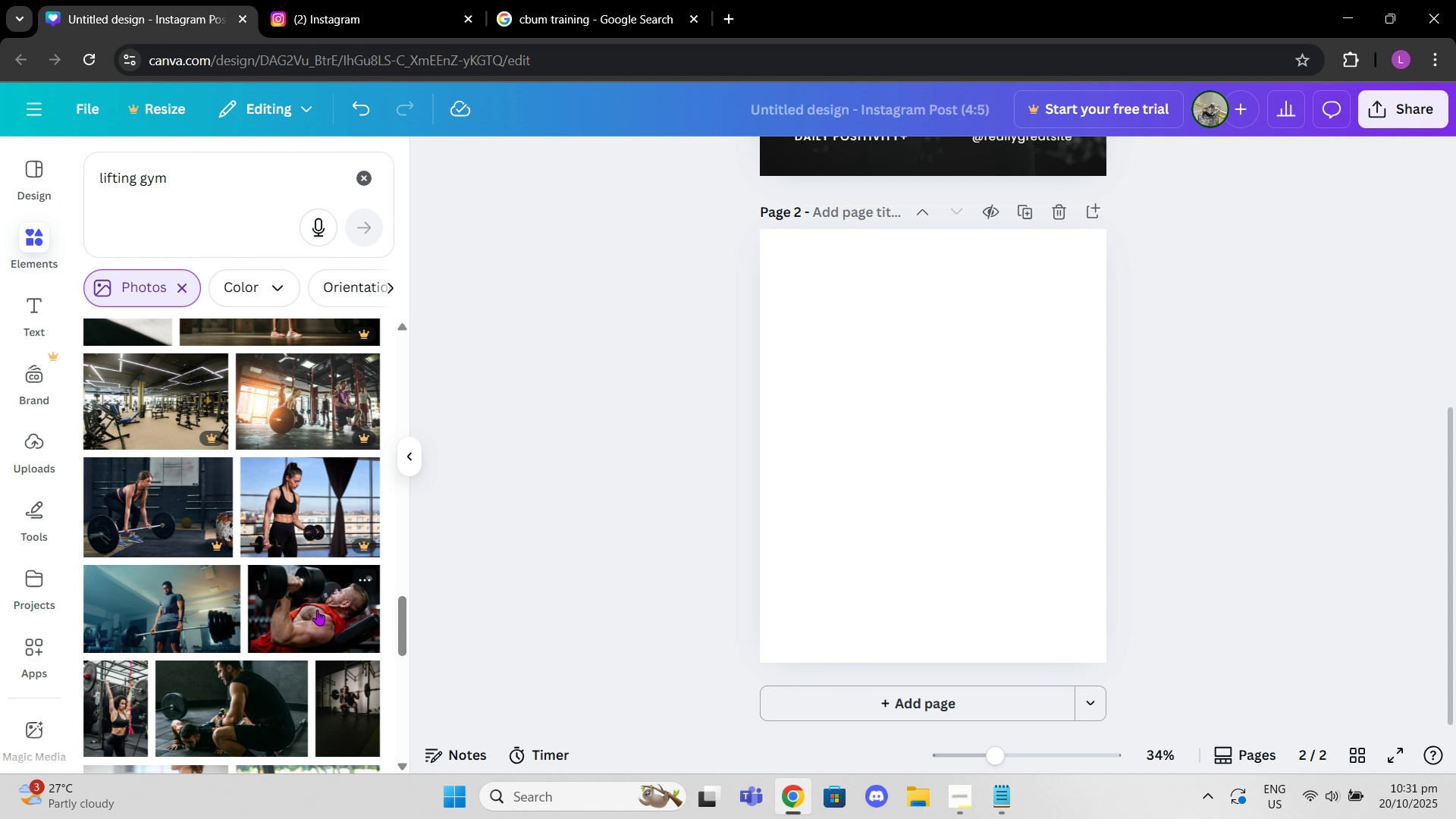 
left_click([317, 610])
 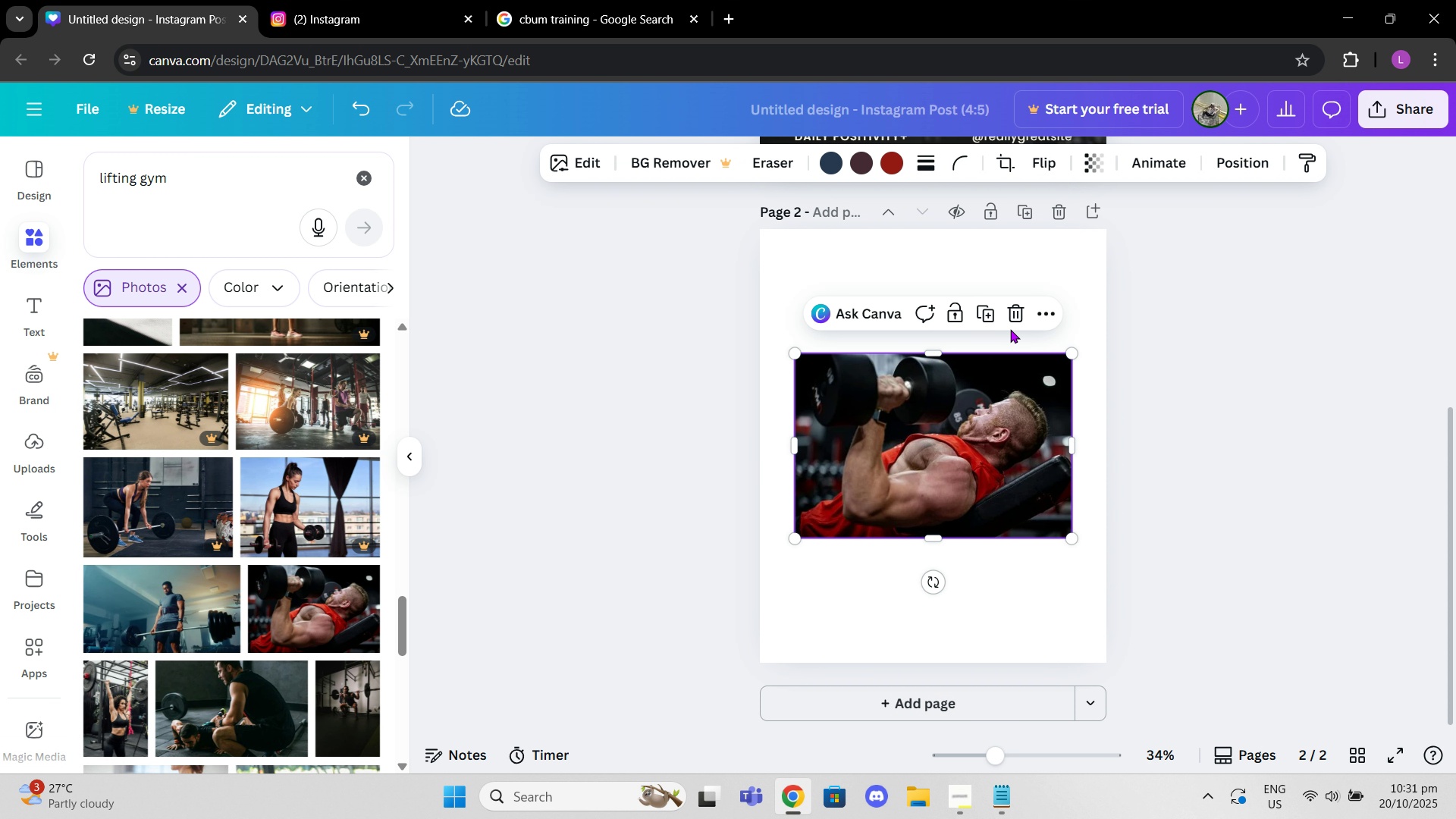 
left_click([1016, 328])
 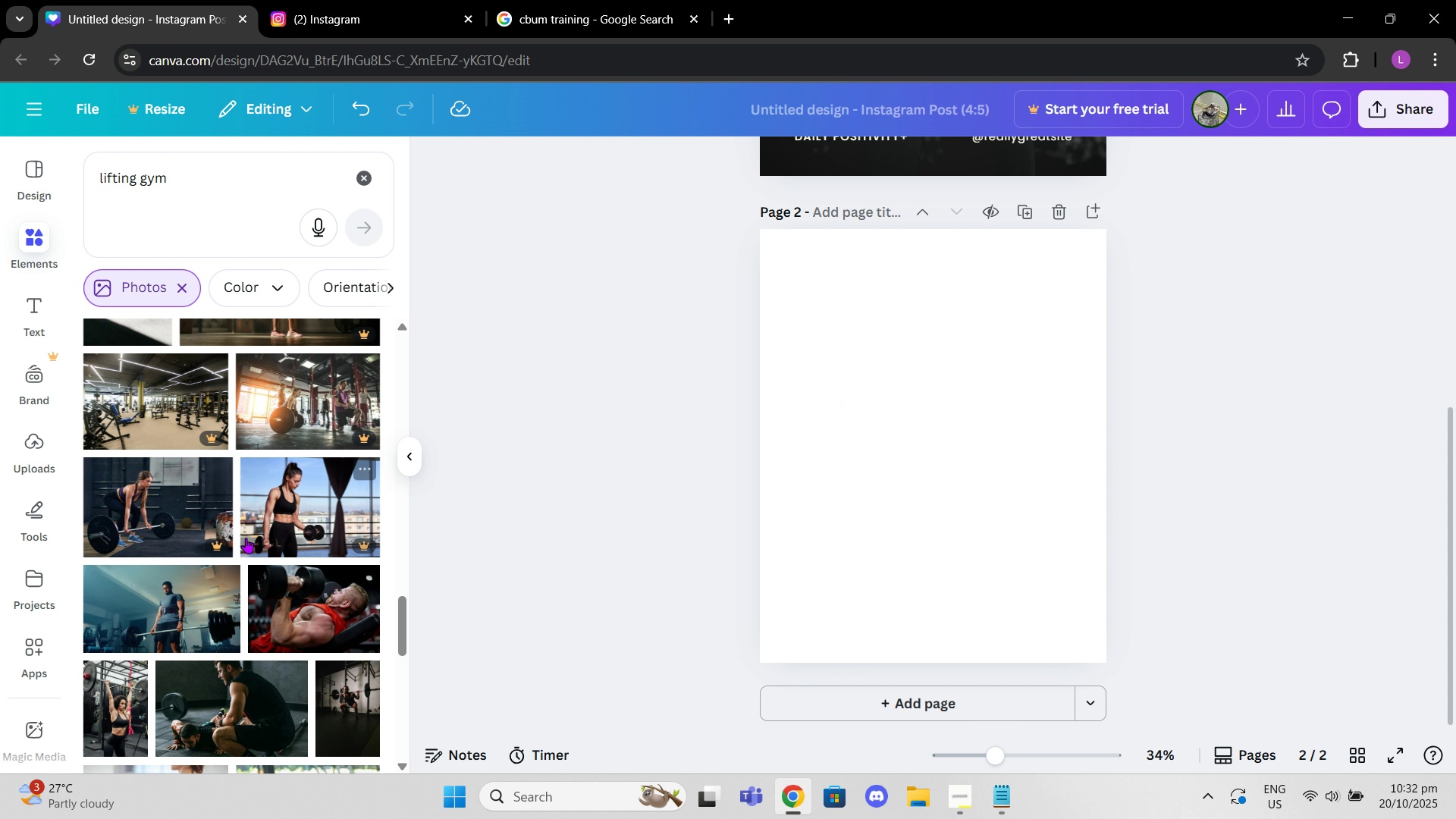 
scroll: coordinate [241, 539], scroll_direction: down, amount: 3.0
 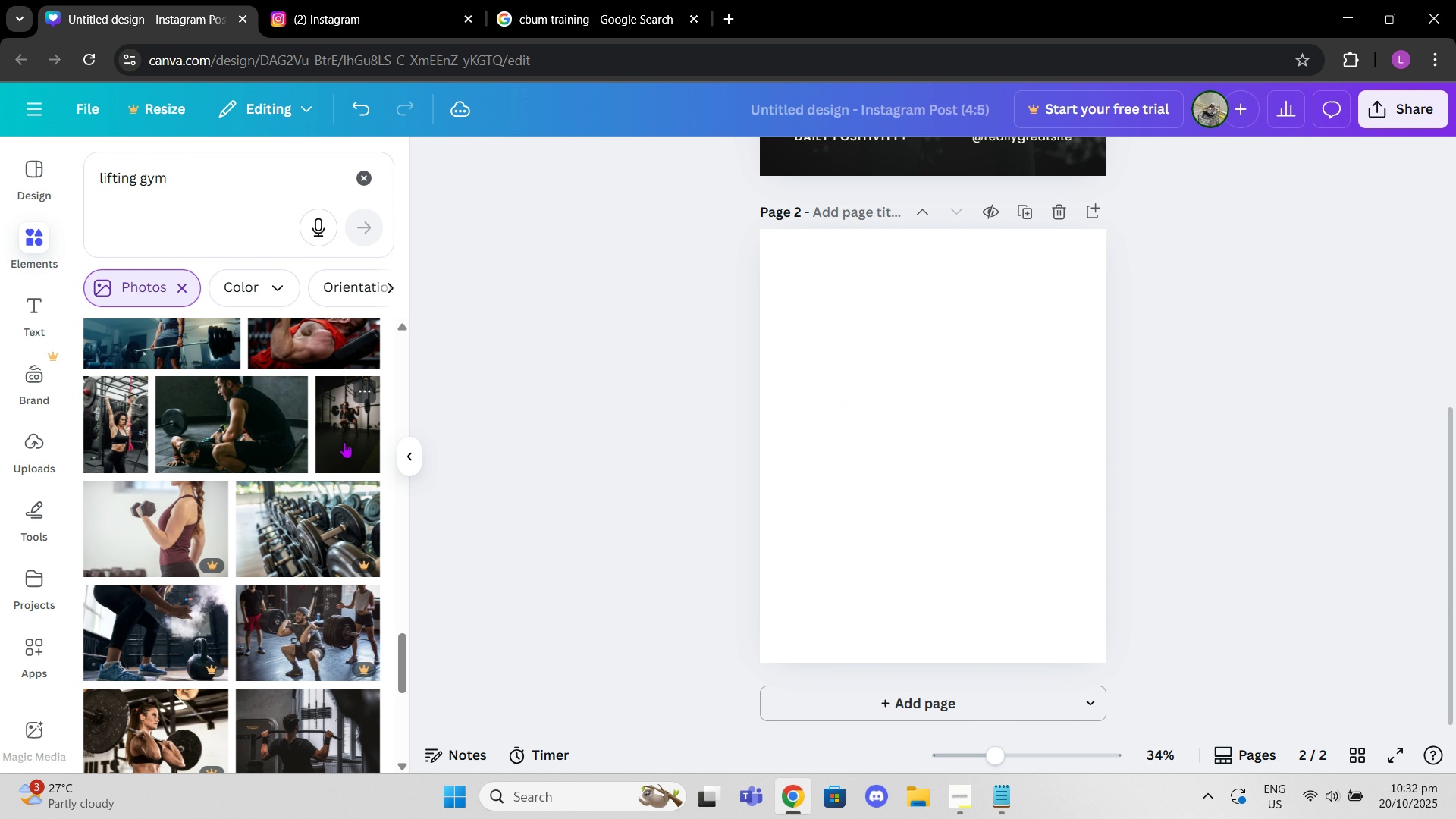 
left_click([345, 442])
 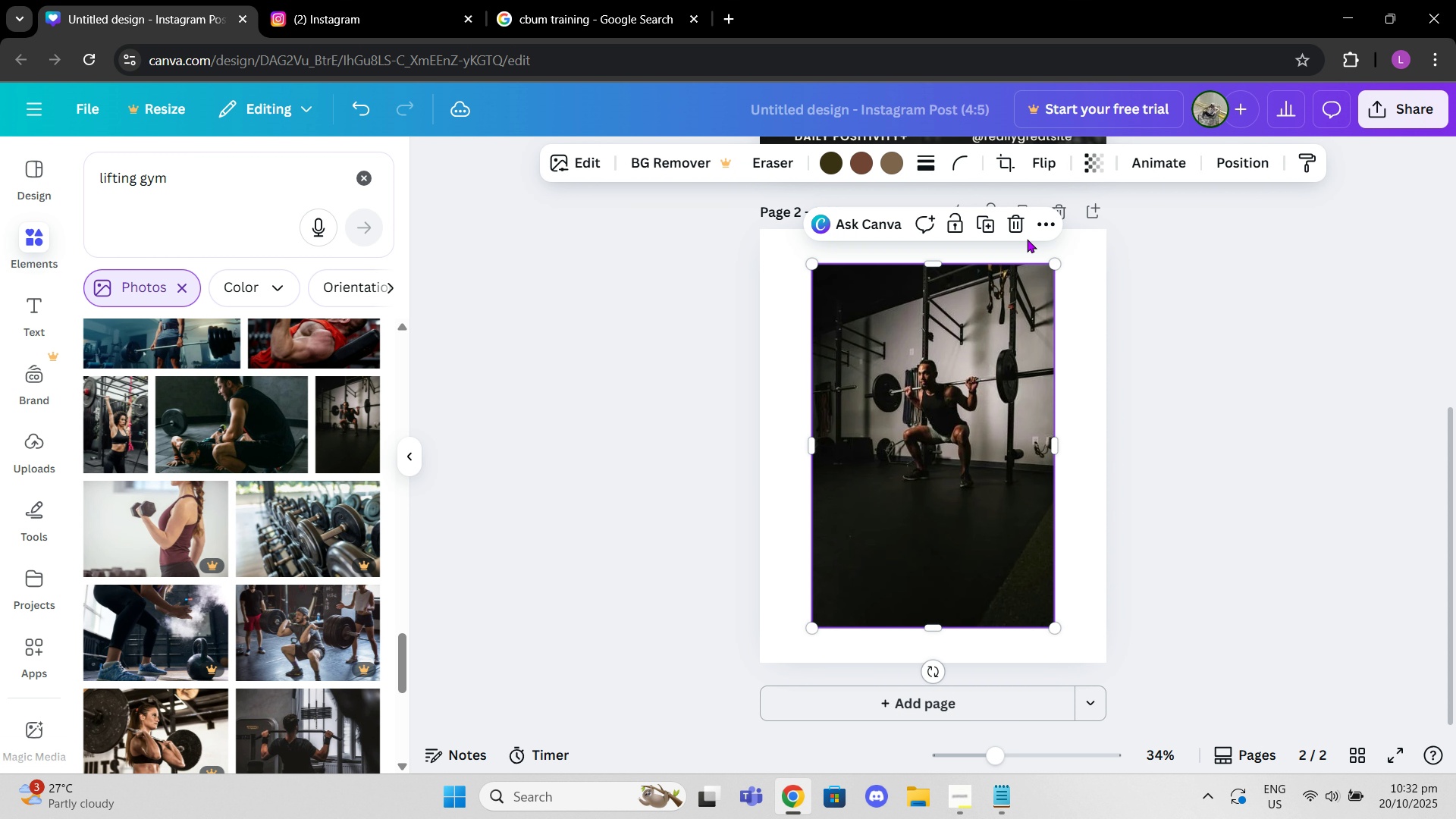 
left_click([1014, 231])
 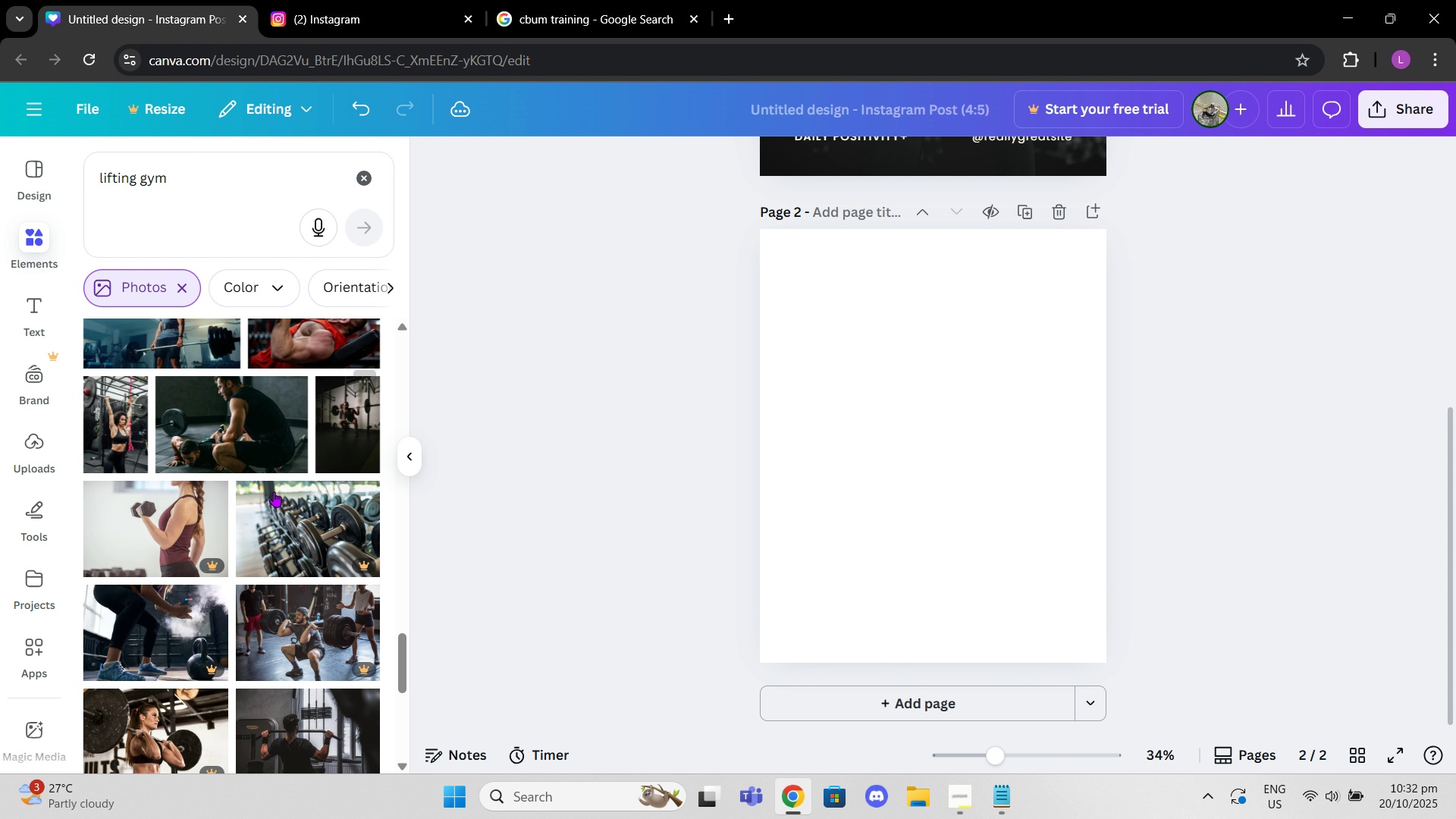 
scroll: coordinate [265, 496], scroll_direction: down, amount: 1.0
 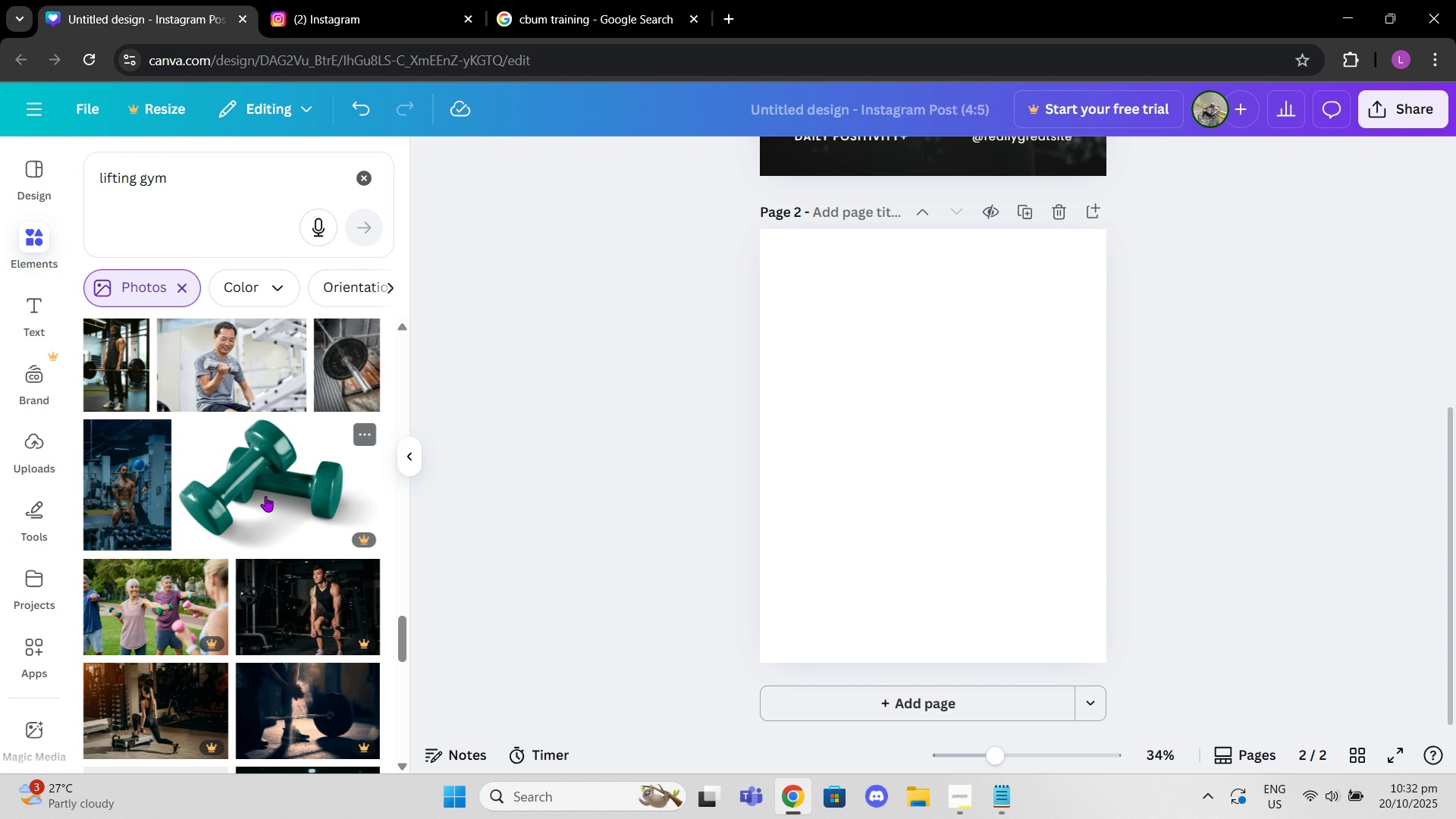 
left_click([118, 504])
 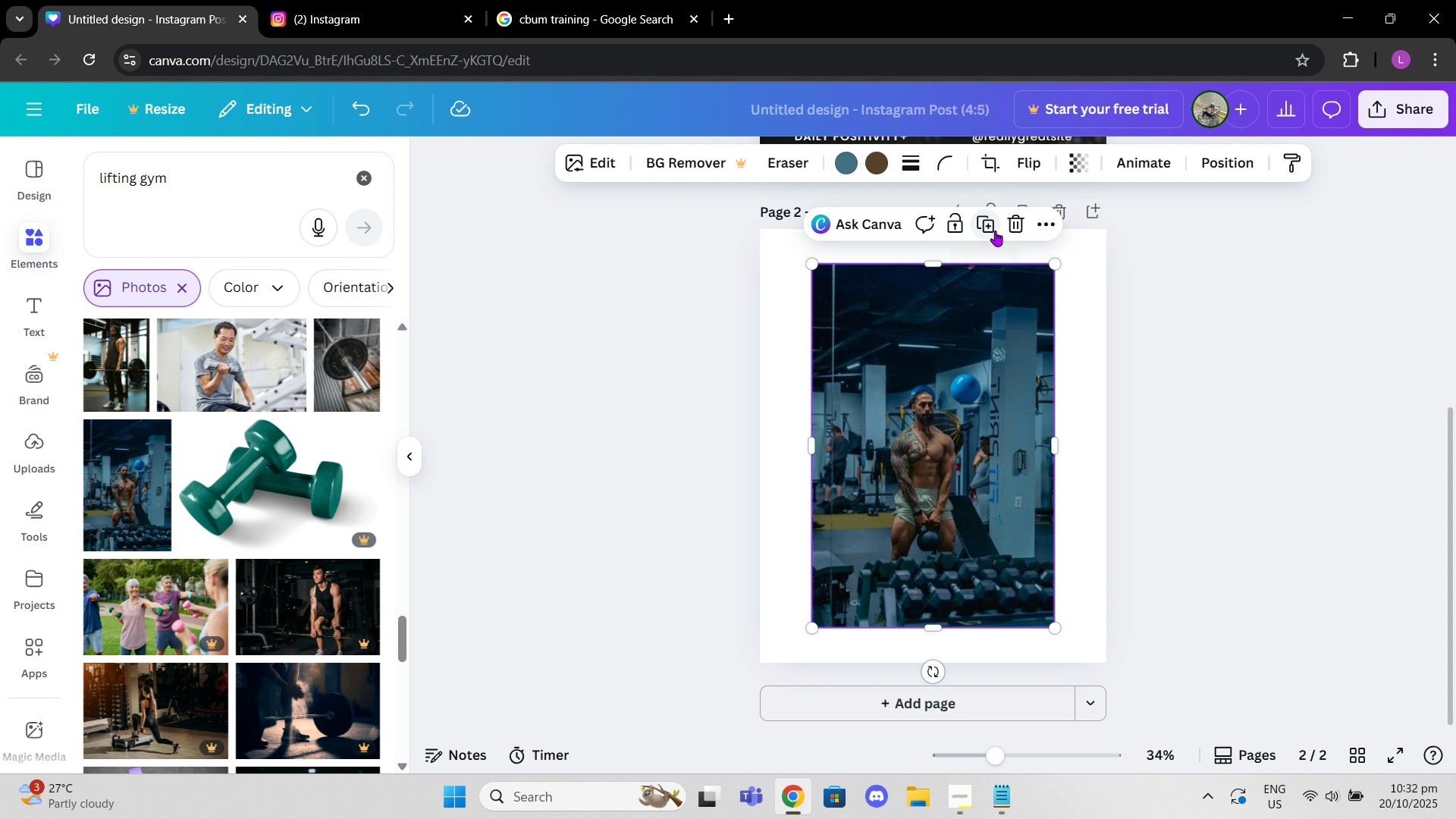 
left_click([1012, 223])
 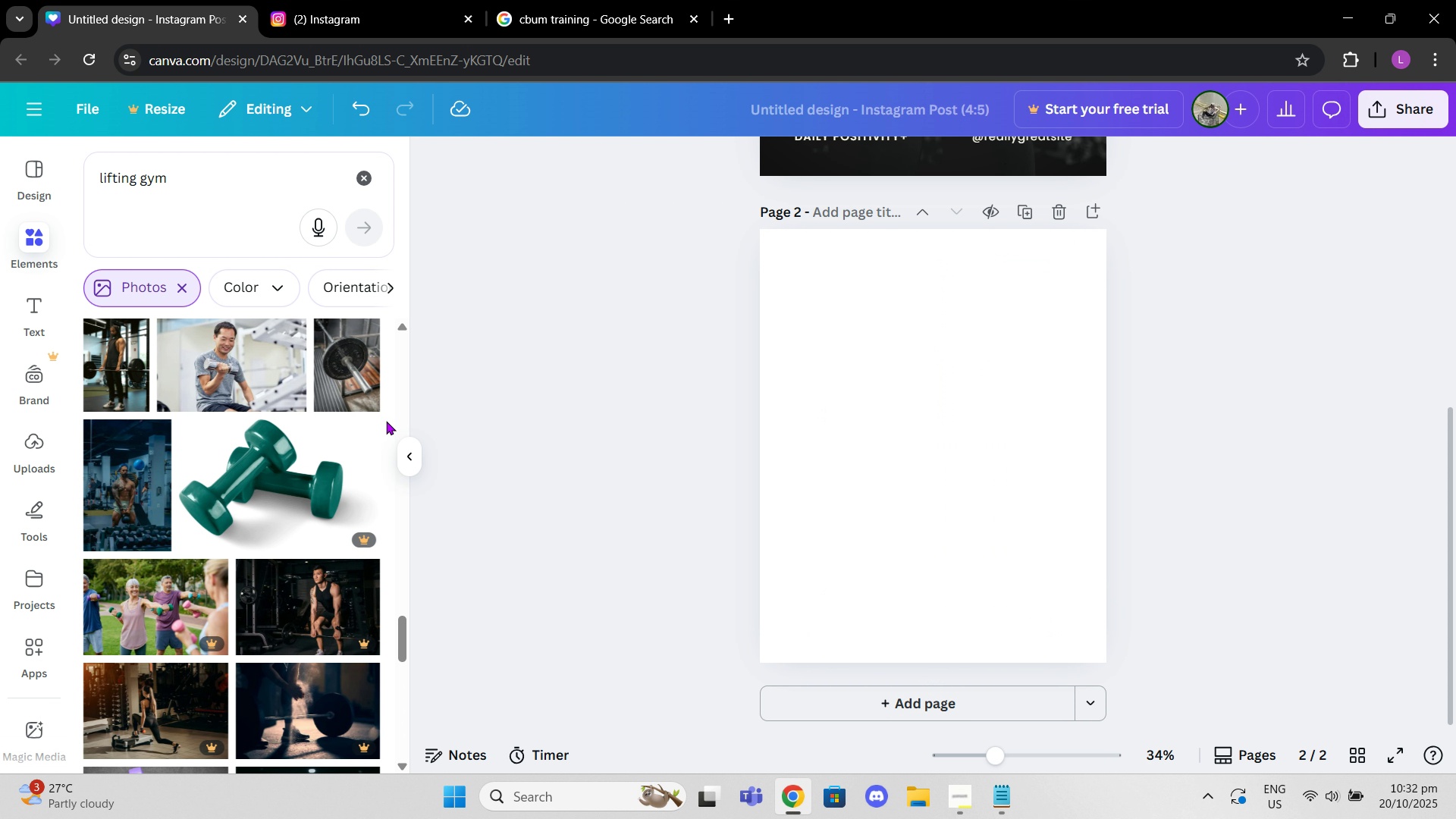 
scroll: coordinate [359, 446], scroll_direction: down, amount: 6.0
 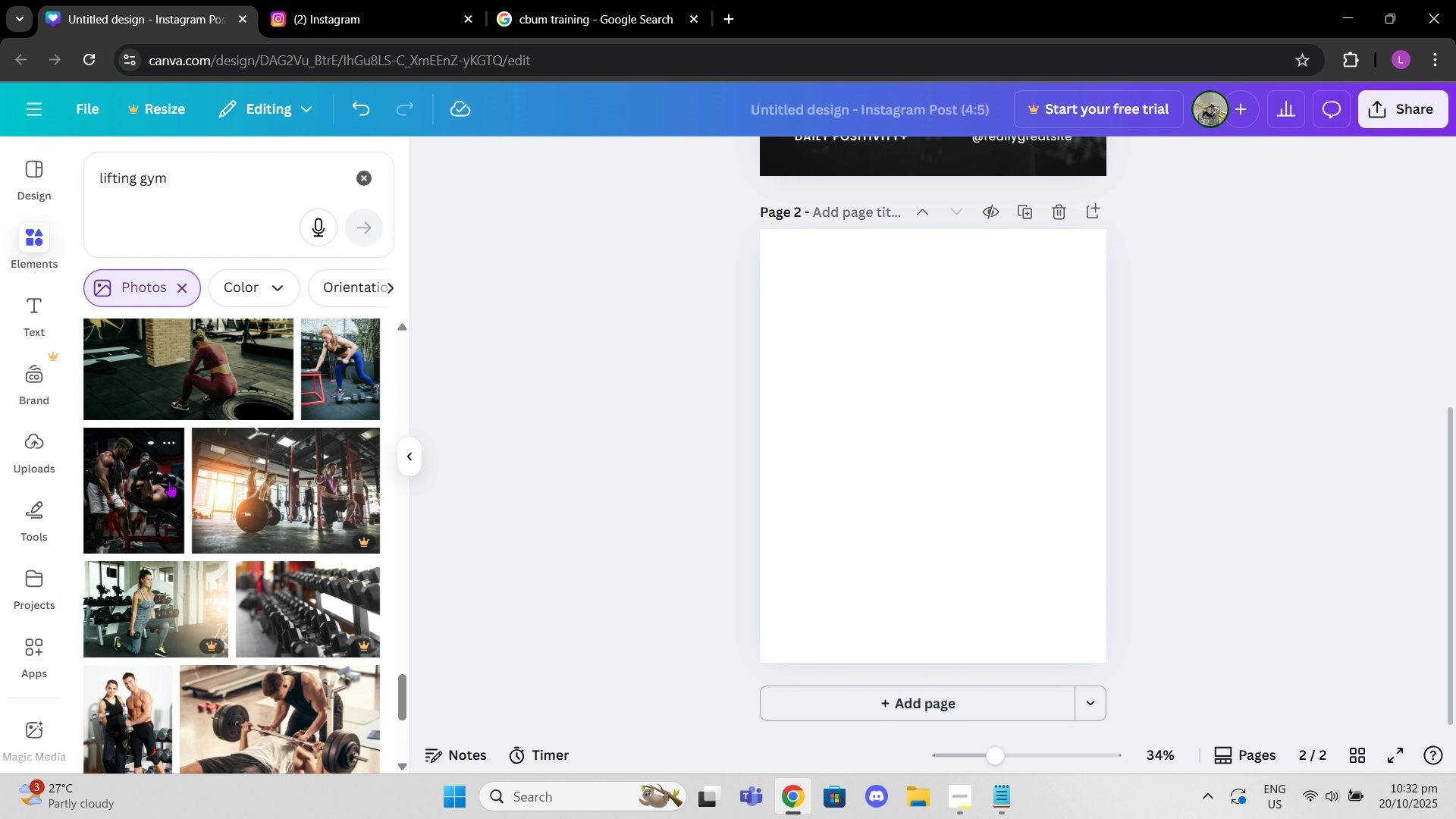 
left_click([169, 482])
 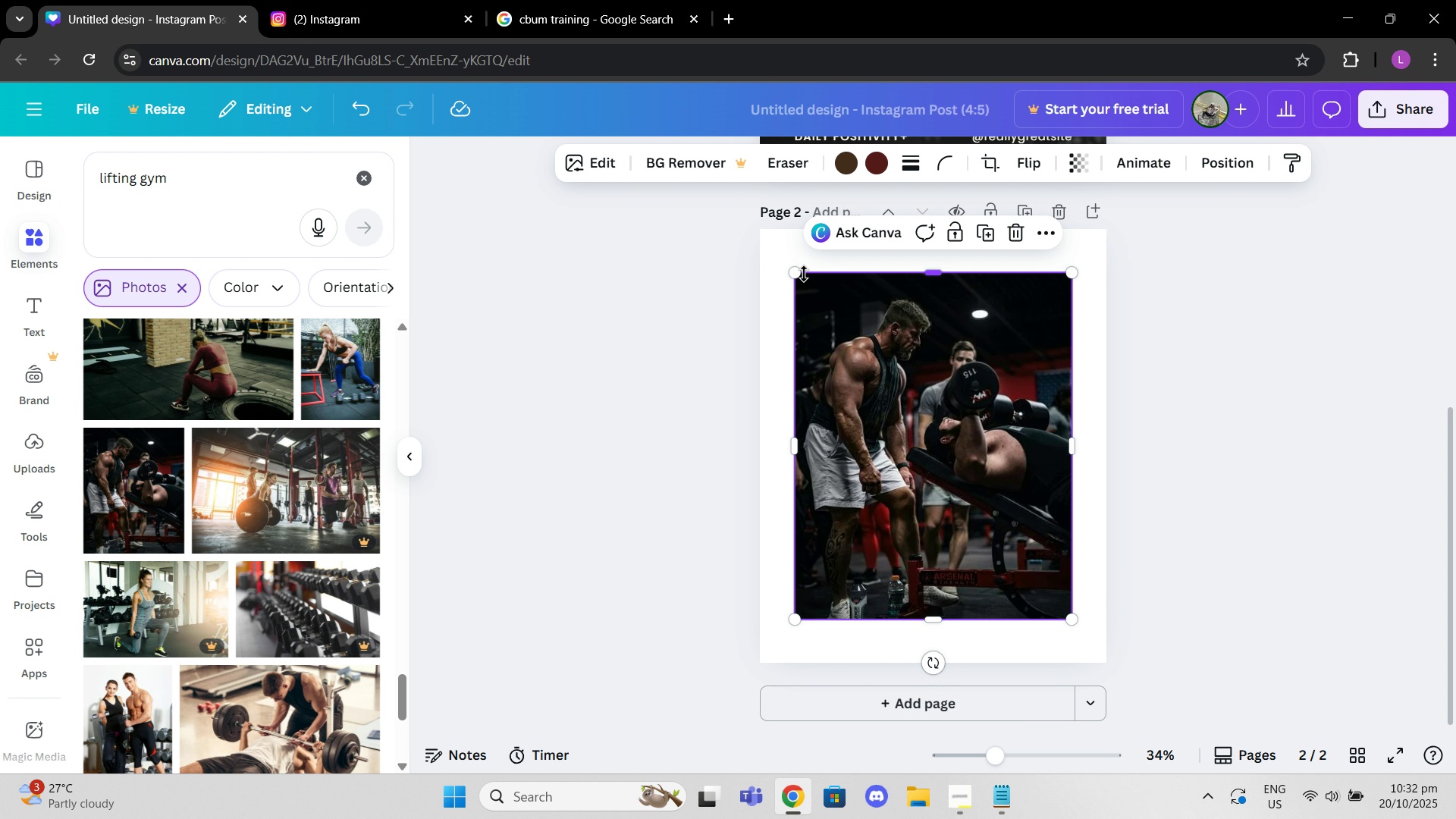 
left_click_drag(start_coordinate=[799, 274], to_coordinate=[768, 225])
 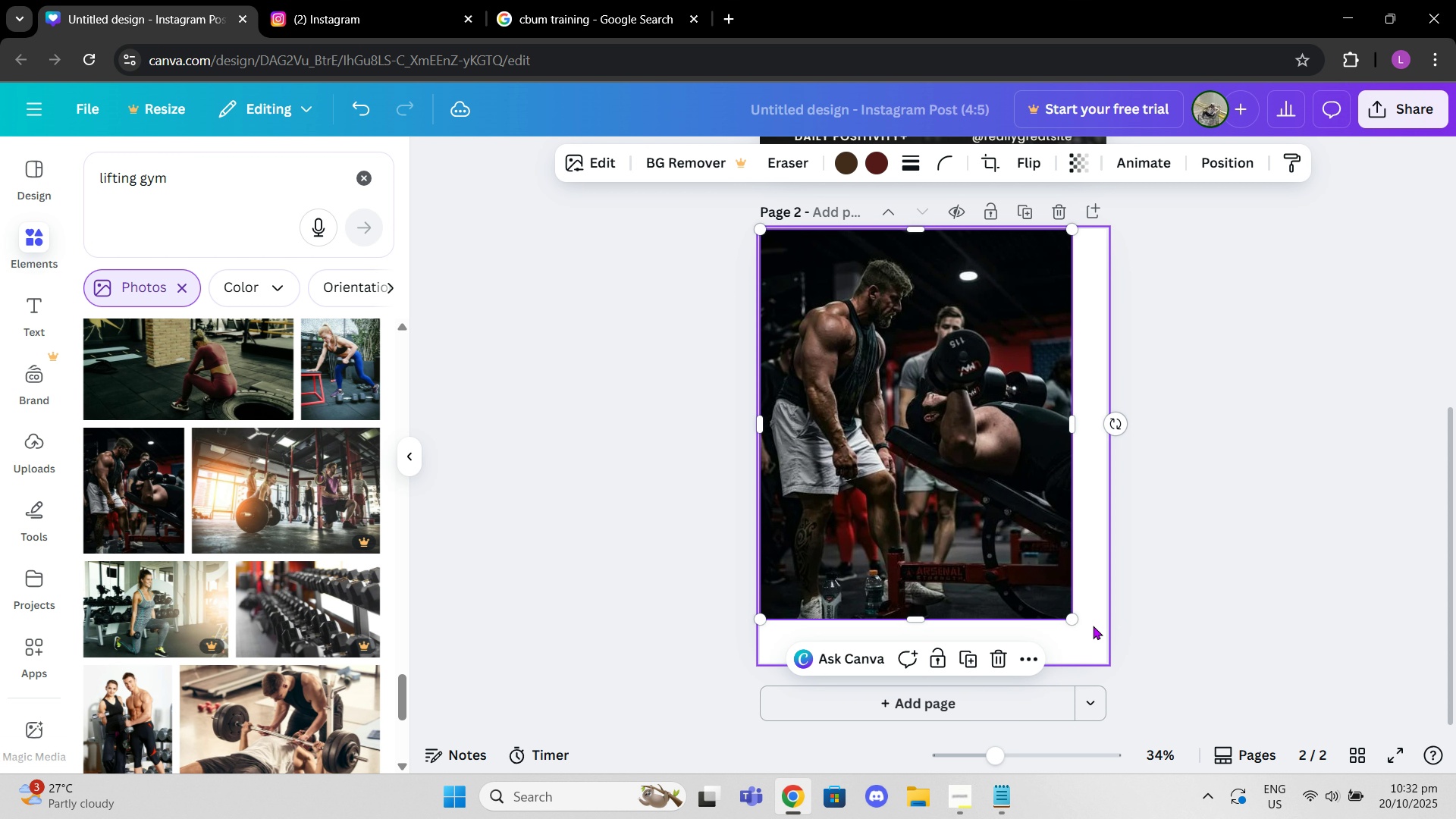 
left_click_drag(start_coordinate=[1075, 619], to_coordinate=[1112, 655])
 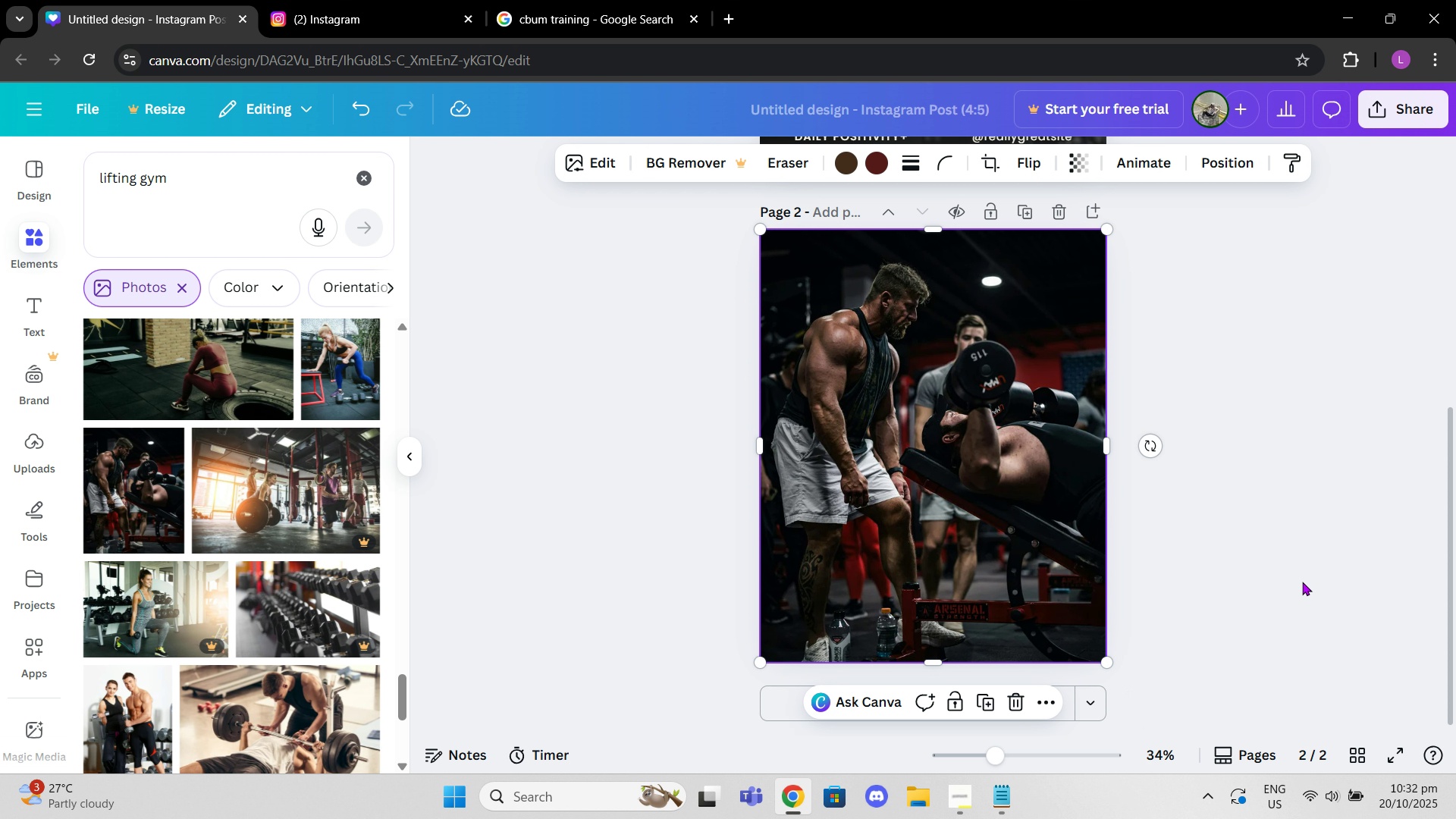 
left_click([1302, 582])
 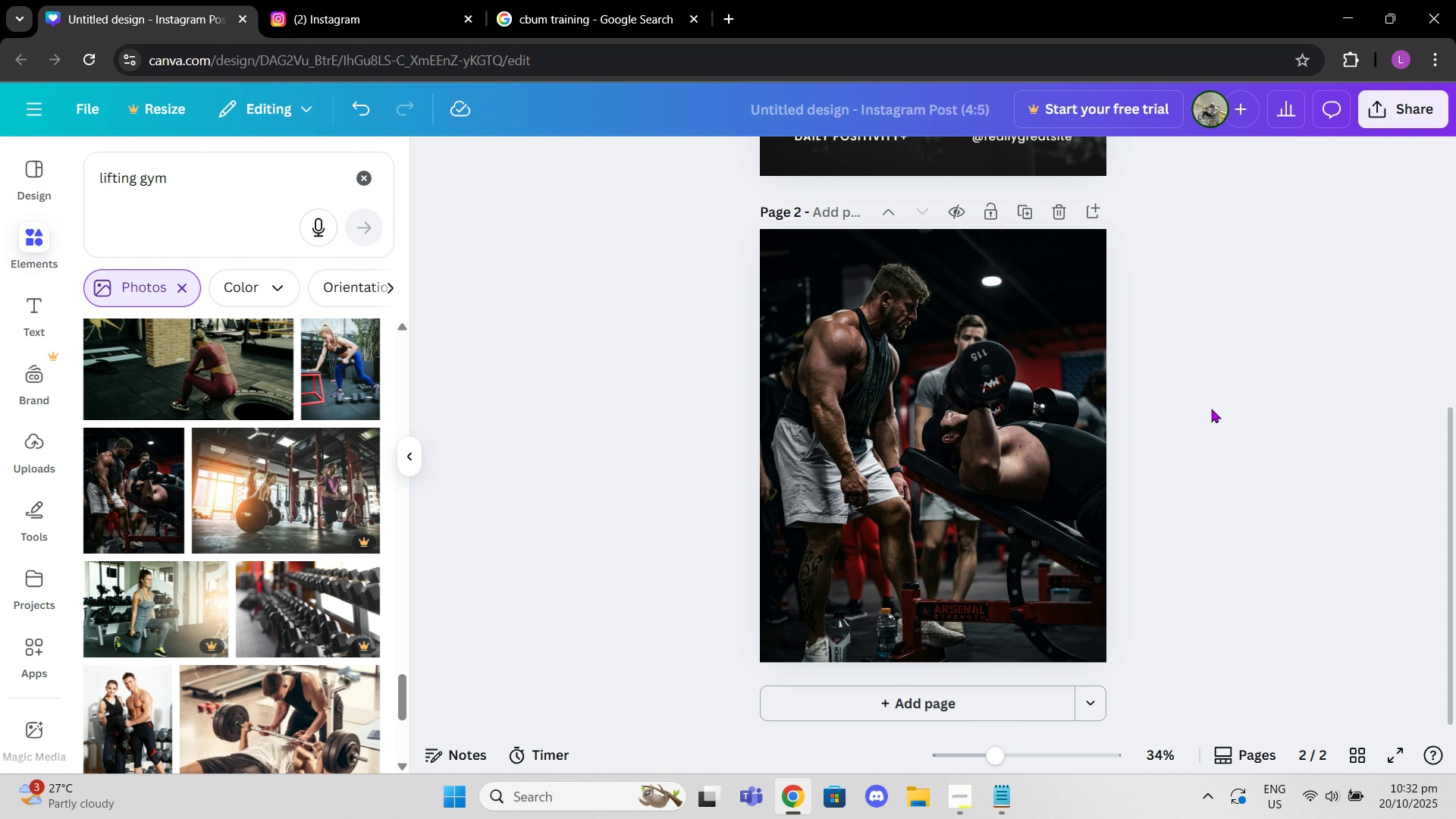 
scroll: coordinate [894, 239], scroll_direction: up, amount: 3.0
 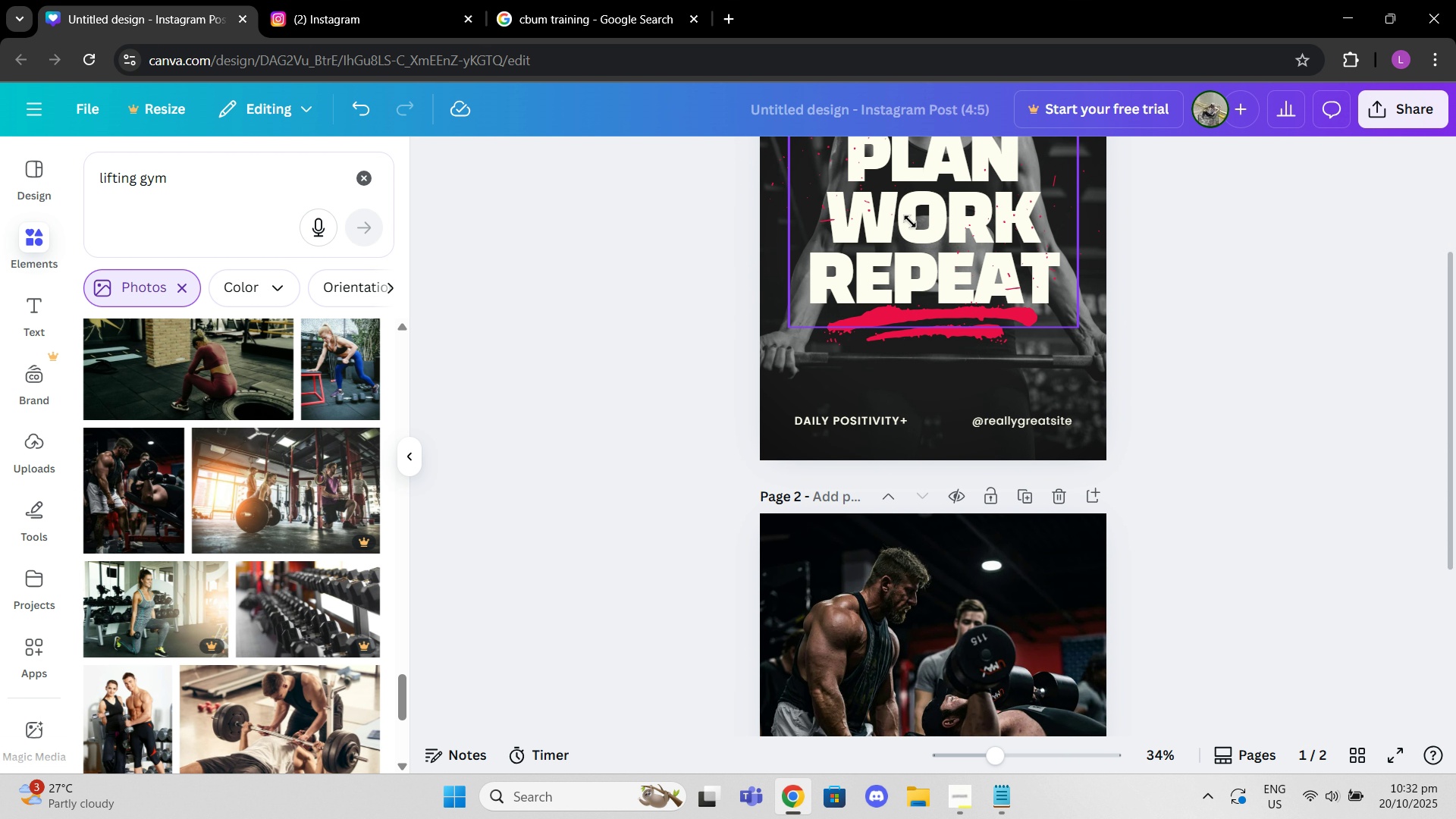 
left_click([910, 221])
 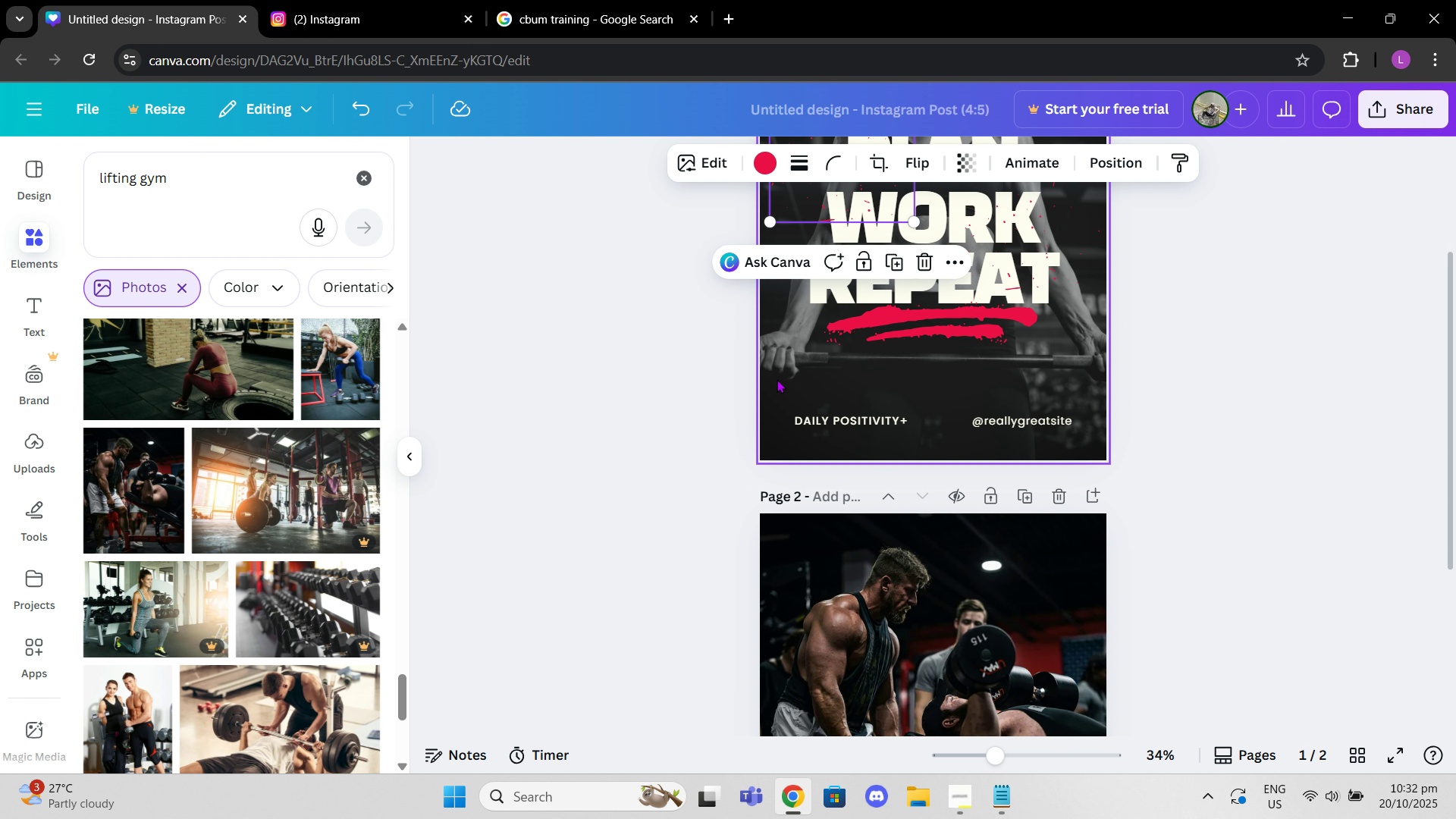 
left_click([777, 379])
 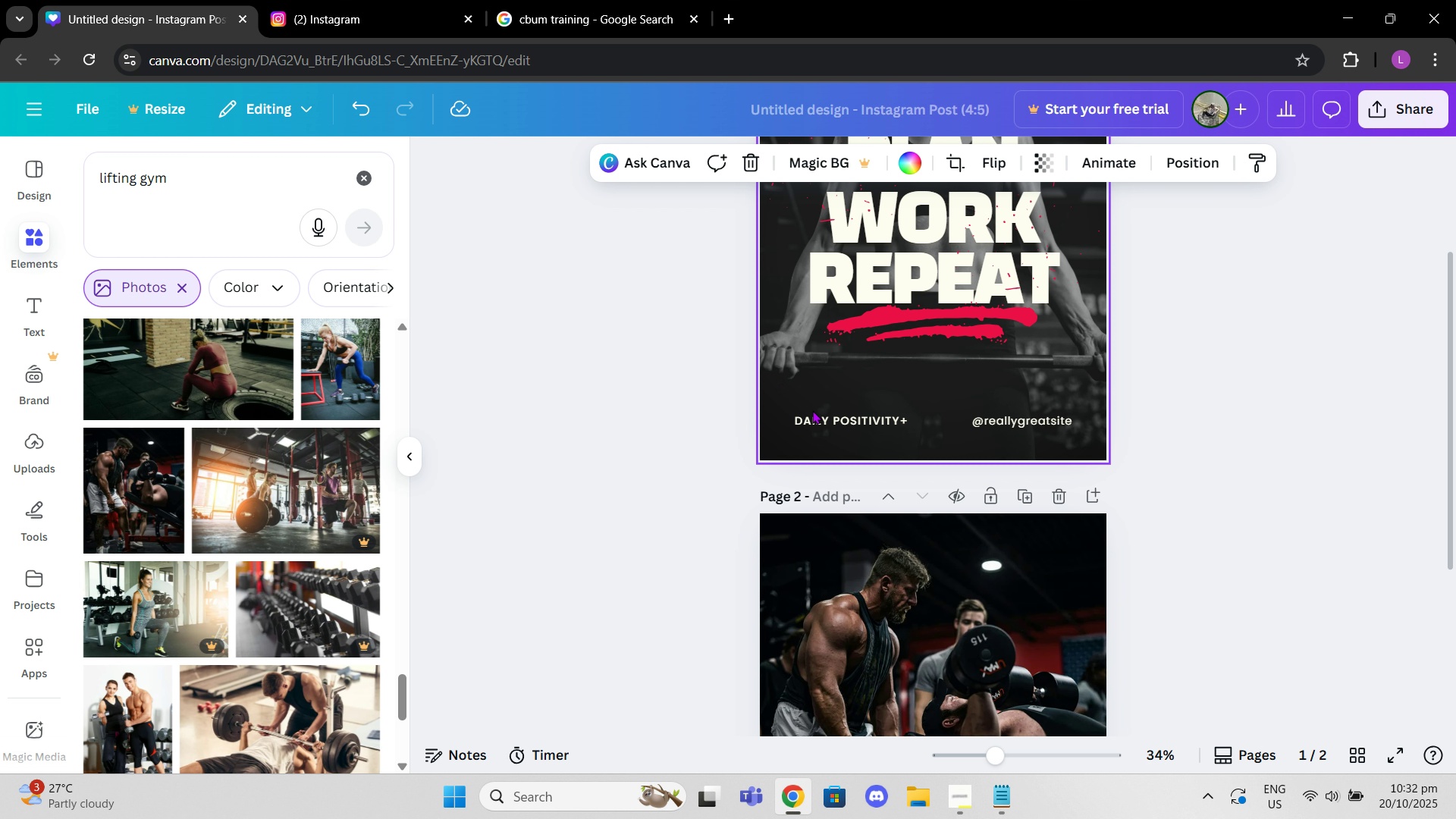 
key(Control+C)
 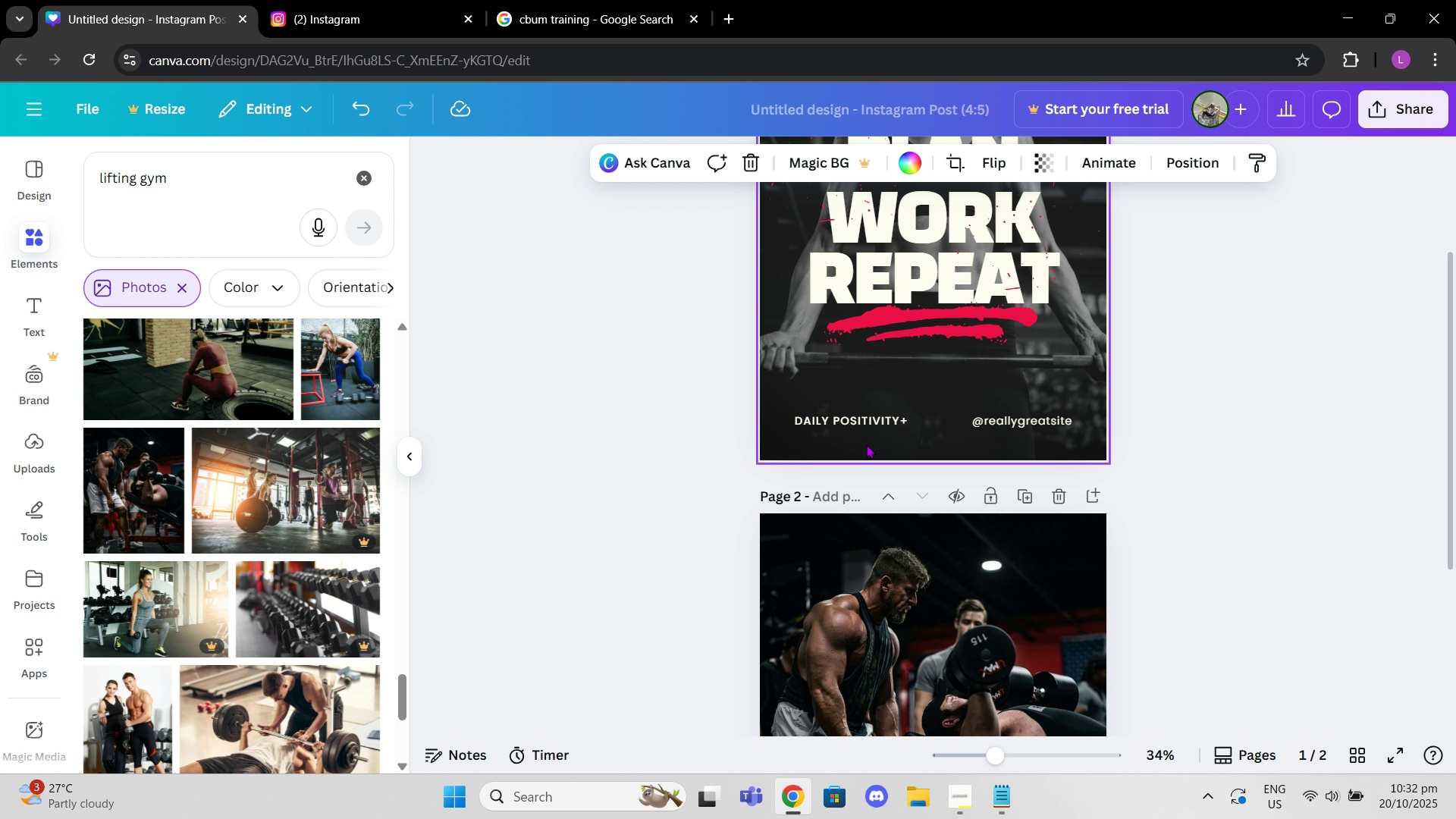 
scroll: coordinate [866, 444], scroll_direction: down, amount: 4.0
 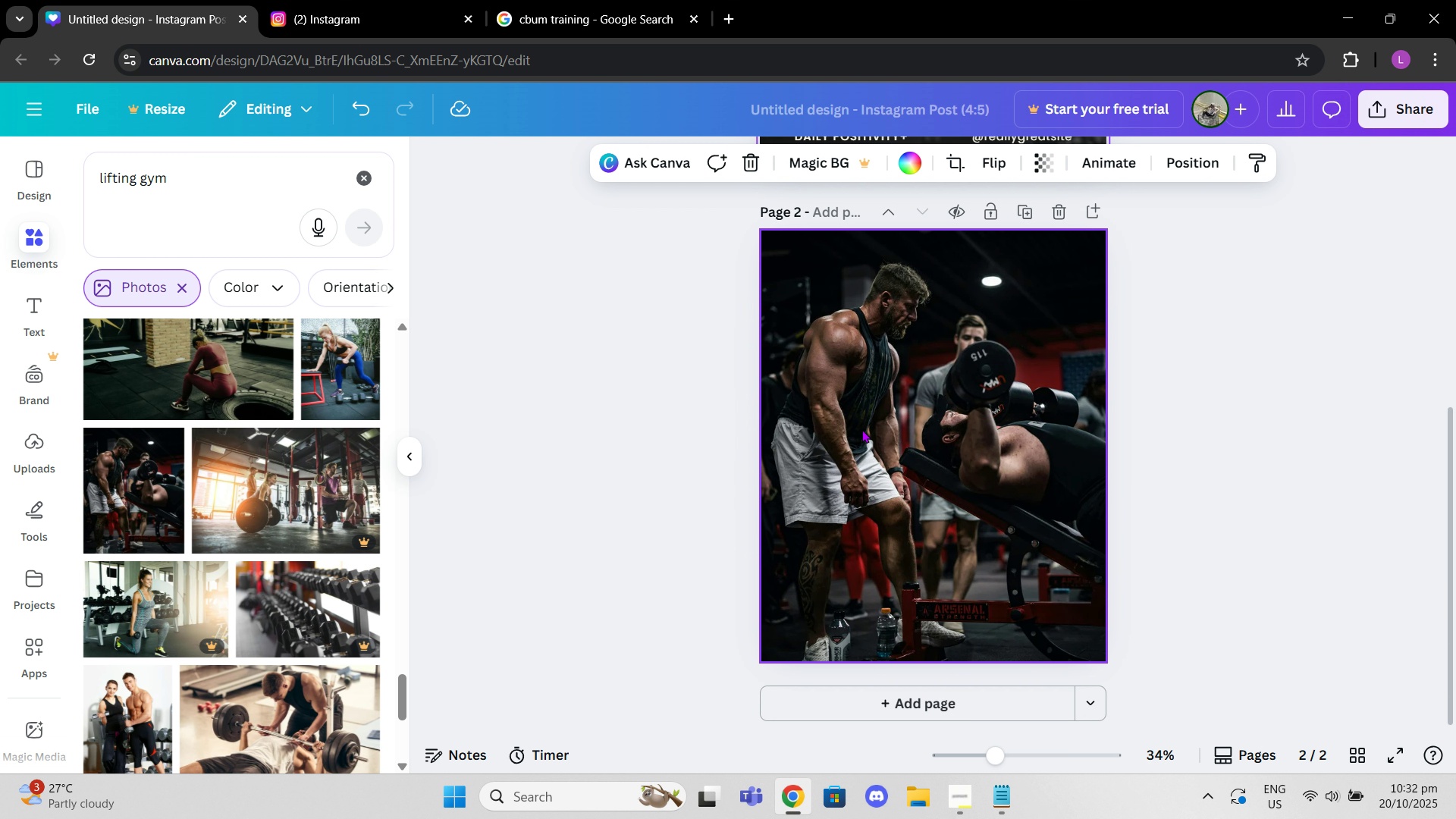 
key(Control+V)
 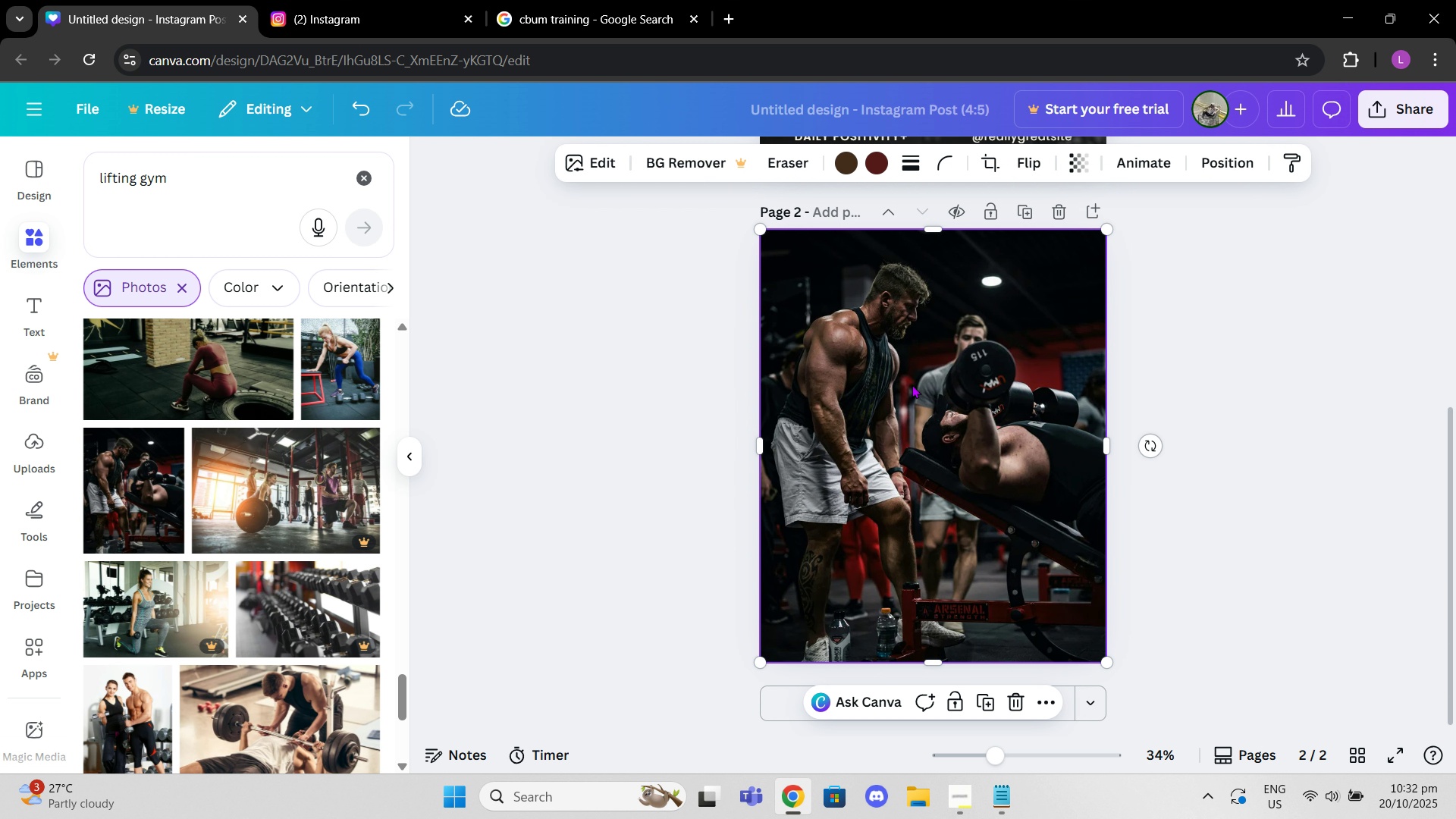 
left_click([912, 384])
 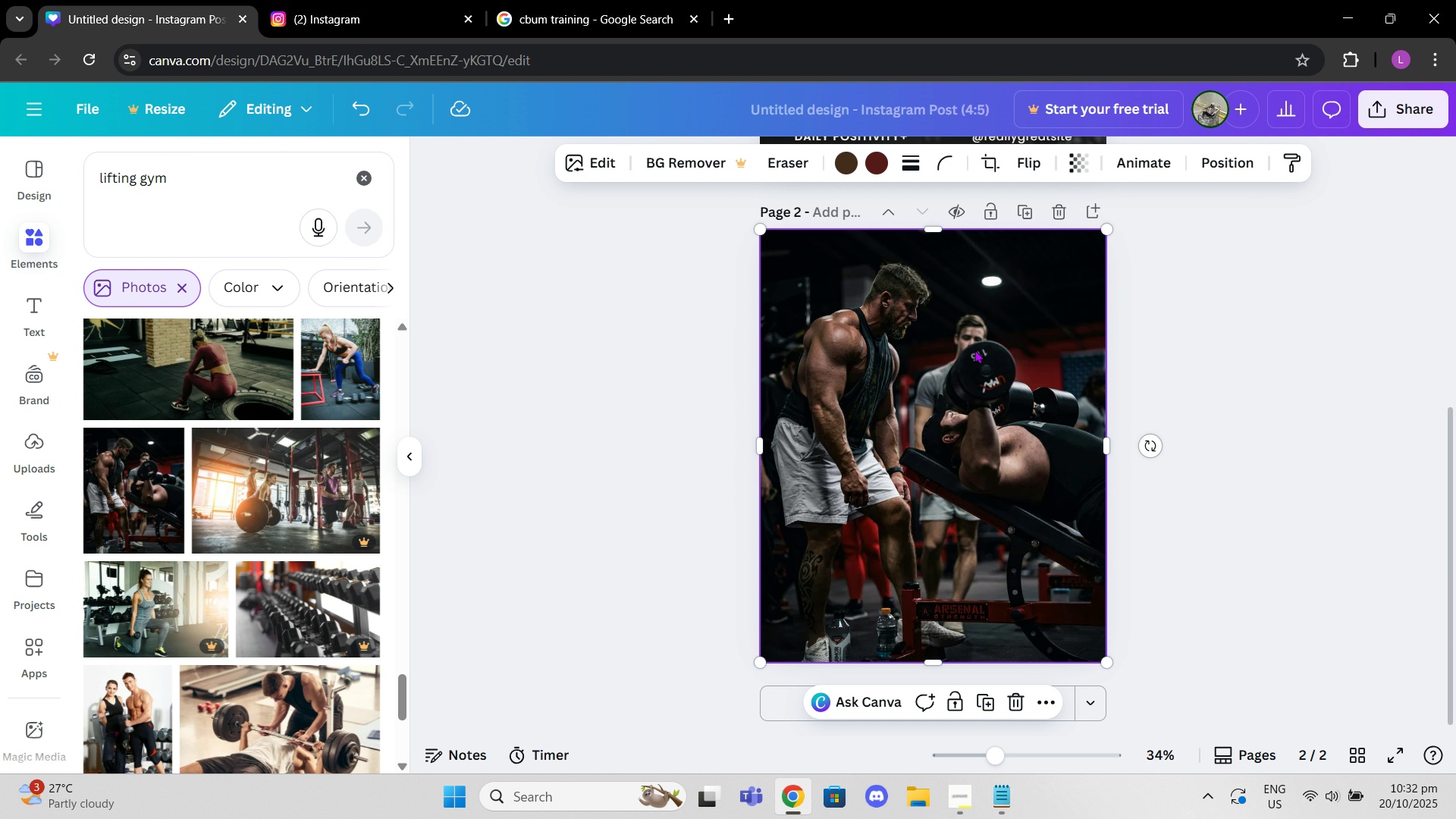 
key(Control+ControlLeft)
 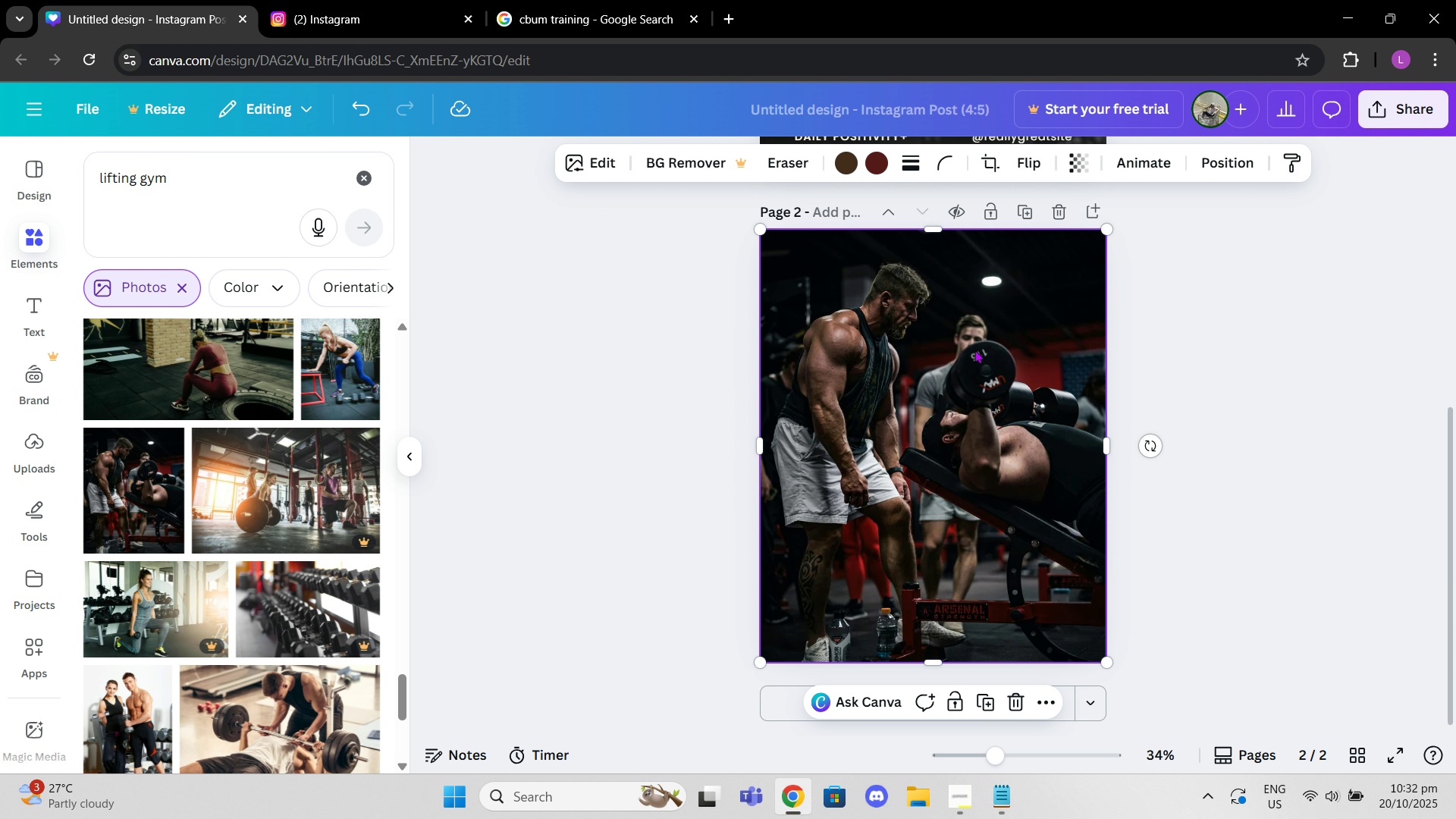 
key(Control+V)
 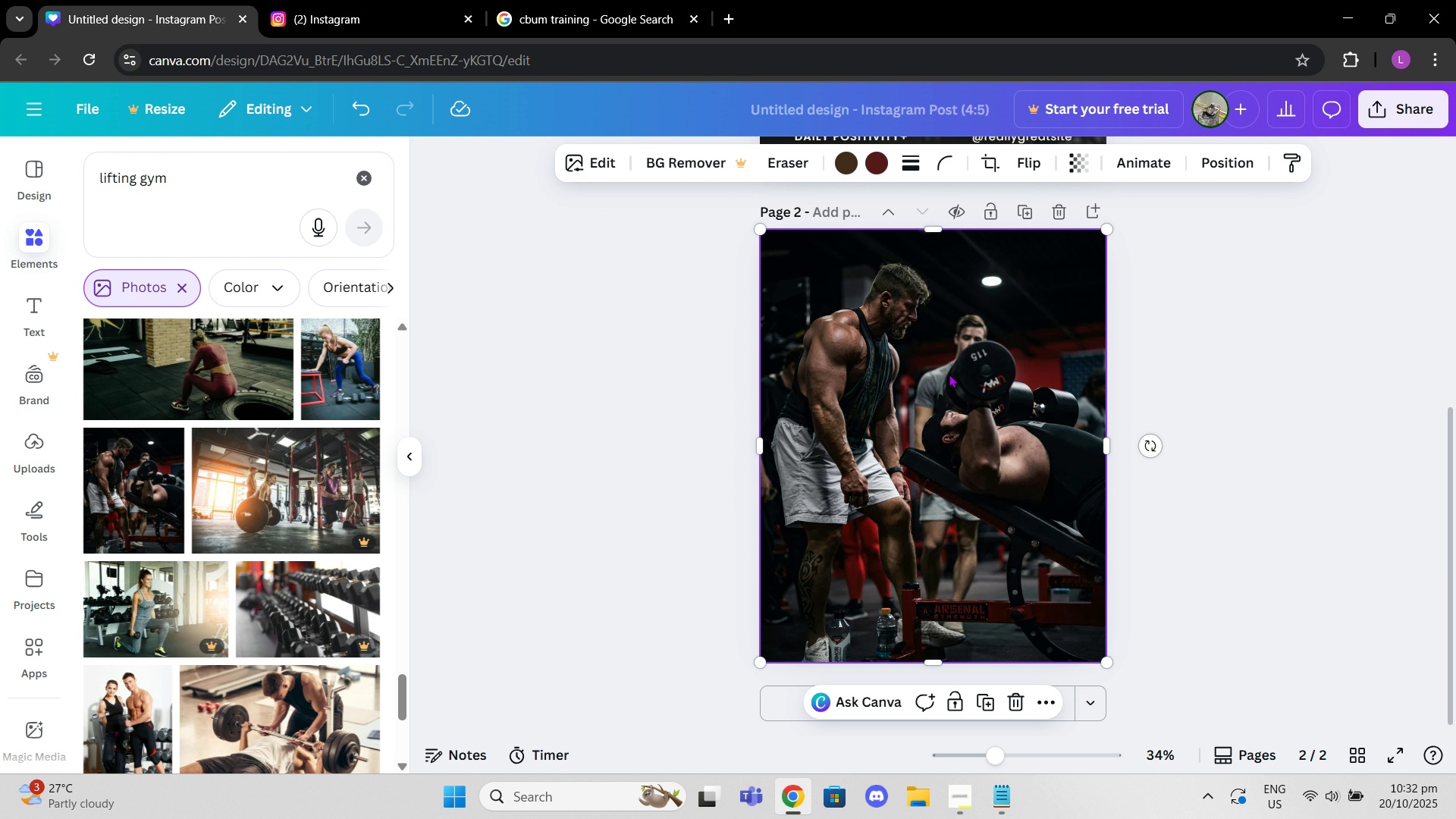 
scroll: coordinate [954, 372], scroll_direction: up, amount: 7.0
 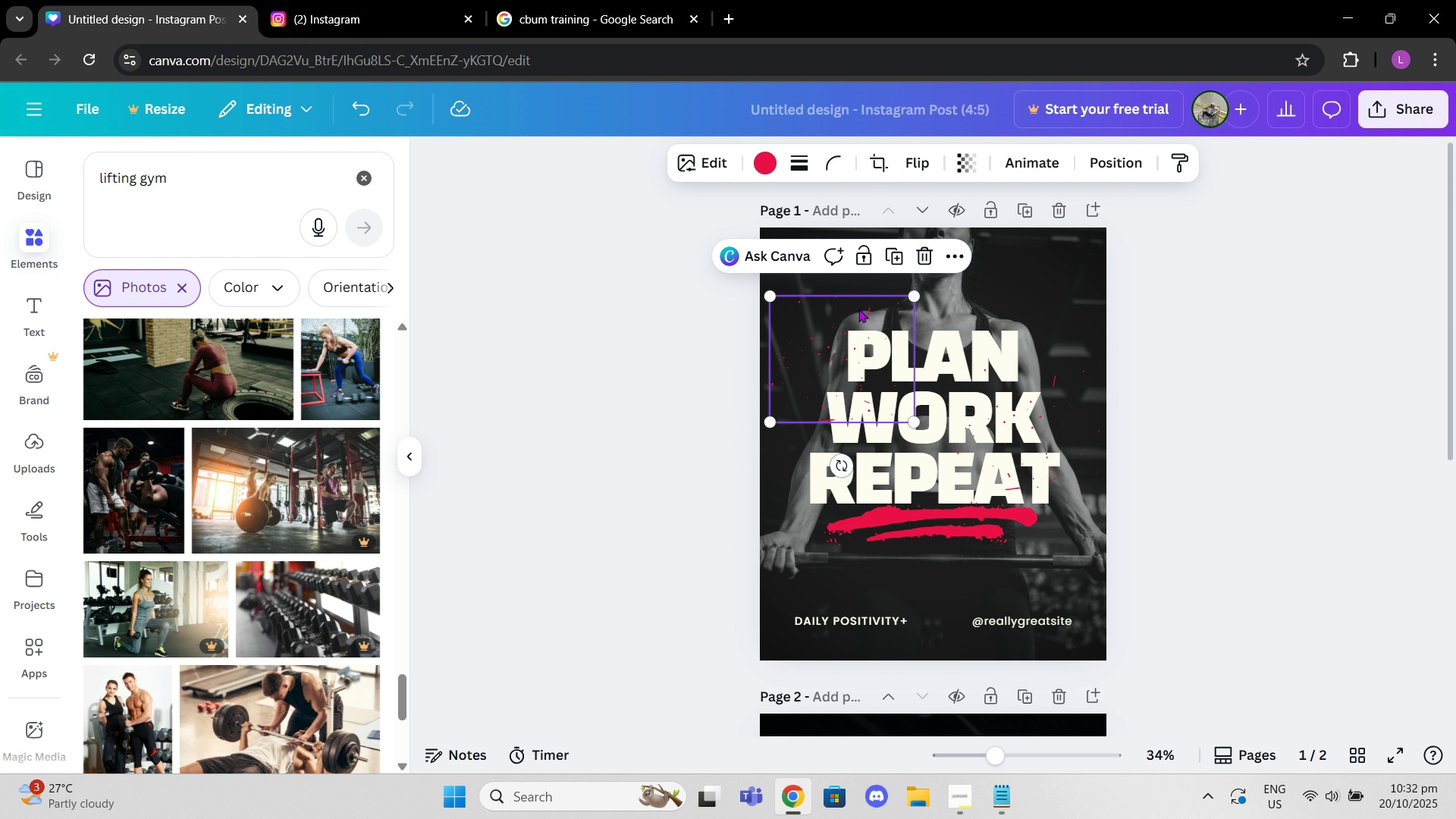 
left_click([858, 309])
 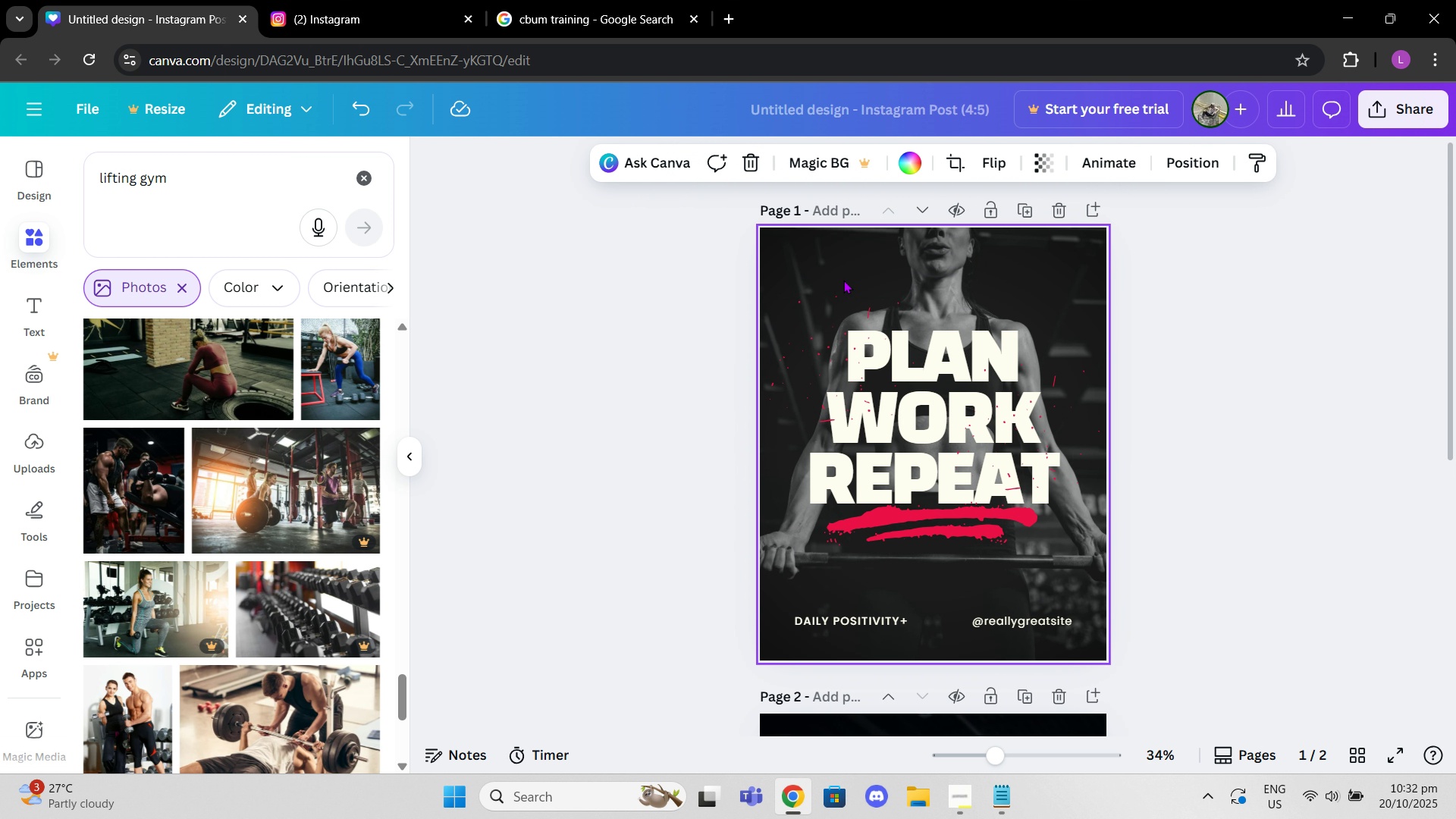 
left_click([843, 280])
 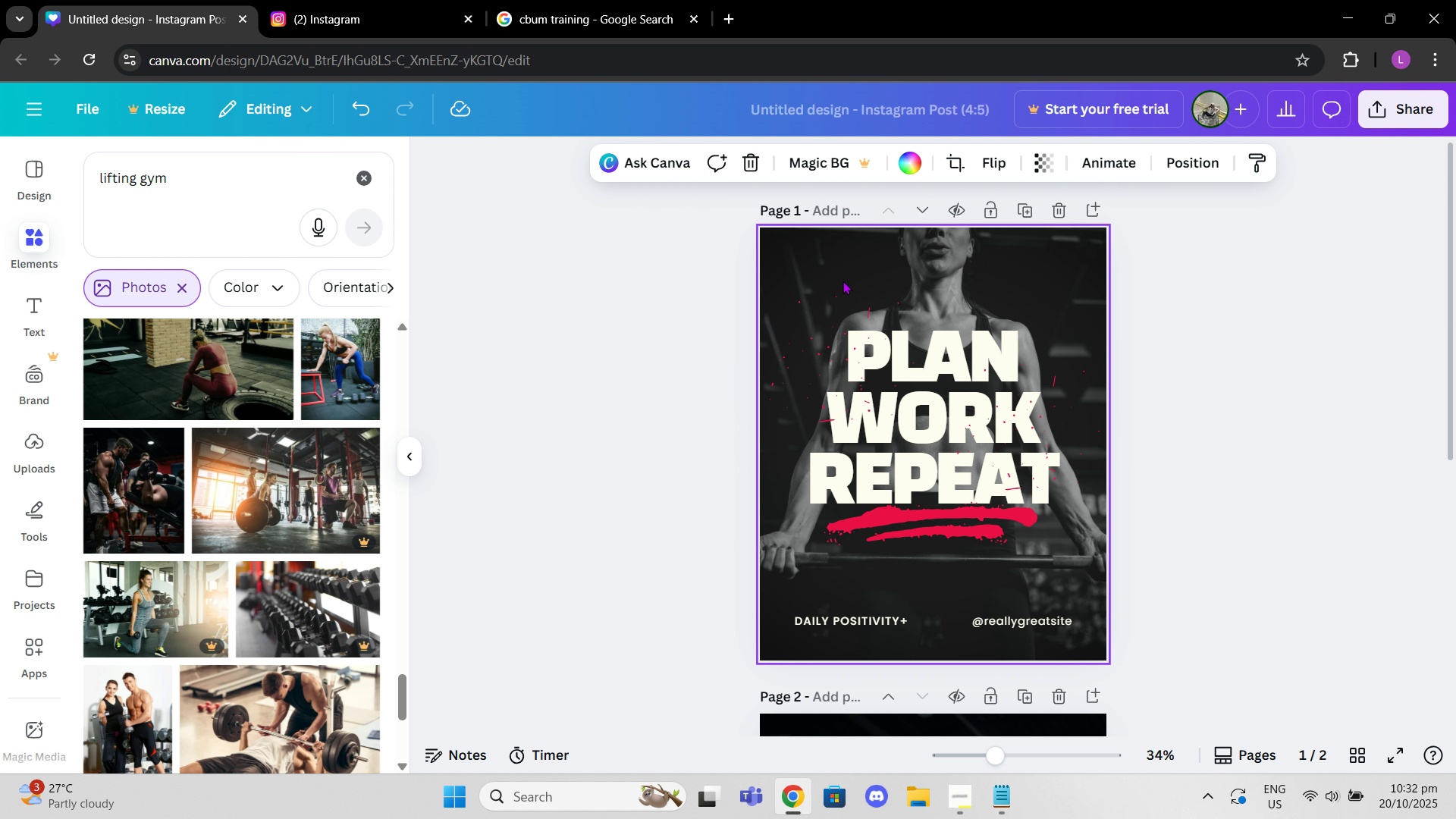 
left_click_drag(start_coordinate=[843, 280], to_coordinate=[783, 345])
 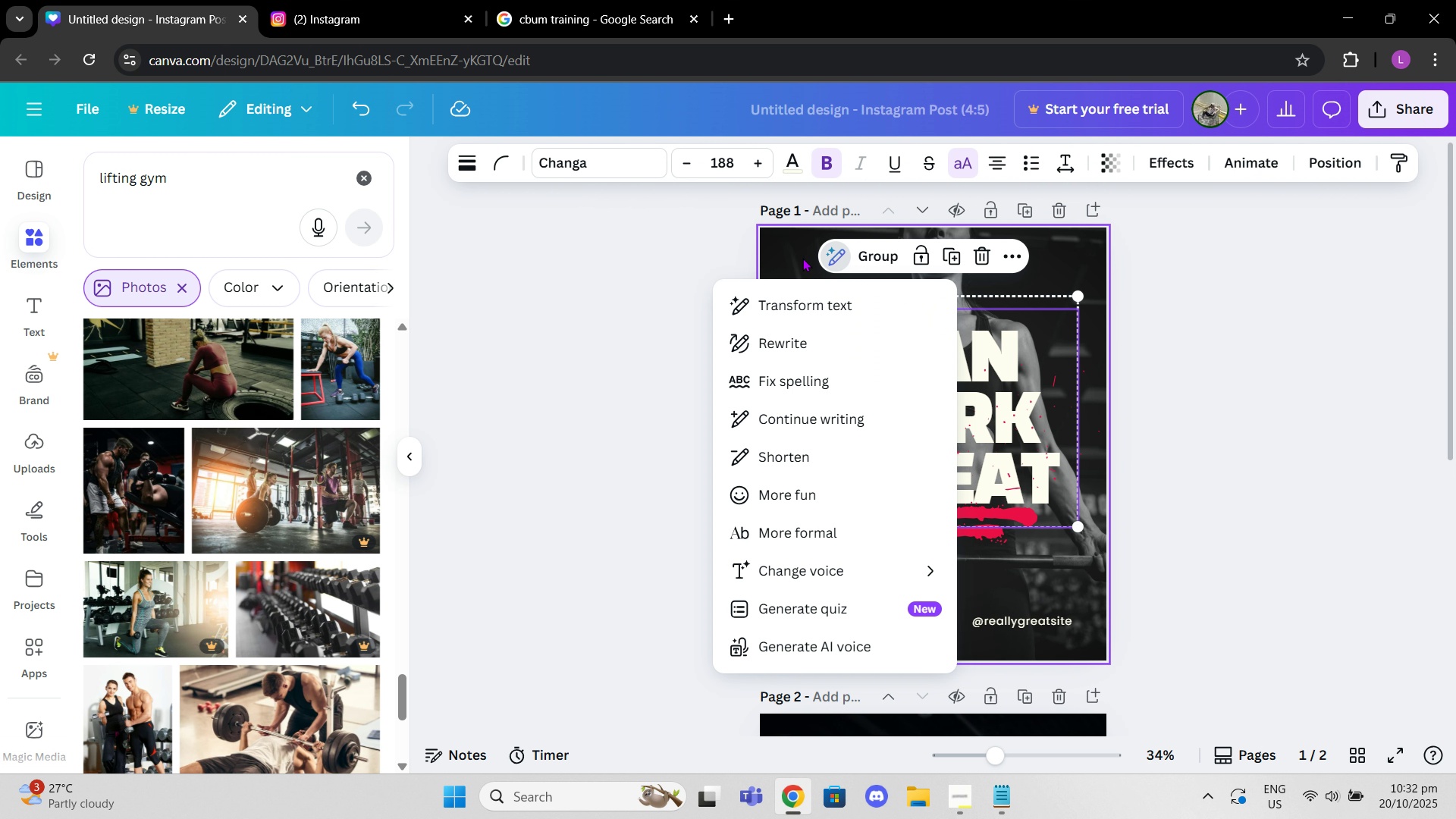 
double_click([802, 258])
 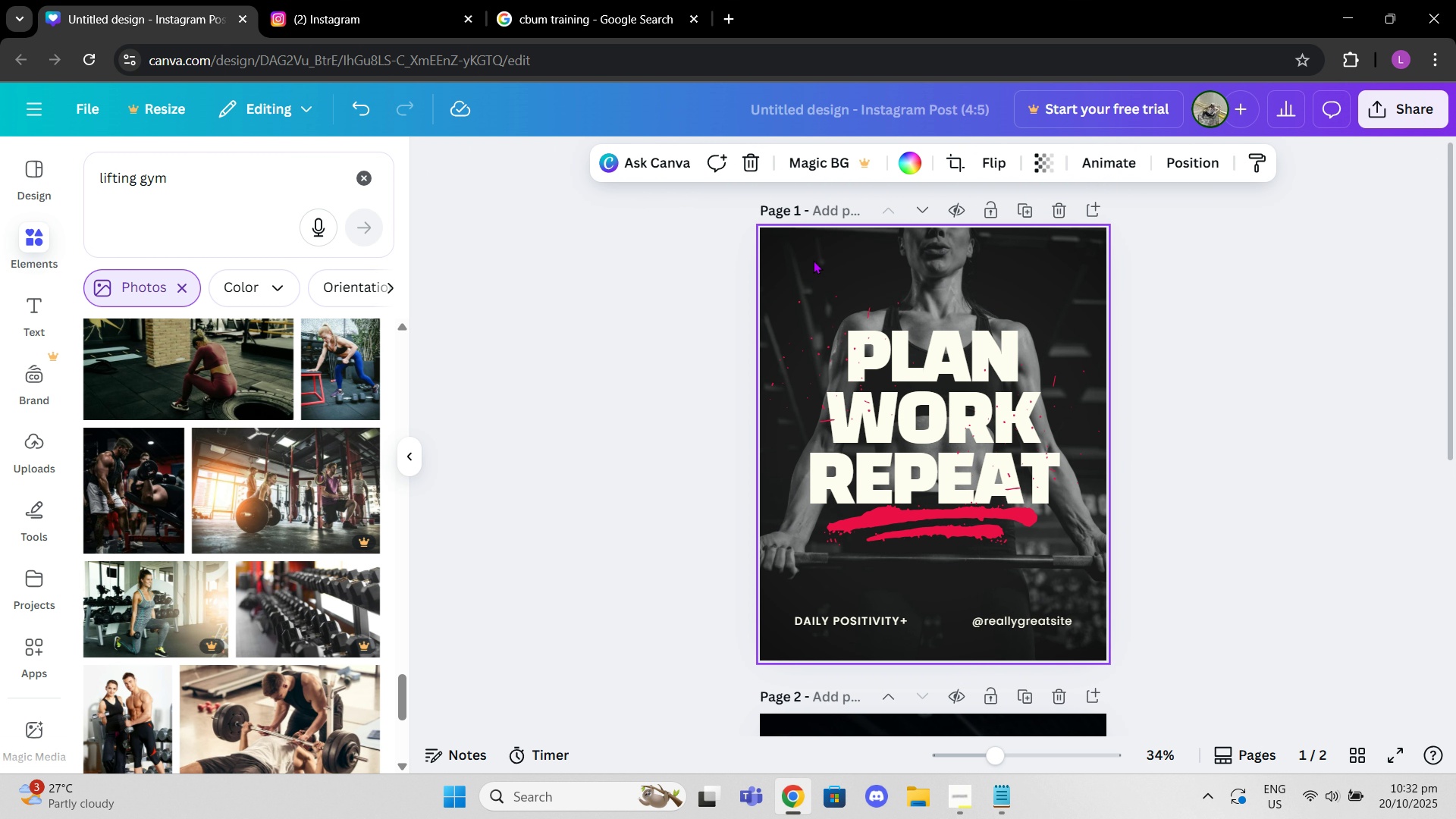 
left_click([802, 258])
 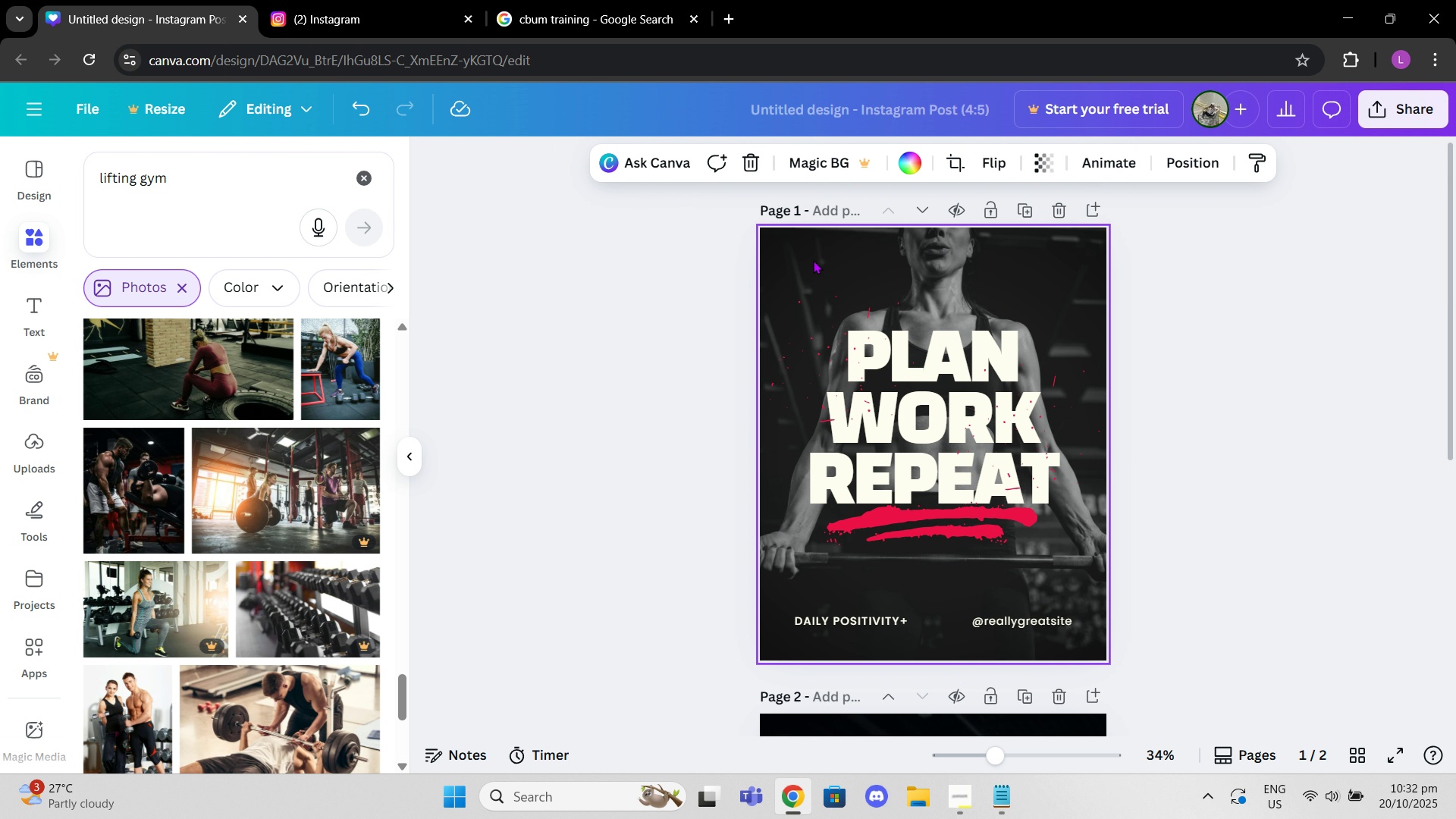 
left_click_drag(start_coordinate=[802, 258], to_coordinate=[987, 278])
 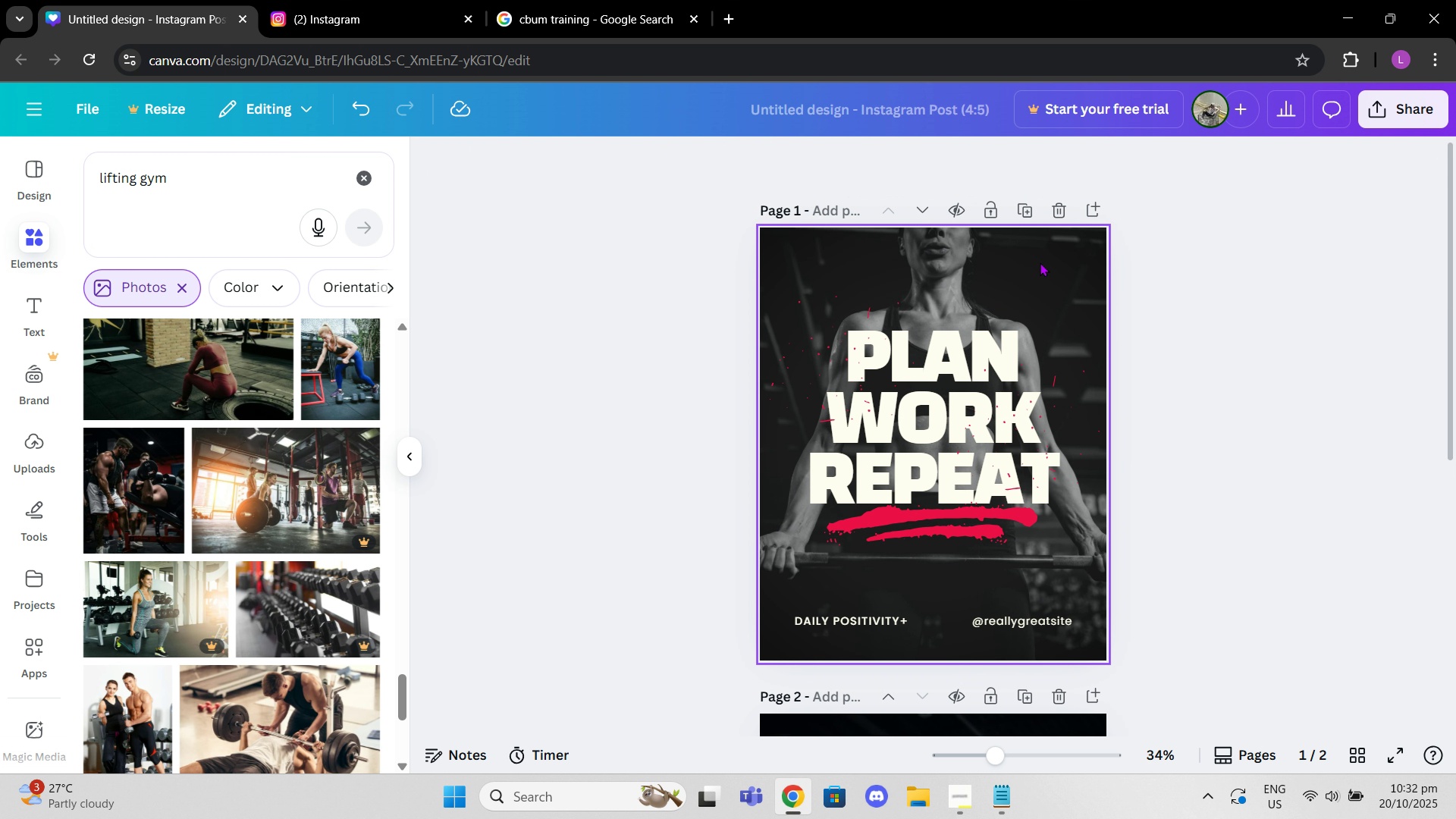 
left_click([1040, 262])
 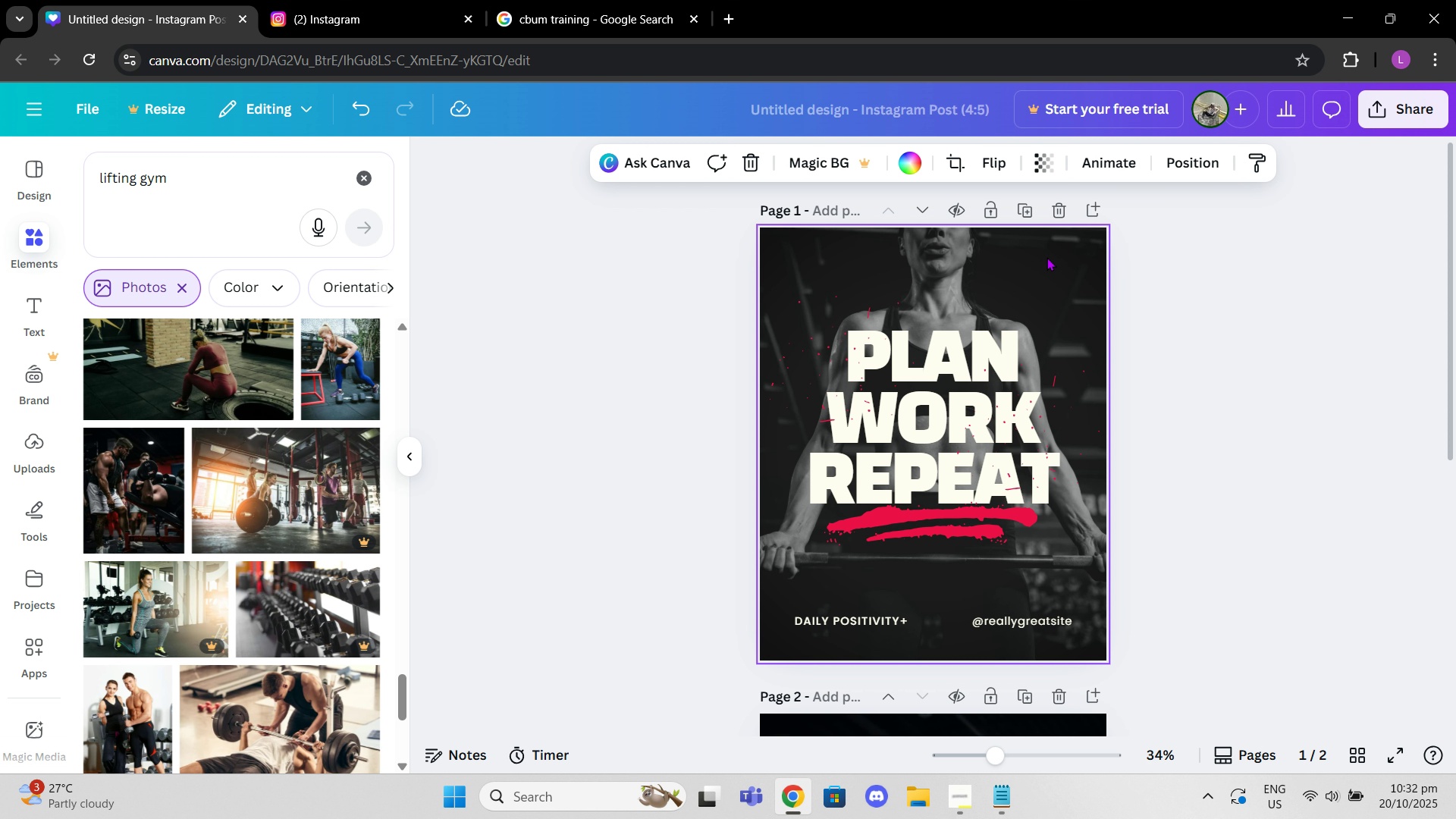 
left_click_drag(start_coordinate=[1043, 257], to_coordinate=[1061, 303])
 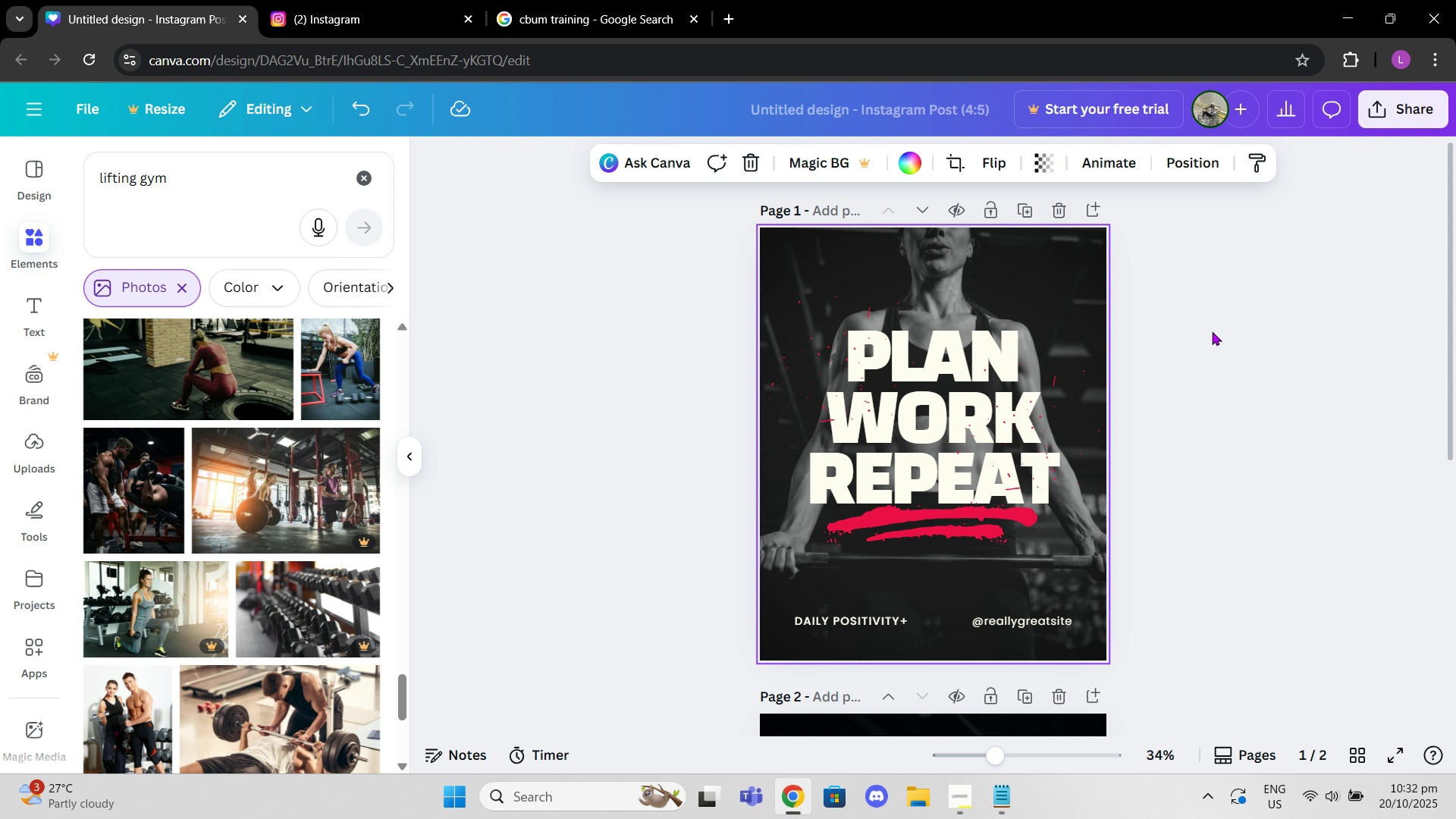 
left_click([1255, 362])
 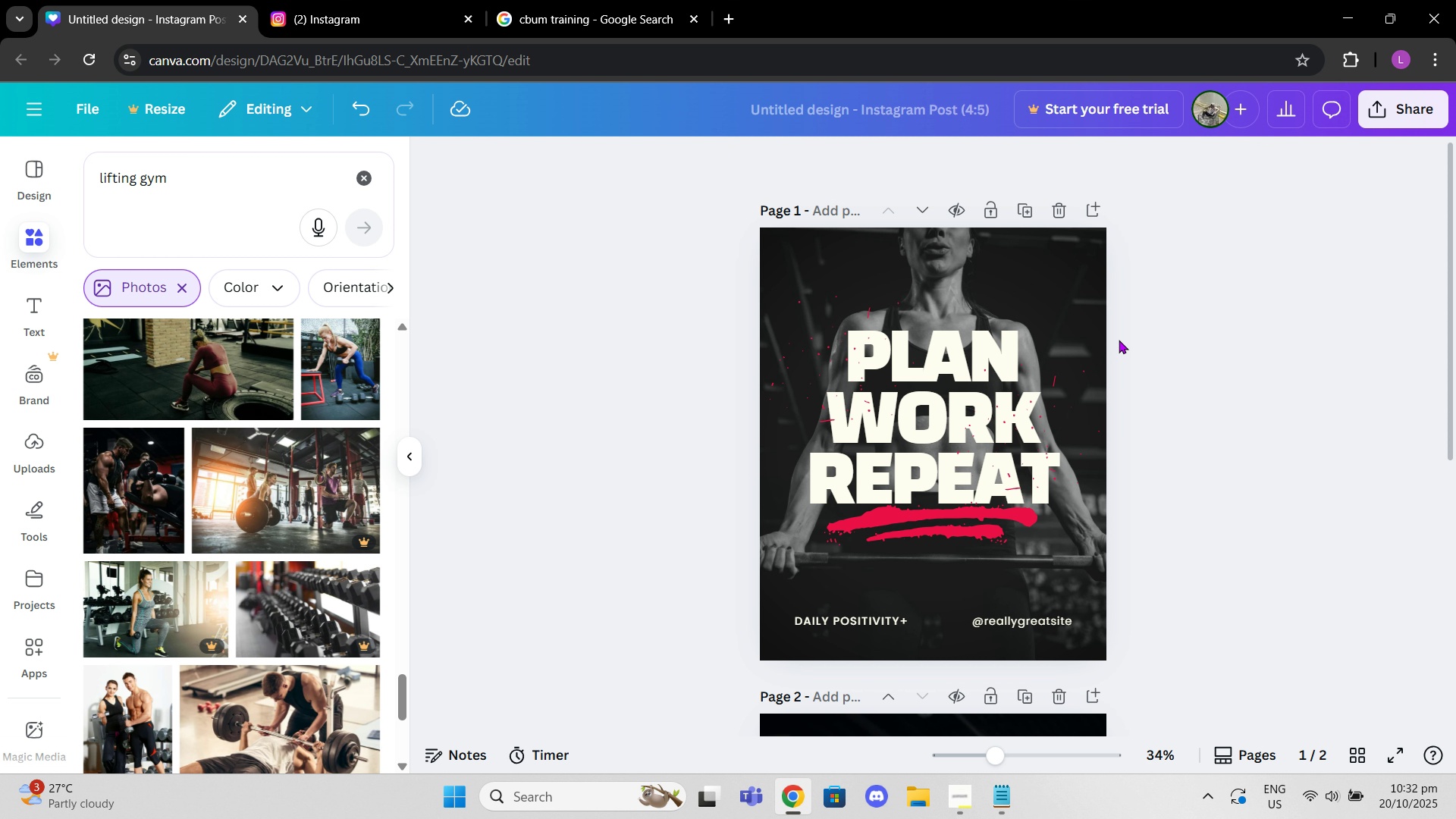 
scroll: coordinate [1116, 347], scroll_direction: down, amount: 8.0
 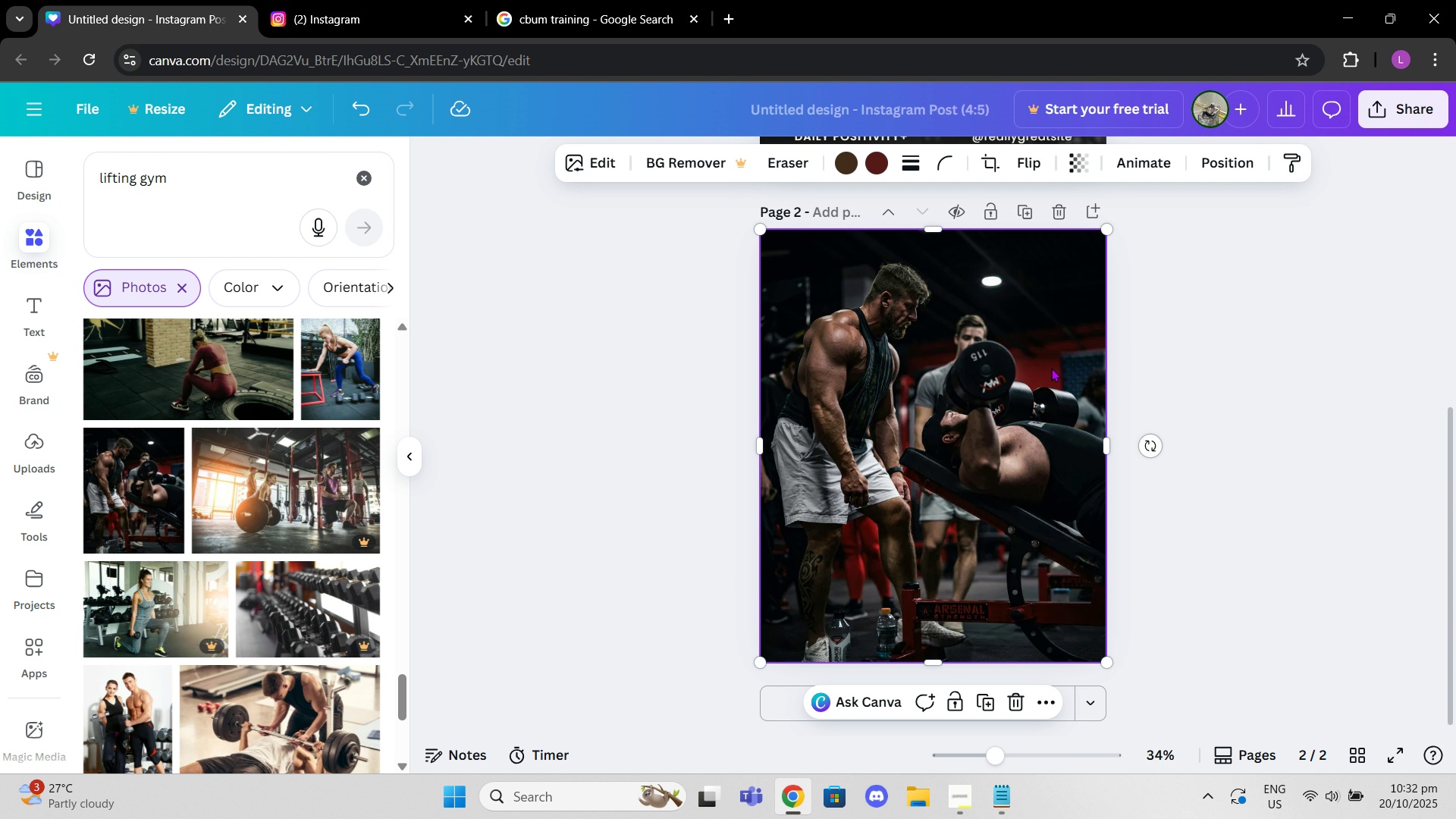 
left_click([1051, 368])
 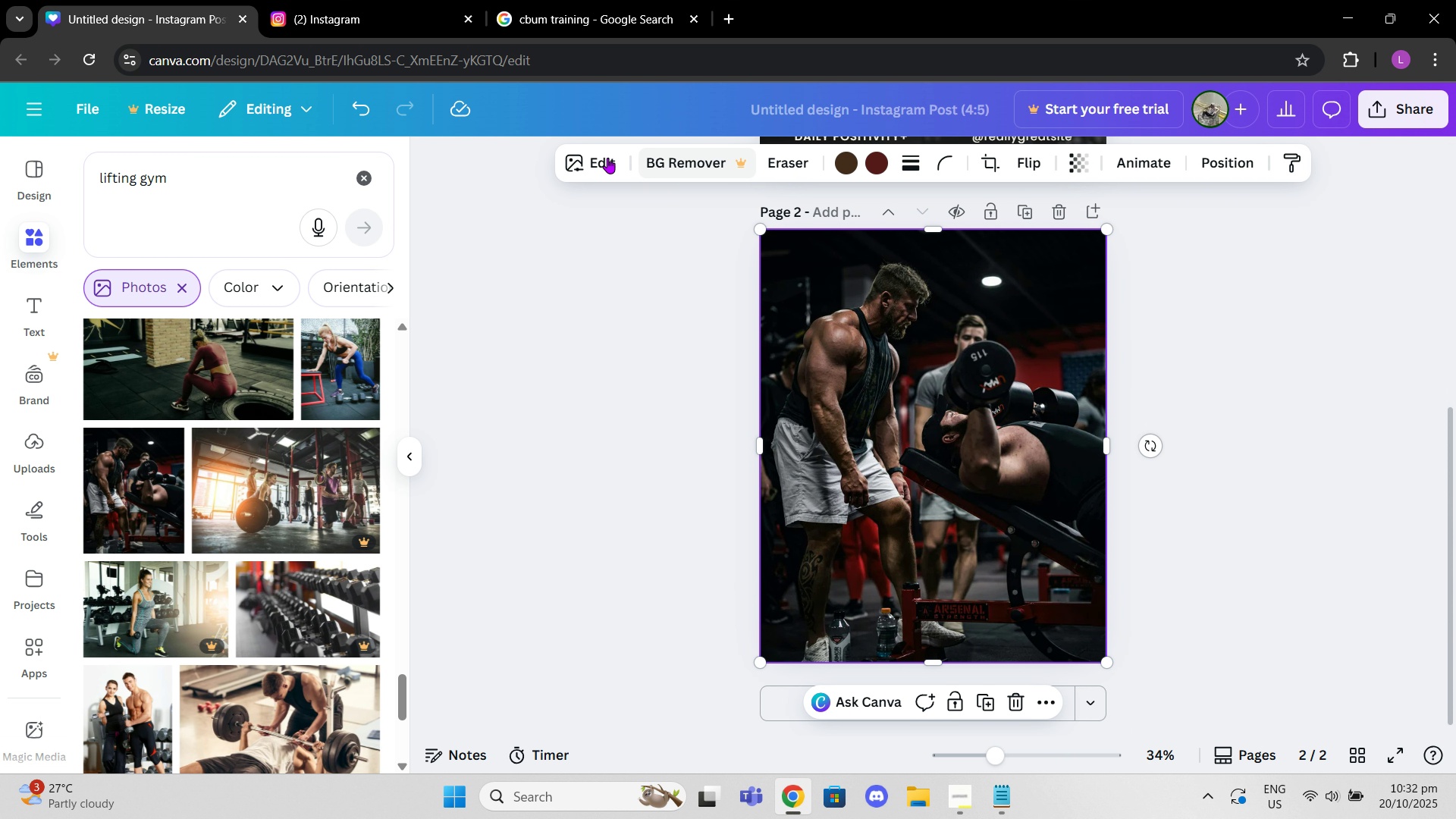 
left_click([589, 164])
 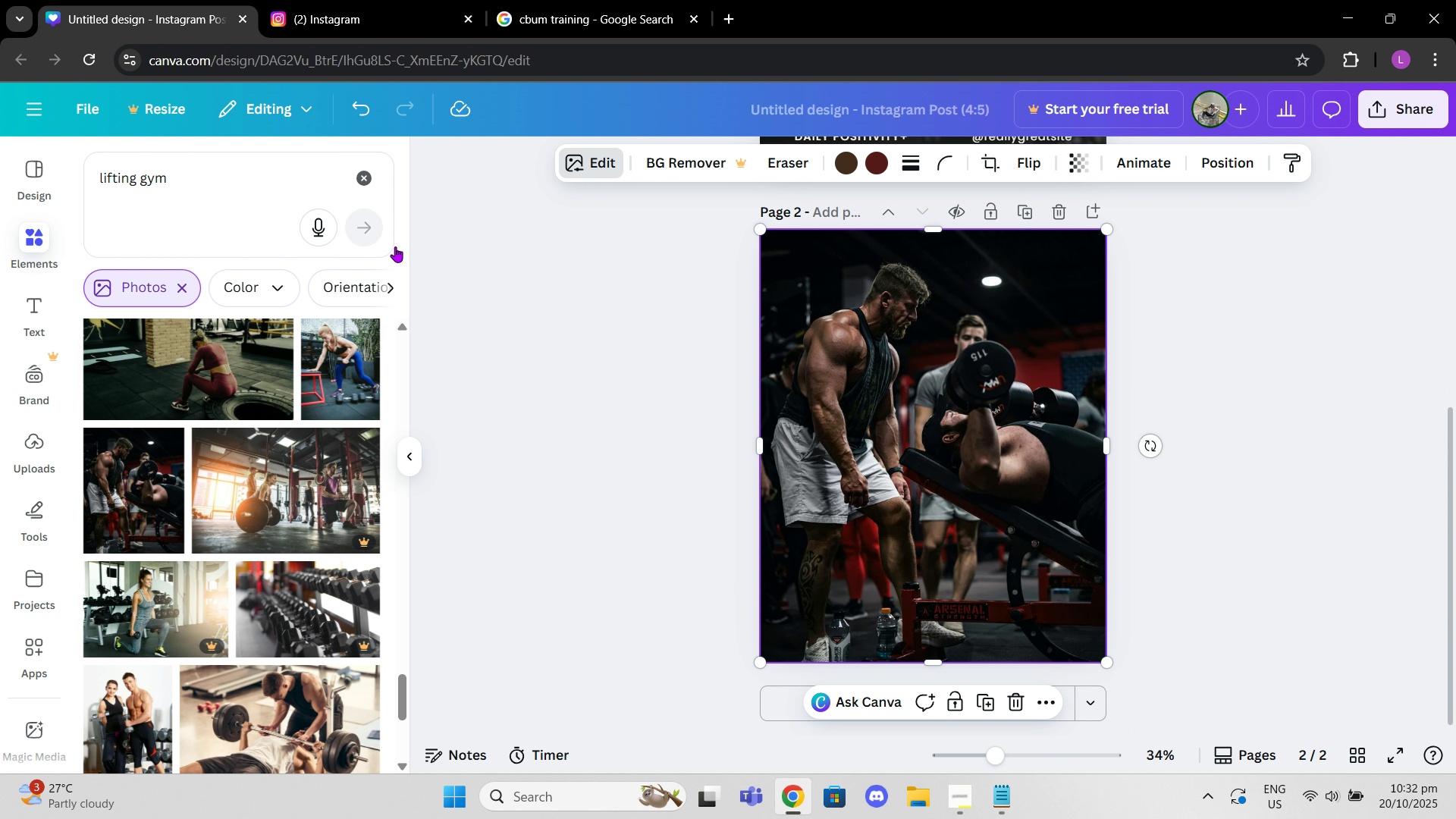 
left_click([366, 184])
 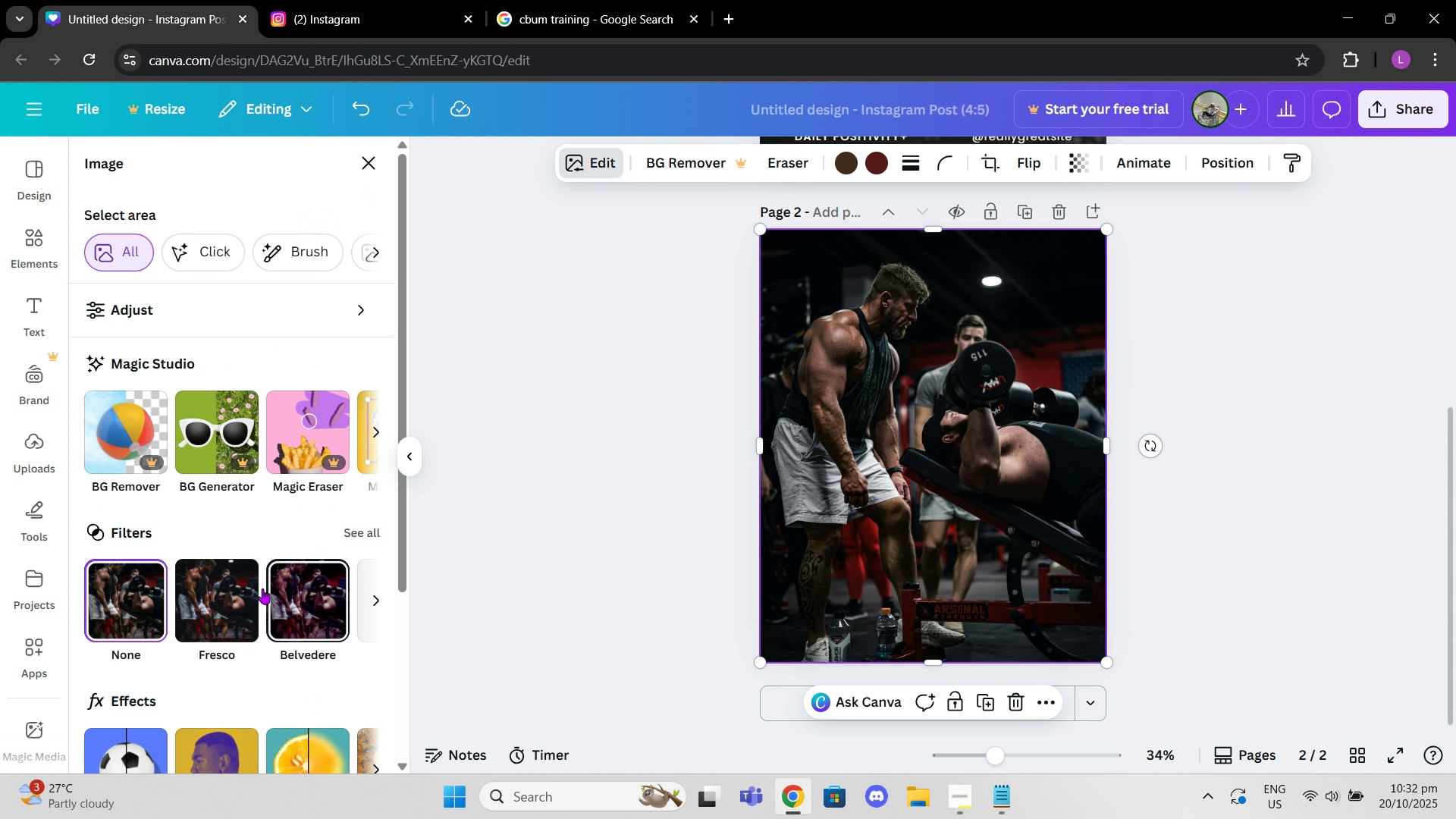 
left_click([231, 609])
 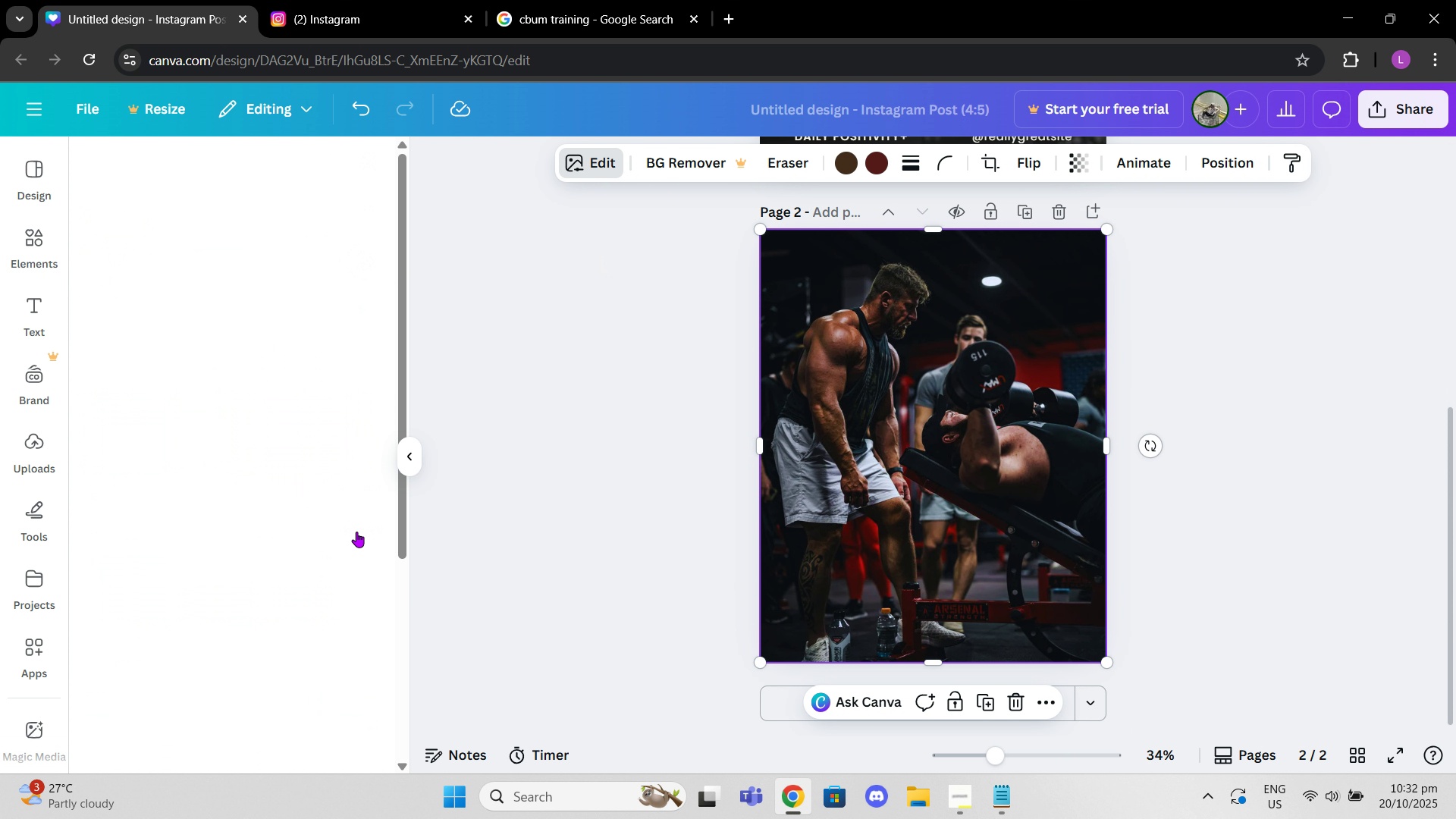 
left_click([356, 532])
 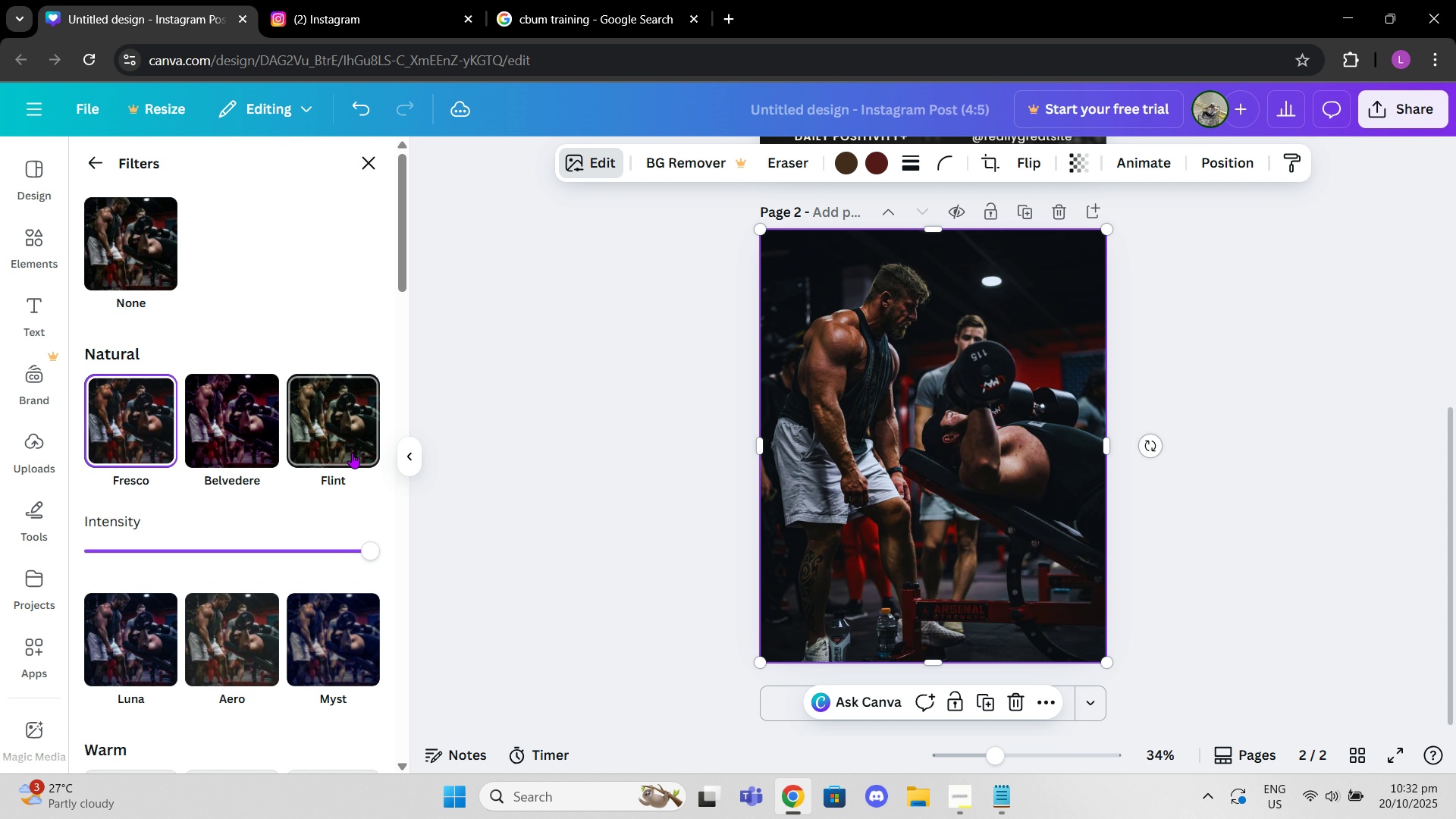 
left_click([352, 453])
 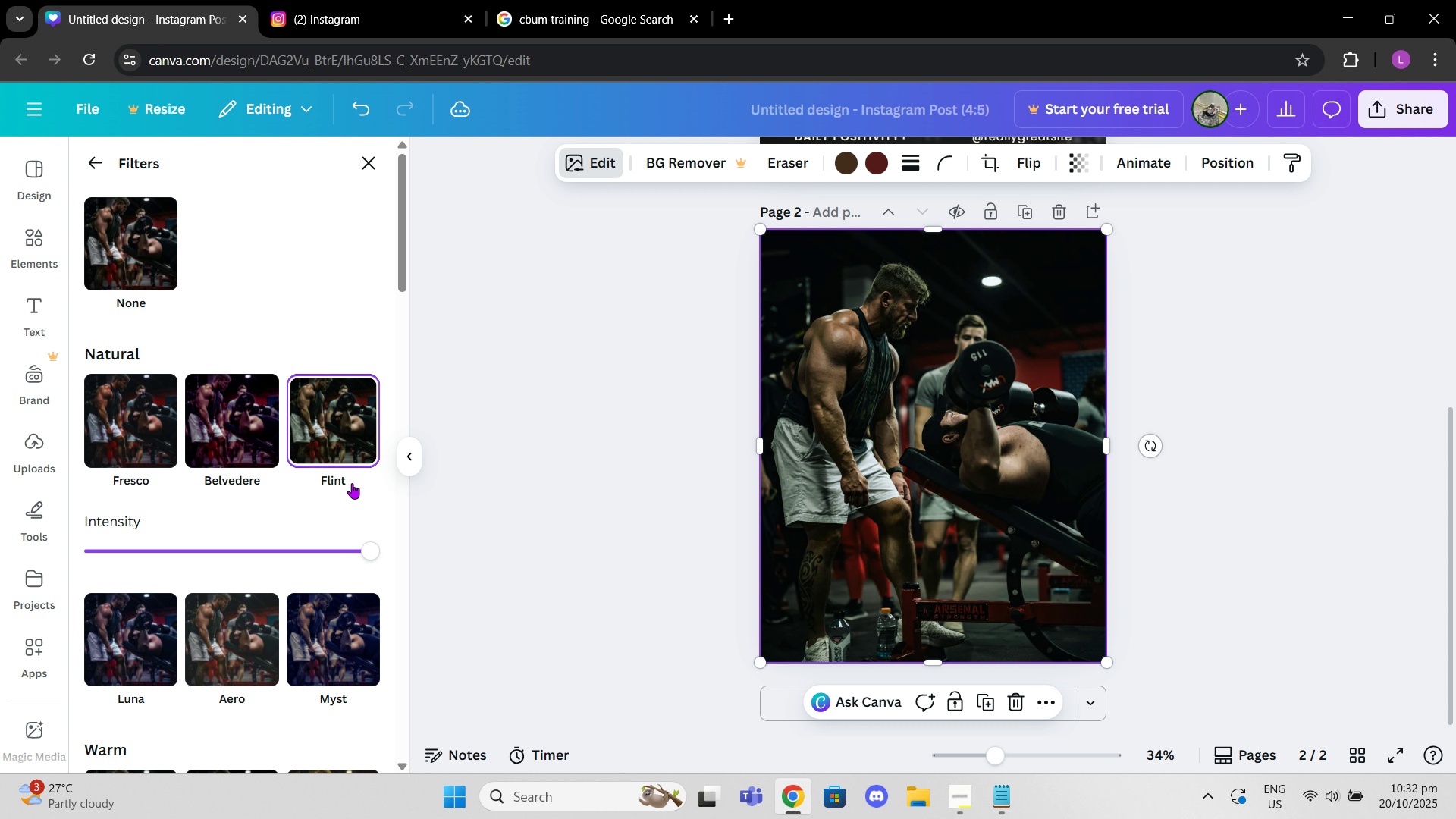 
scroll: coordinate [348, 490], scroll_direction: down, amount: 2.0
 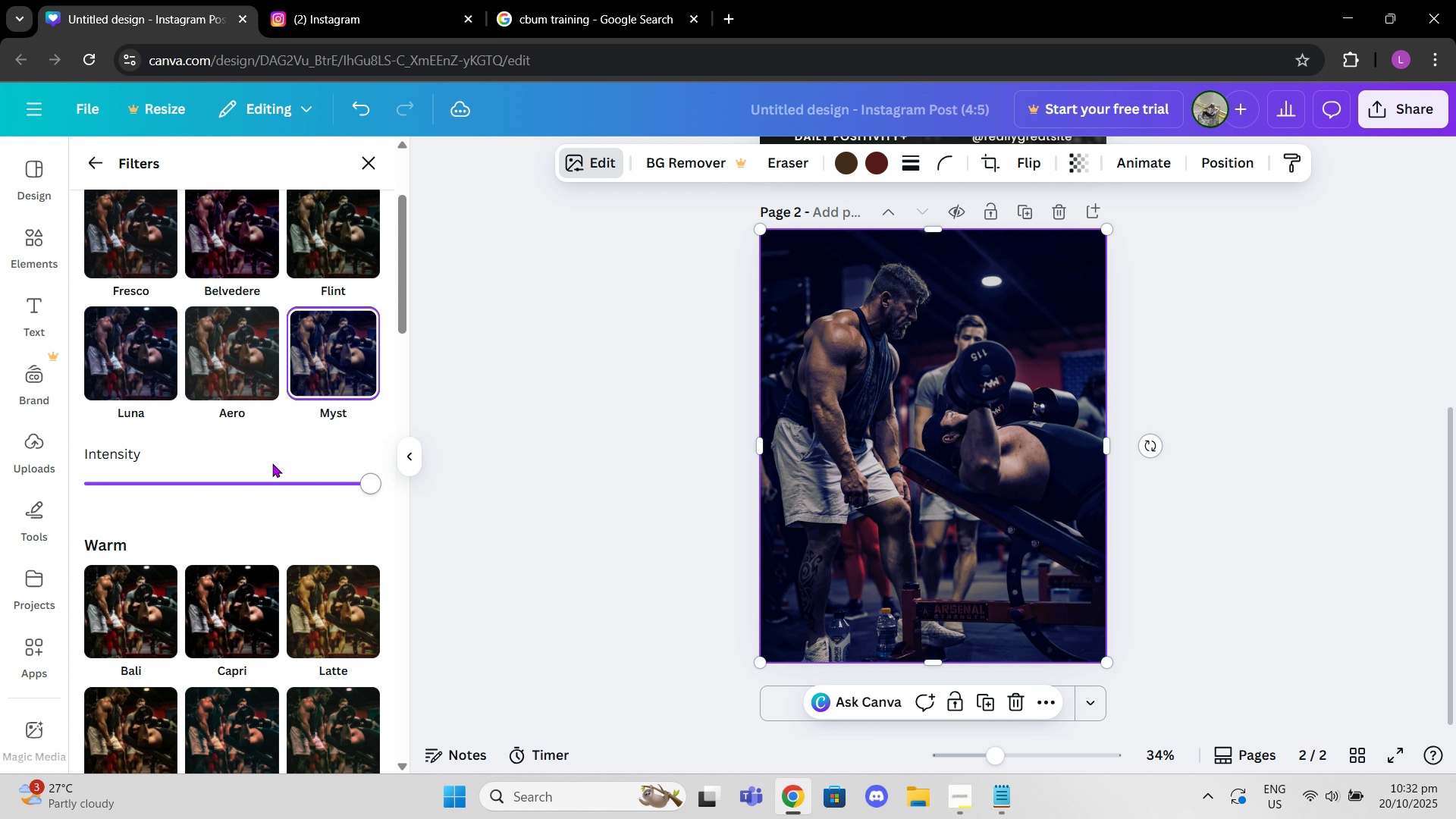 
double_click([238, 453])
 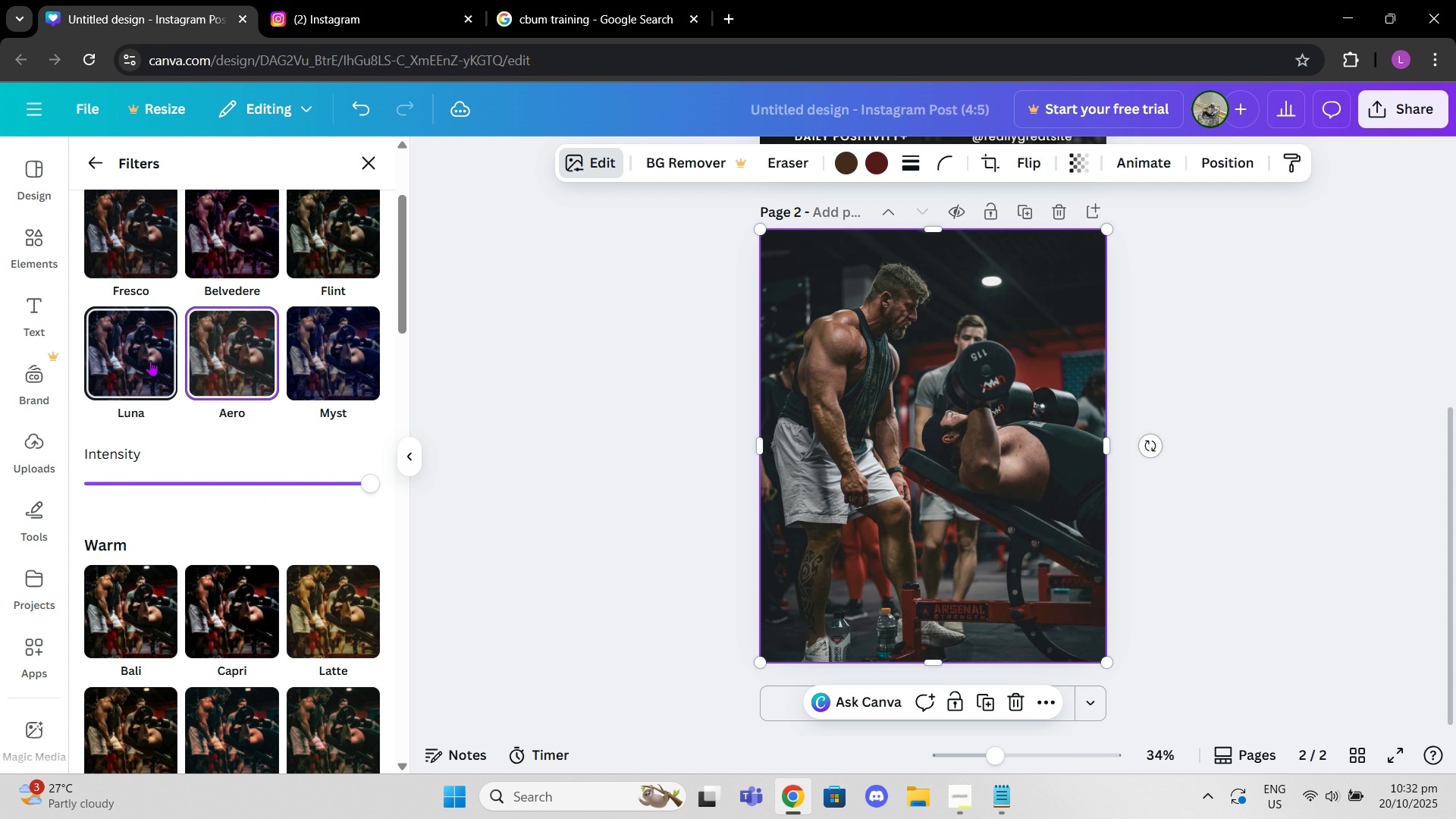 
double_click([149, 360])
 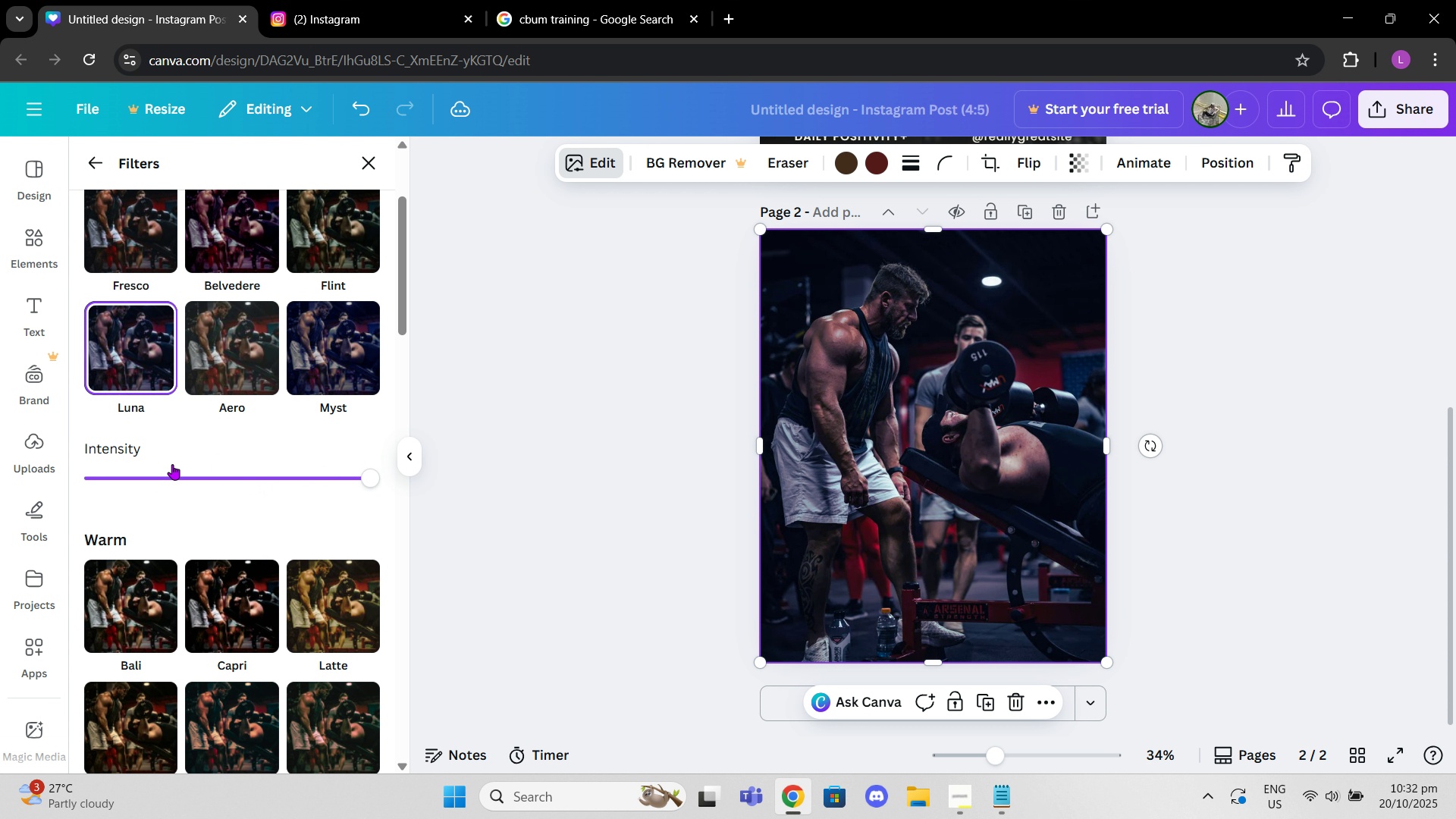 
scroll: coordinate [171, 462], scroll_direction: down, amount: 2.0
 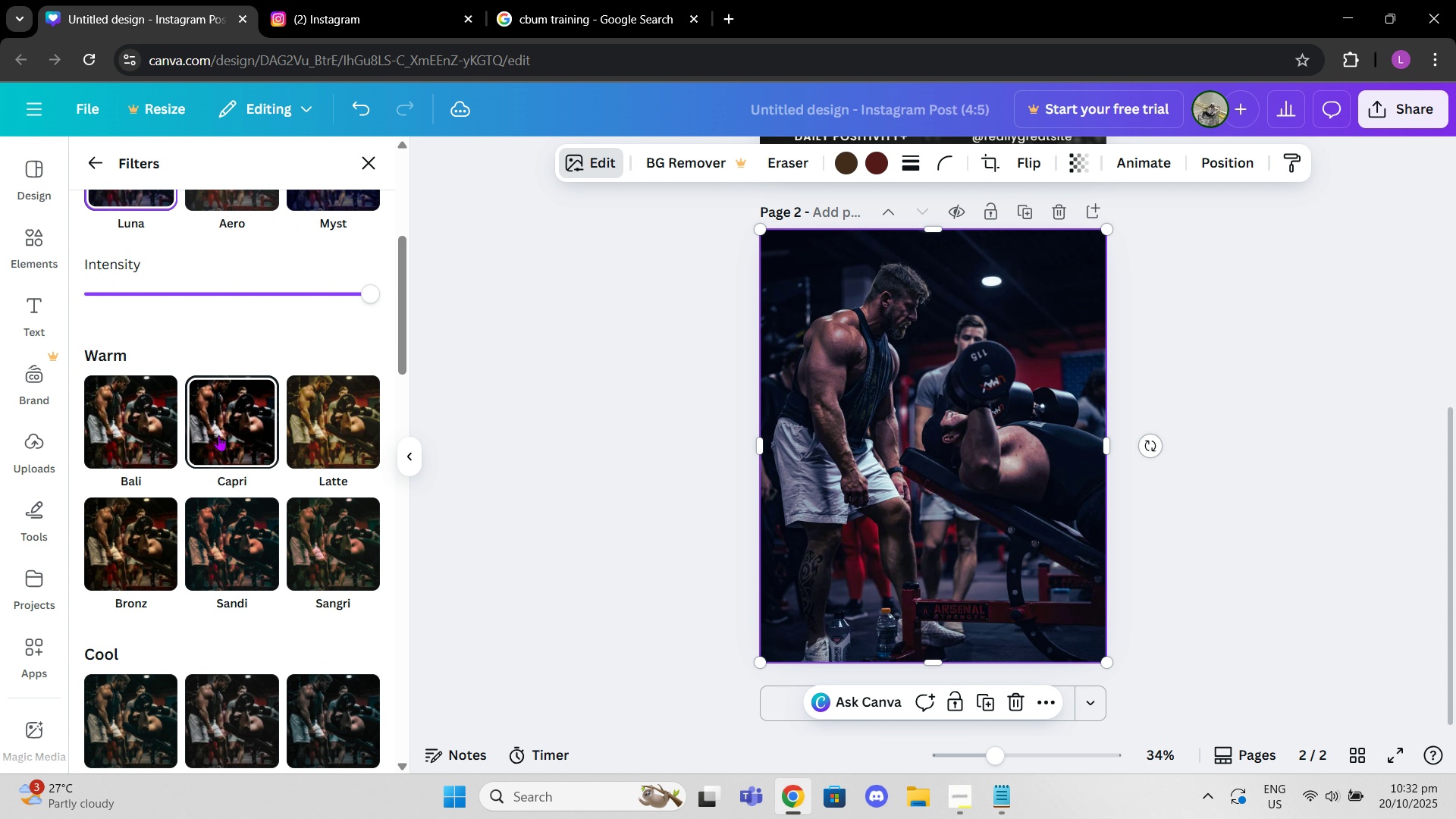 
left_click([218, 435])
 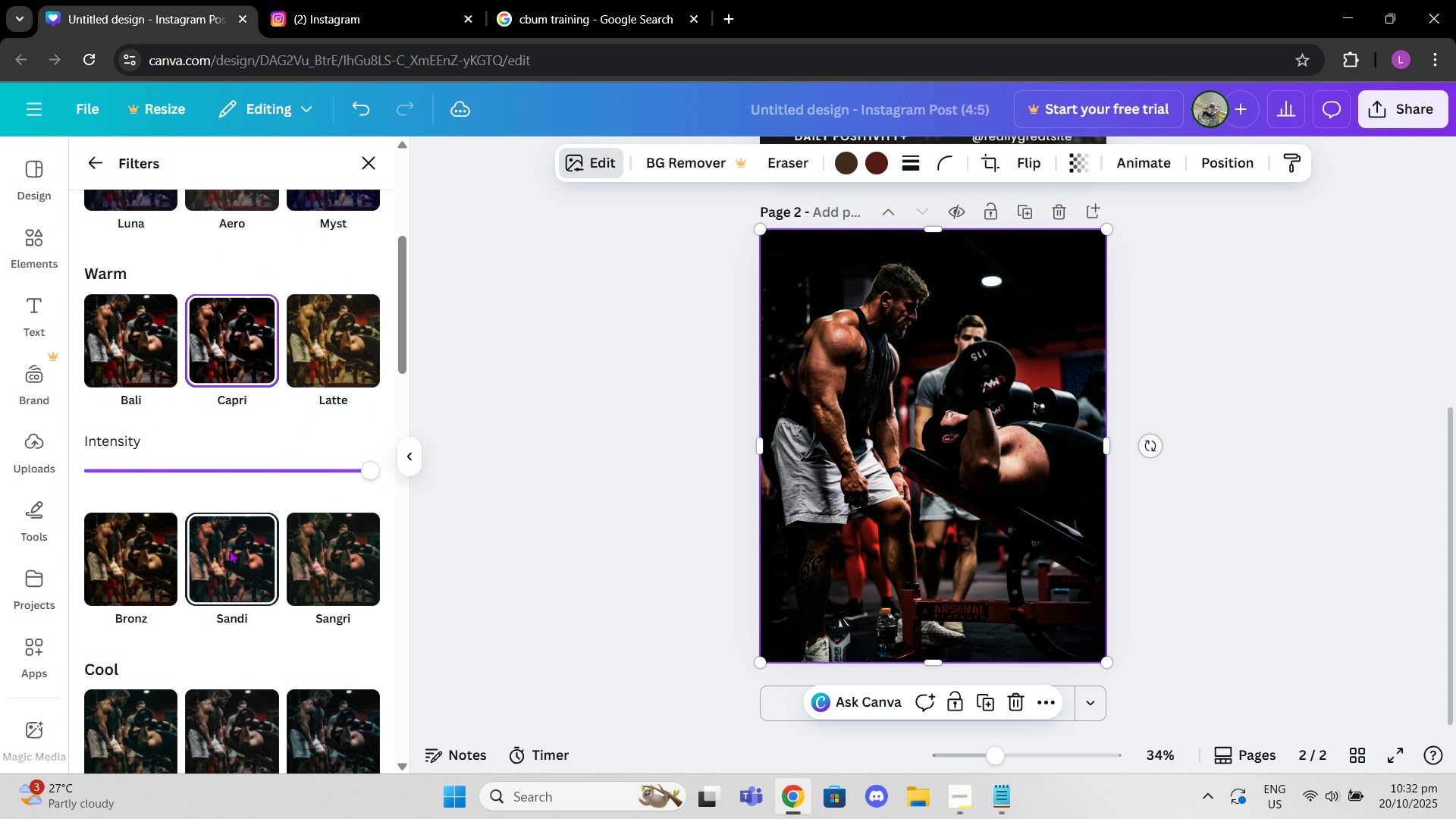 
left_click([229, 550])
 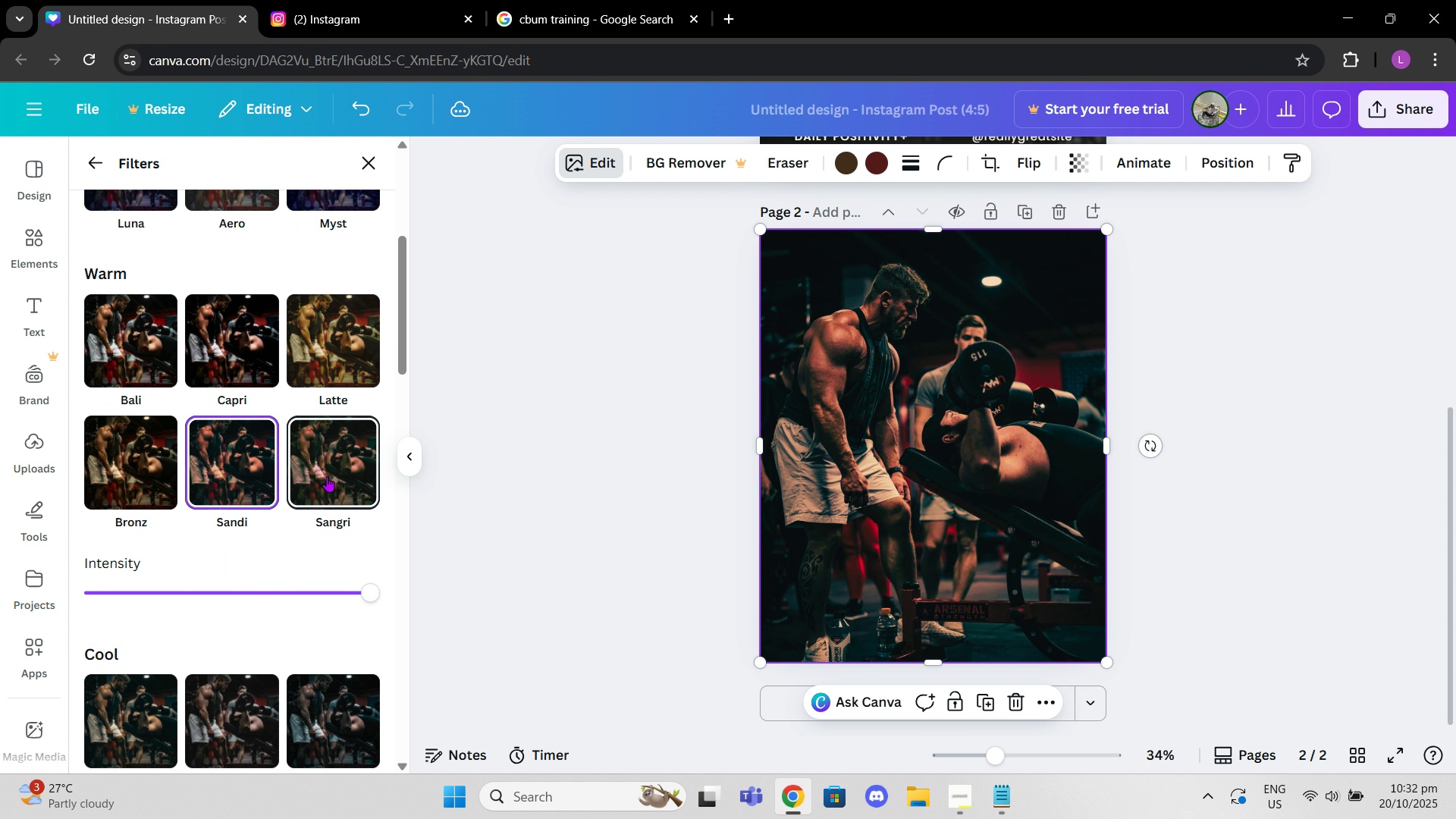 
left_click([327, 476])
 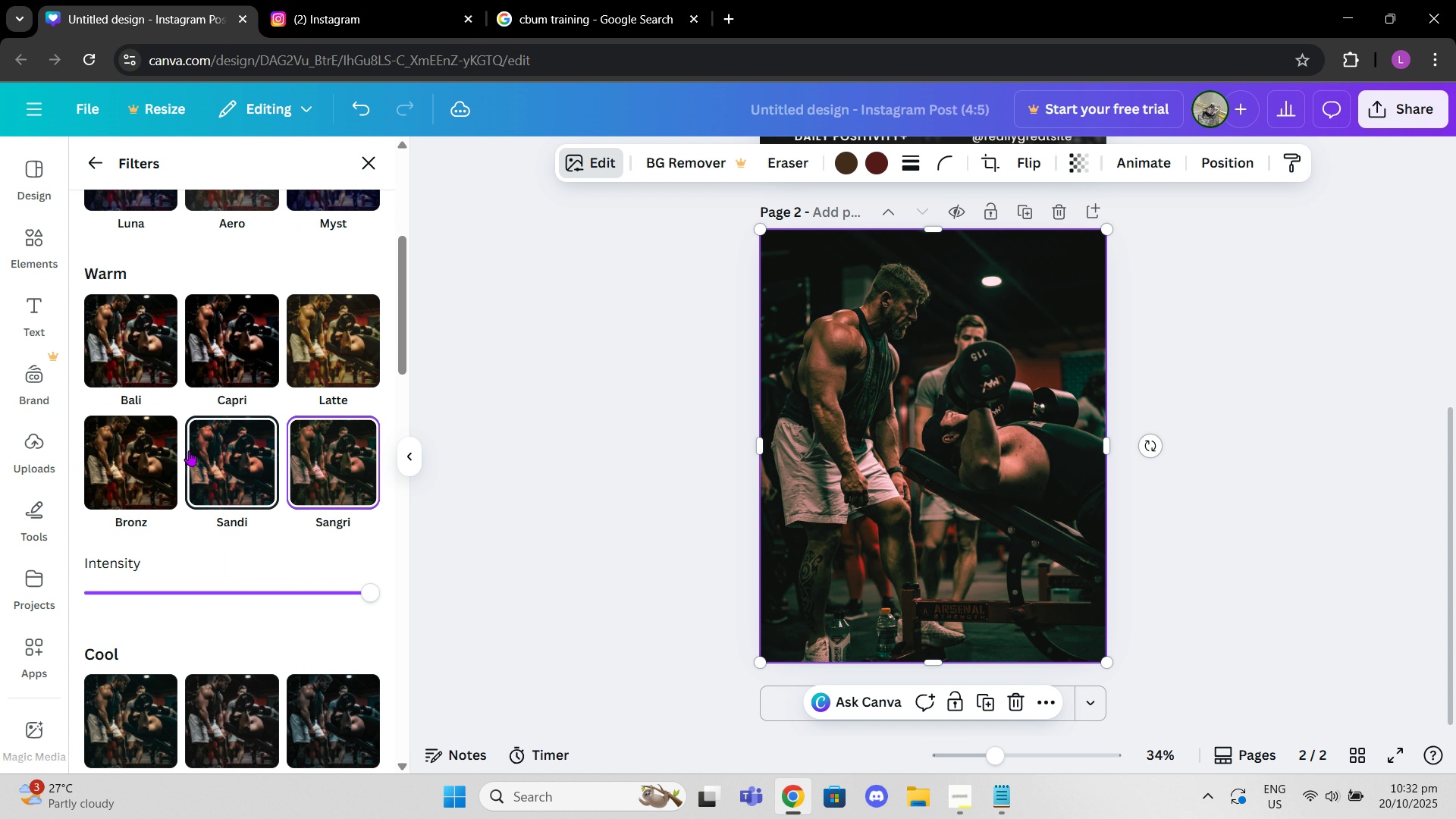 
left_click([189, 450])
 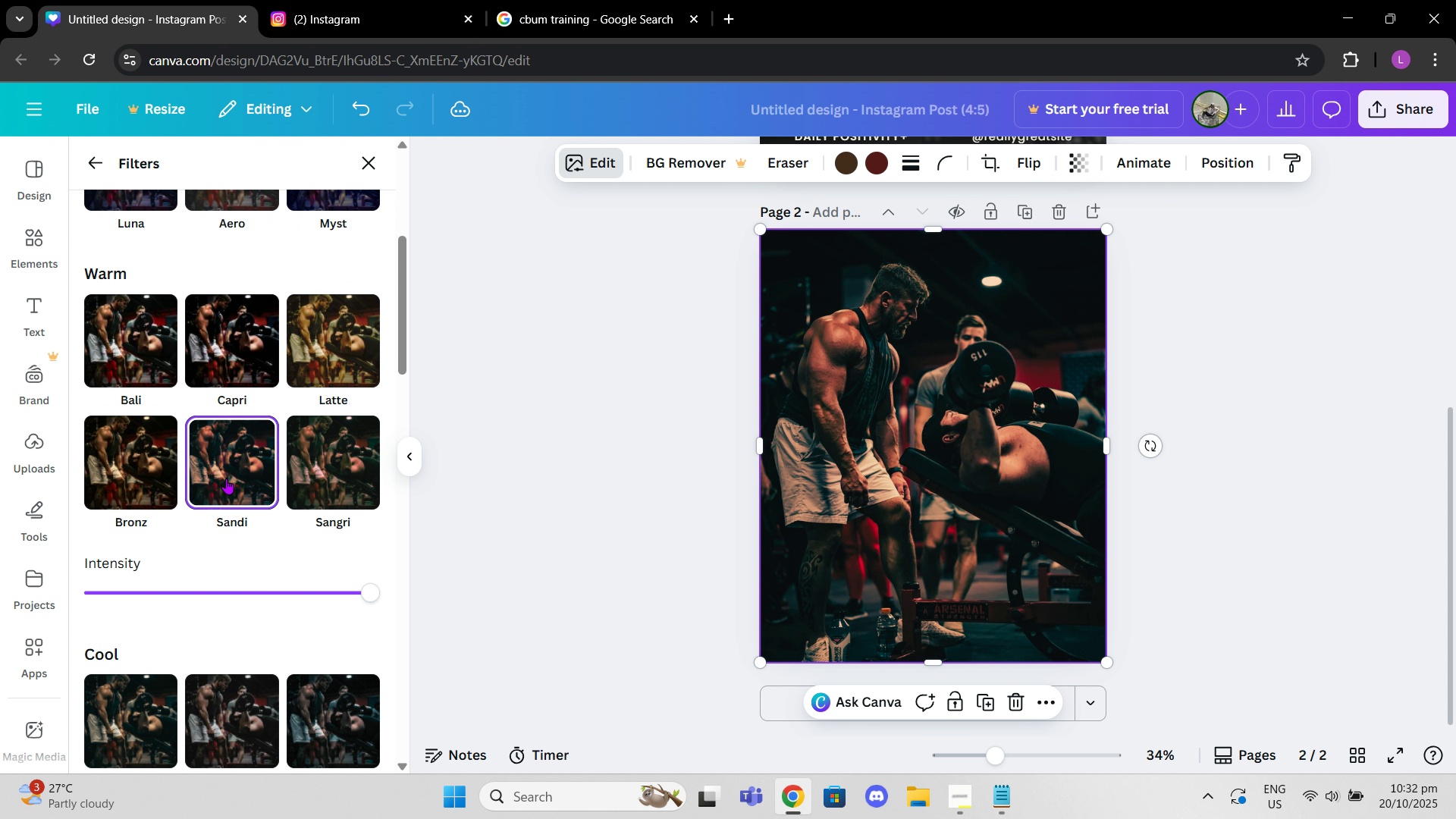 
scroll: coordinate [238, 482], scroll_direction: down, amount: 5.0
 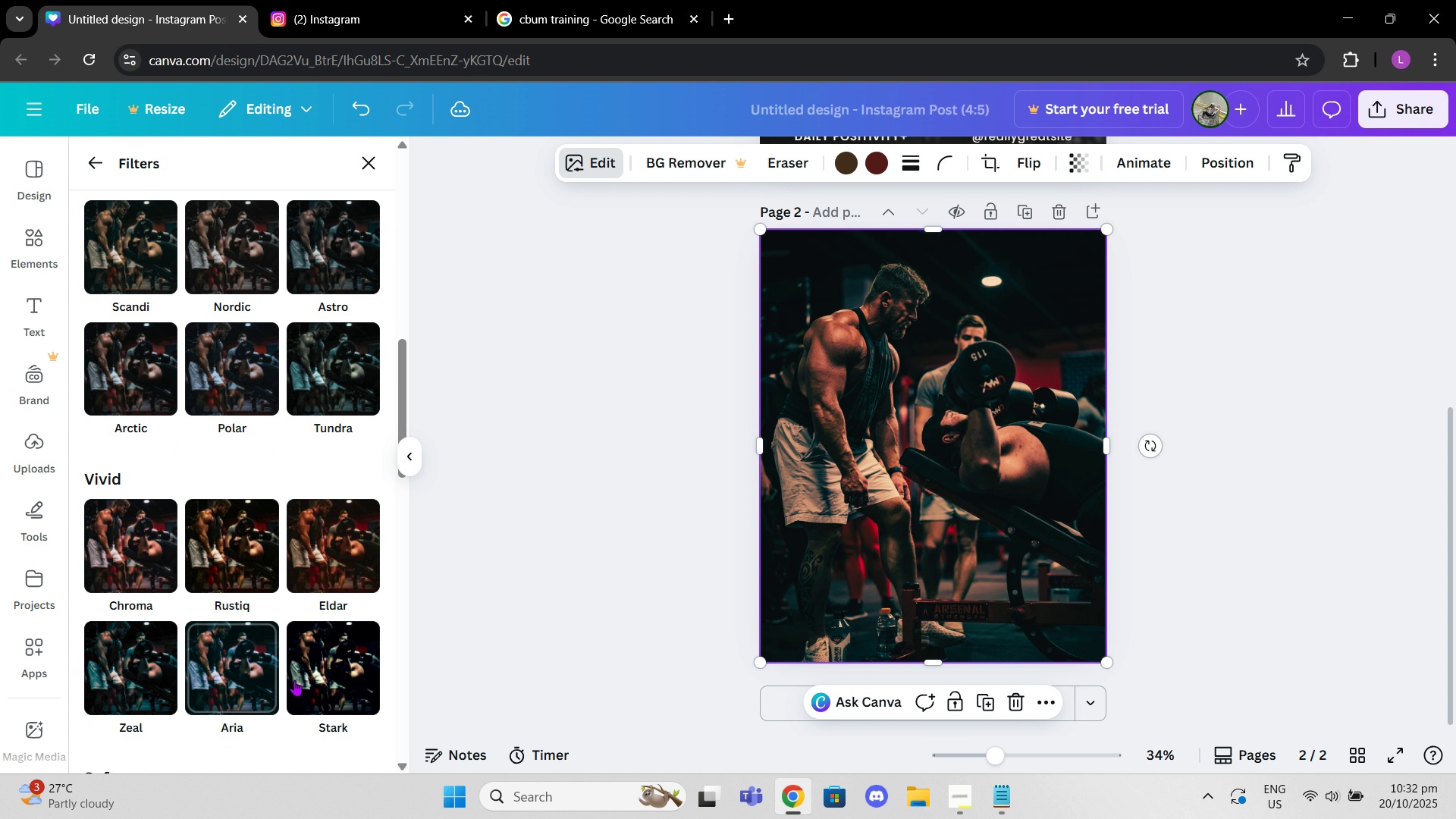 
left_click([302, 678])
 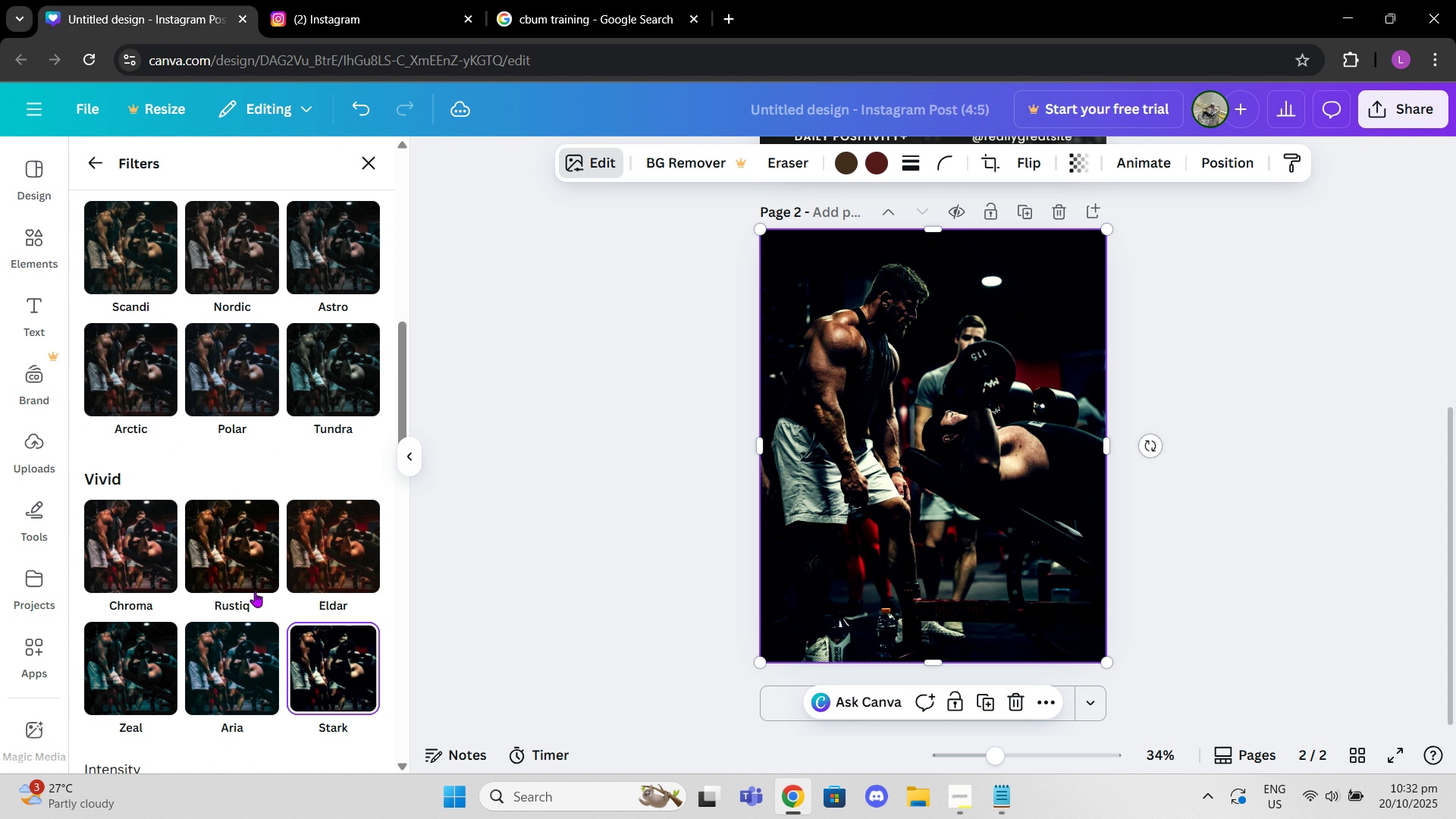 
scroll: coordinate [254, 589], scroll_direction: down, amount: 4.0
 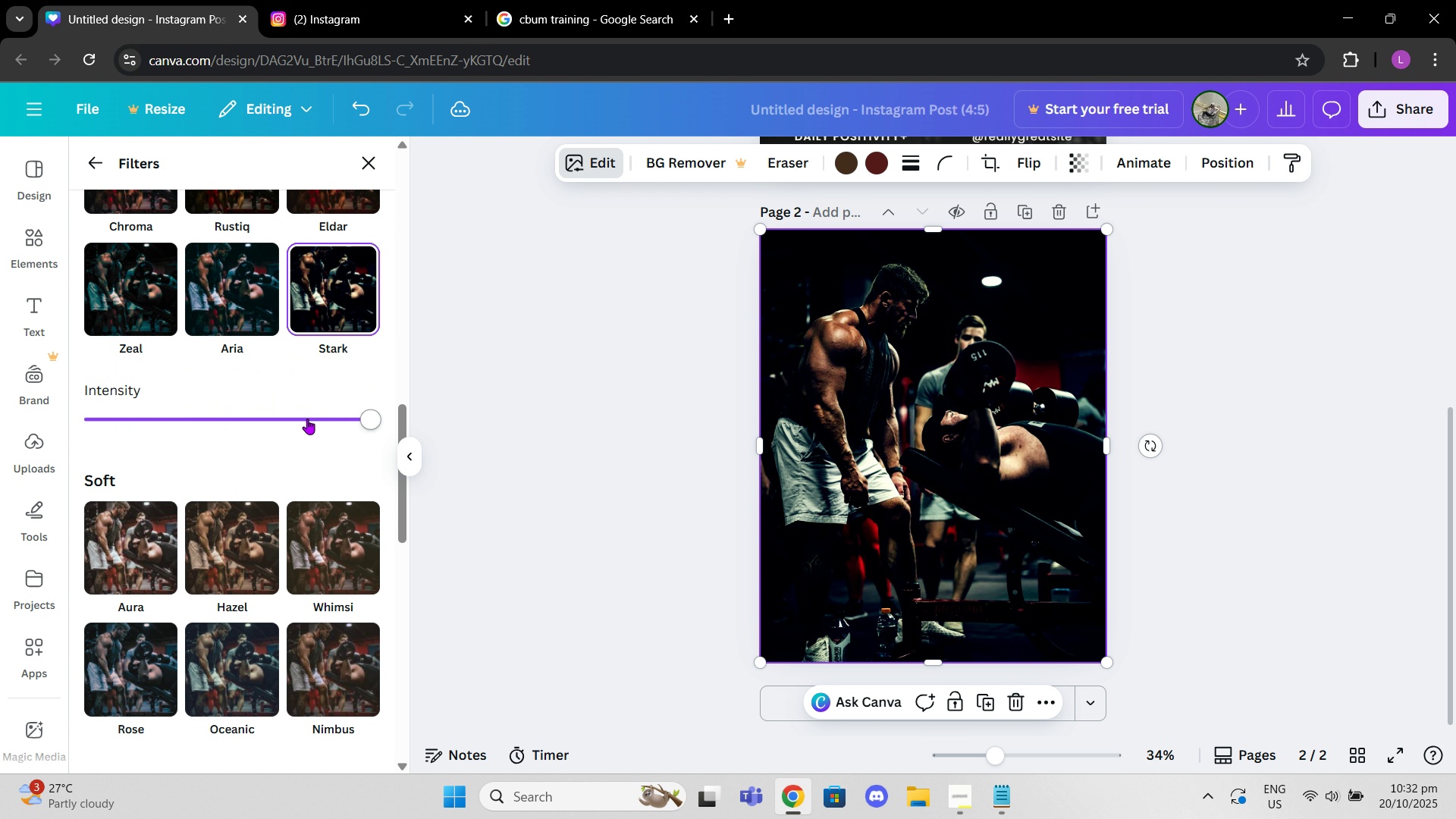 
left_click_drag(start_coordinate=[310, 415], to_coordinate=[49, 412])
 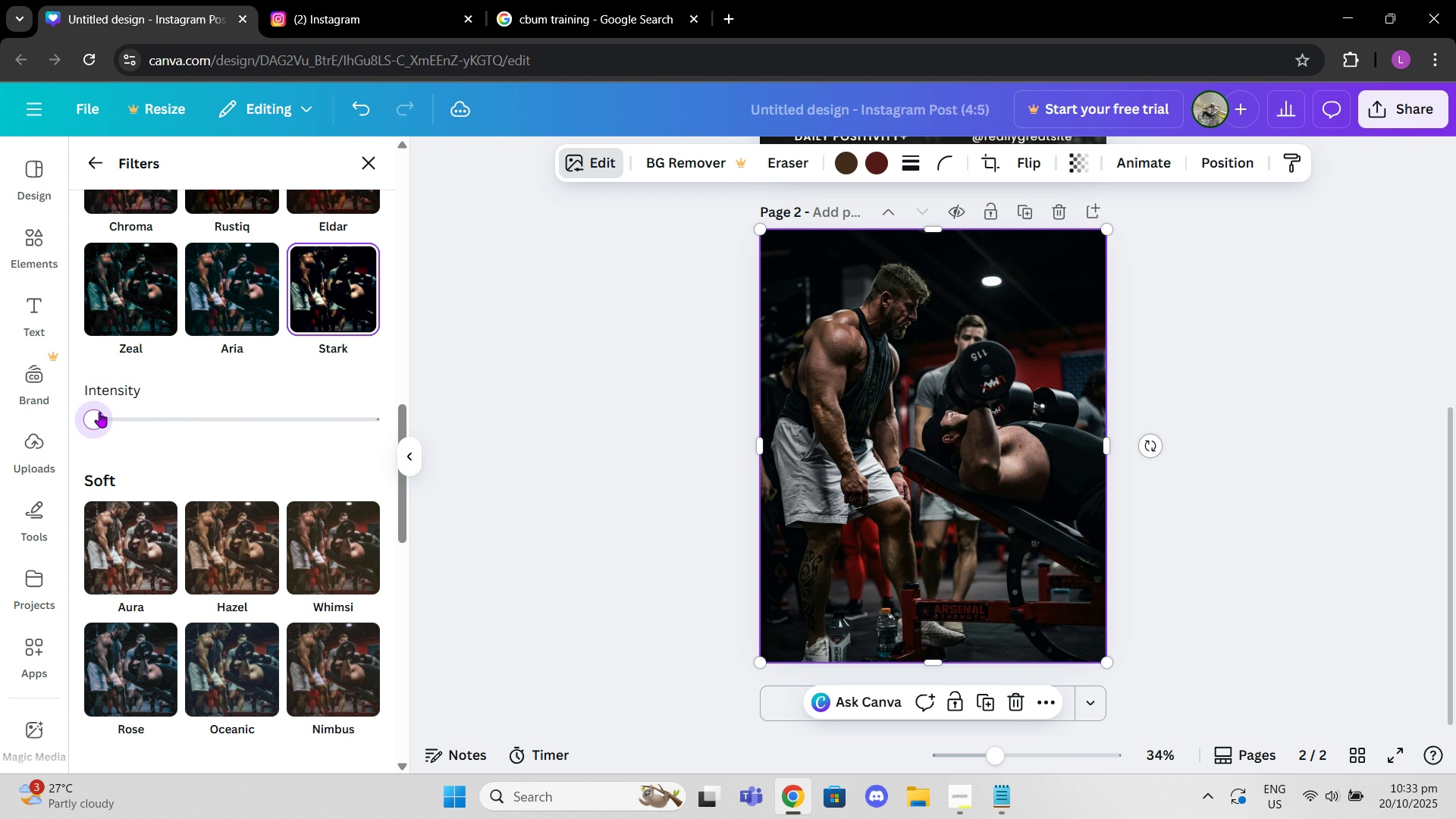 
left_click_drag(start_coordinate=[99, 422], to_coordinate=[413, 431])
 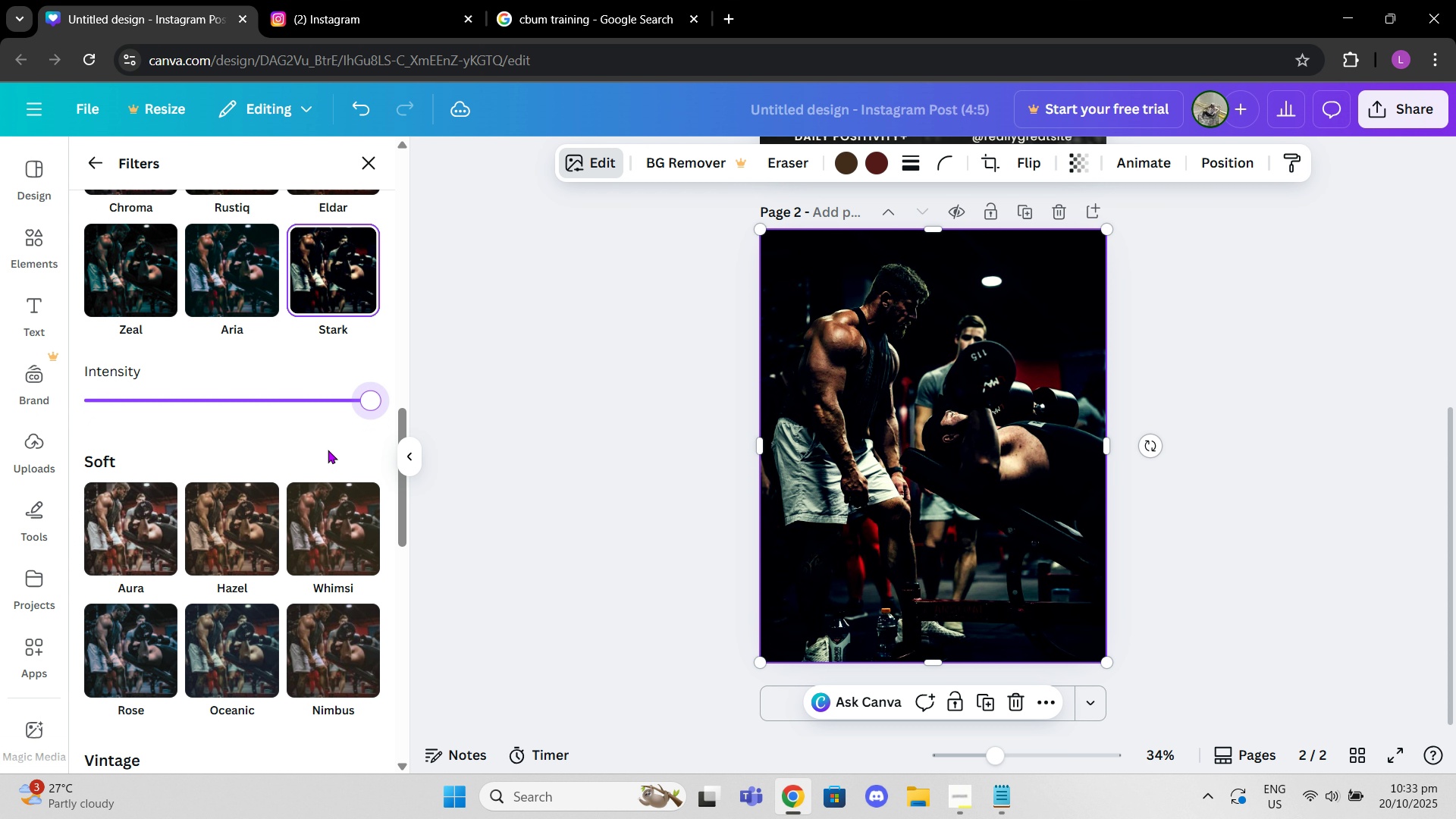 
scroll: coordinate [328, 445], scroll_direction: down, amount: 3.0
 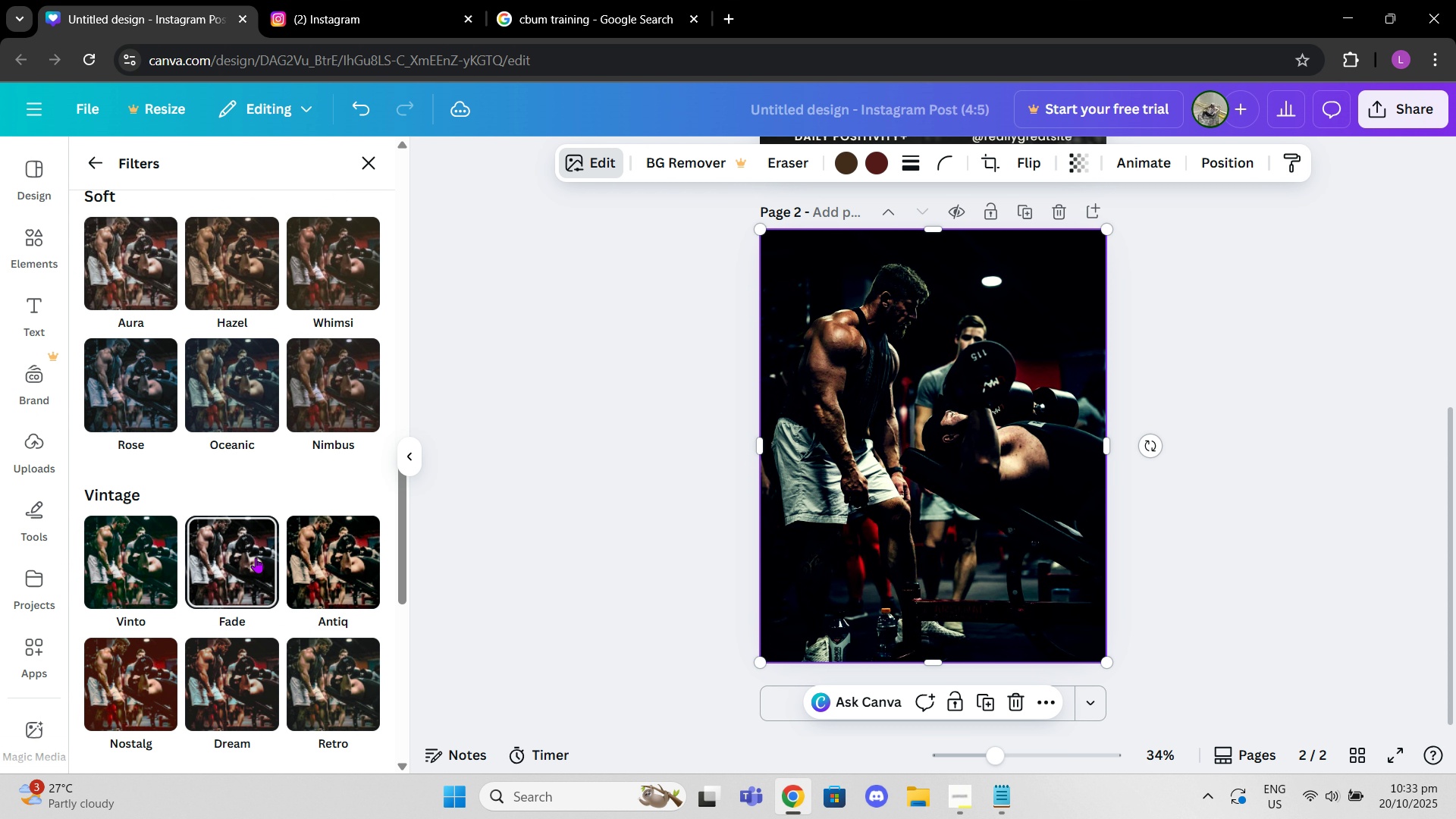 
left_click([256, 557])
 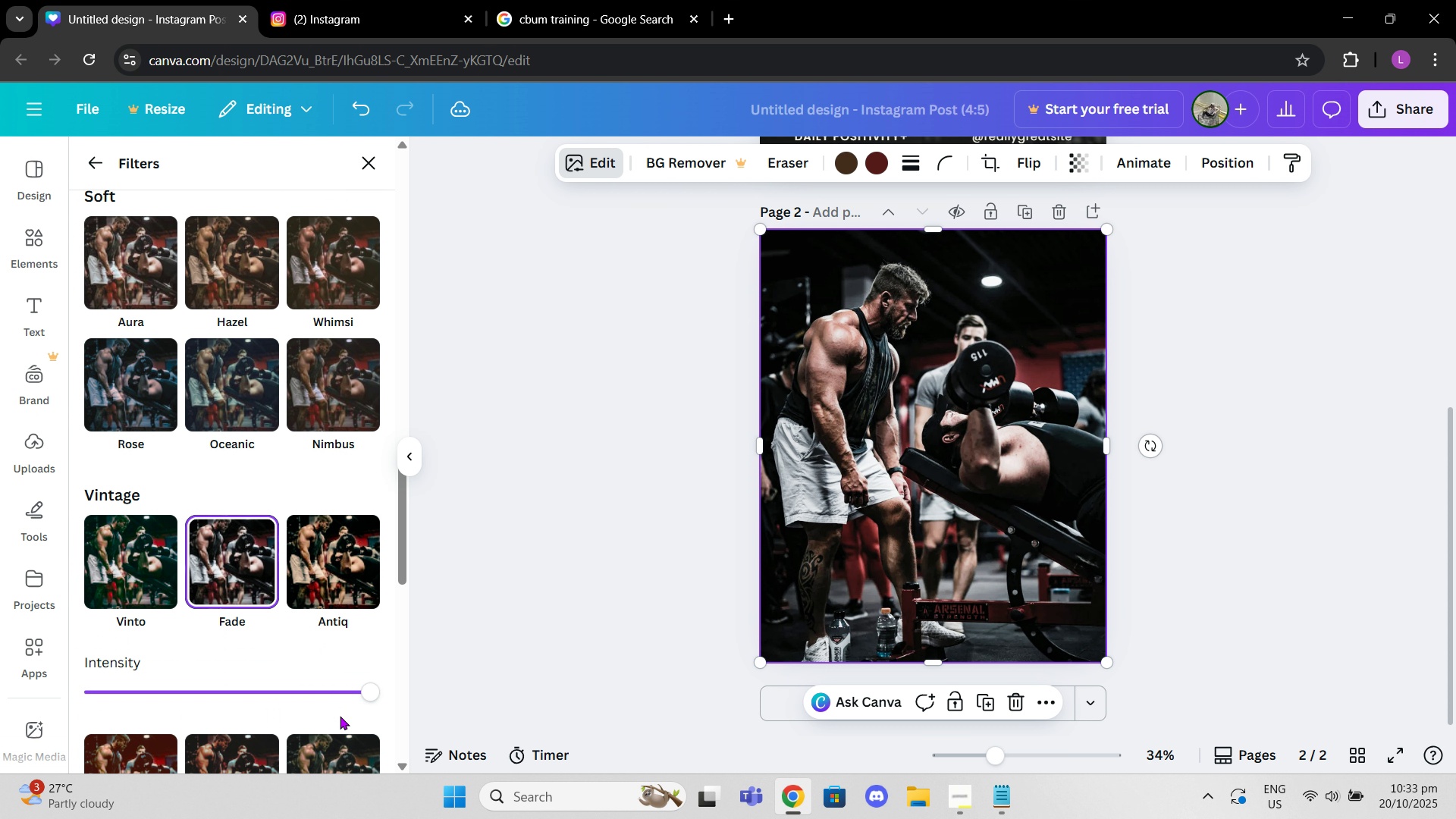 
left_click([340, 716])
 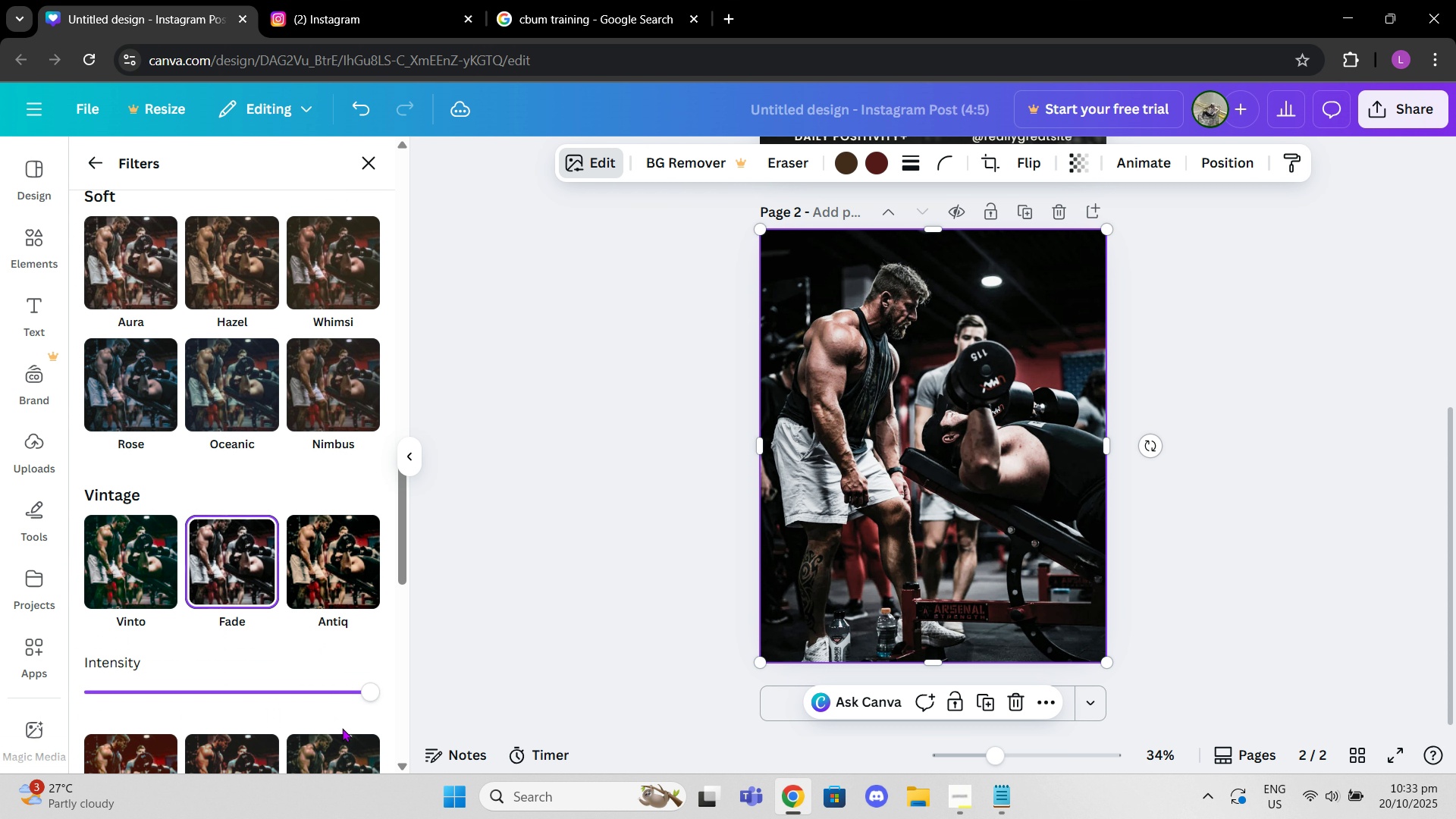 
left_click([342, 730])
 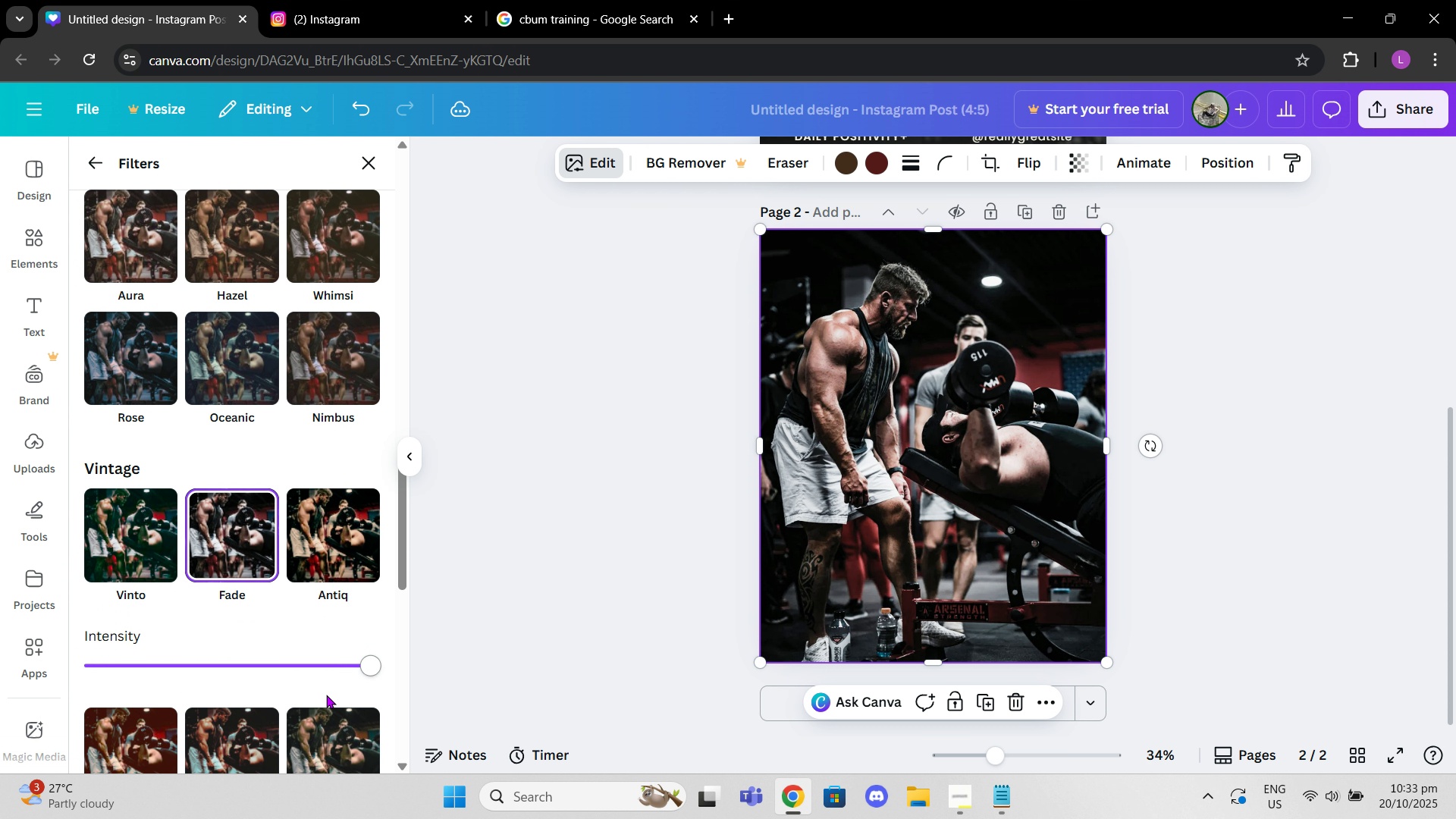 
scroll: coordinate [328, 698], scroll_direction: down, amount: 2.0
 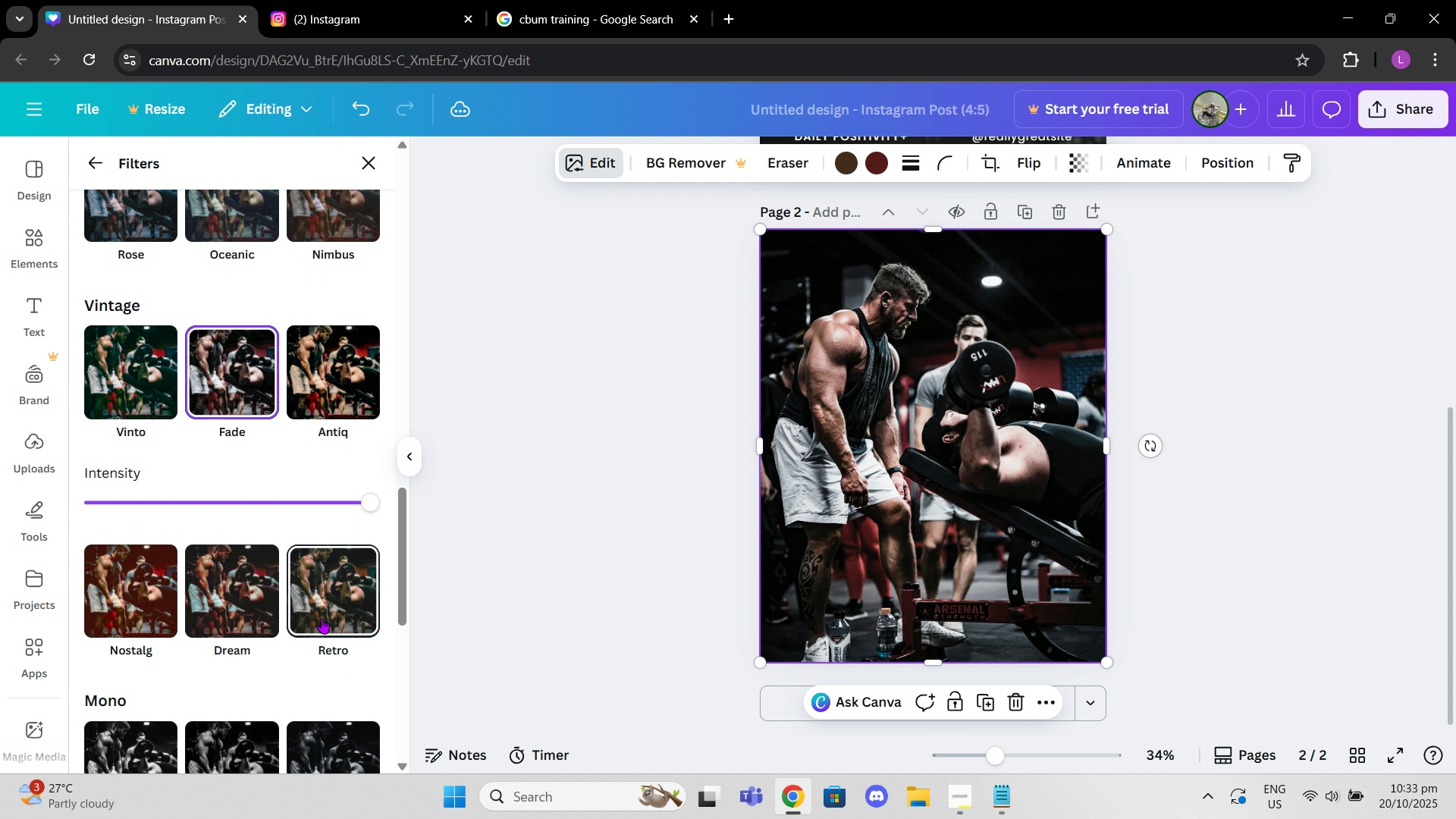 
left_click([322, 618])
 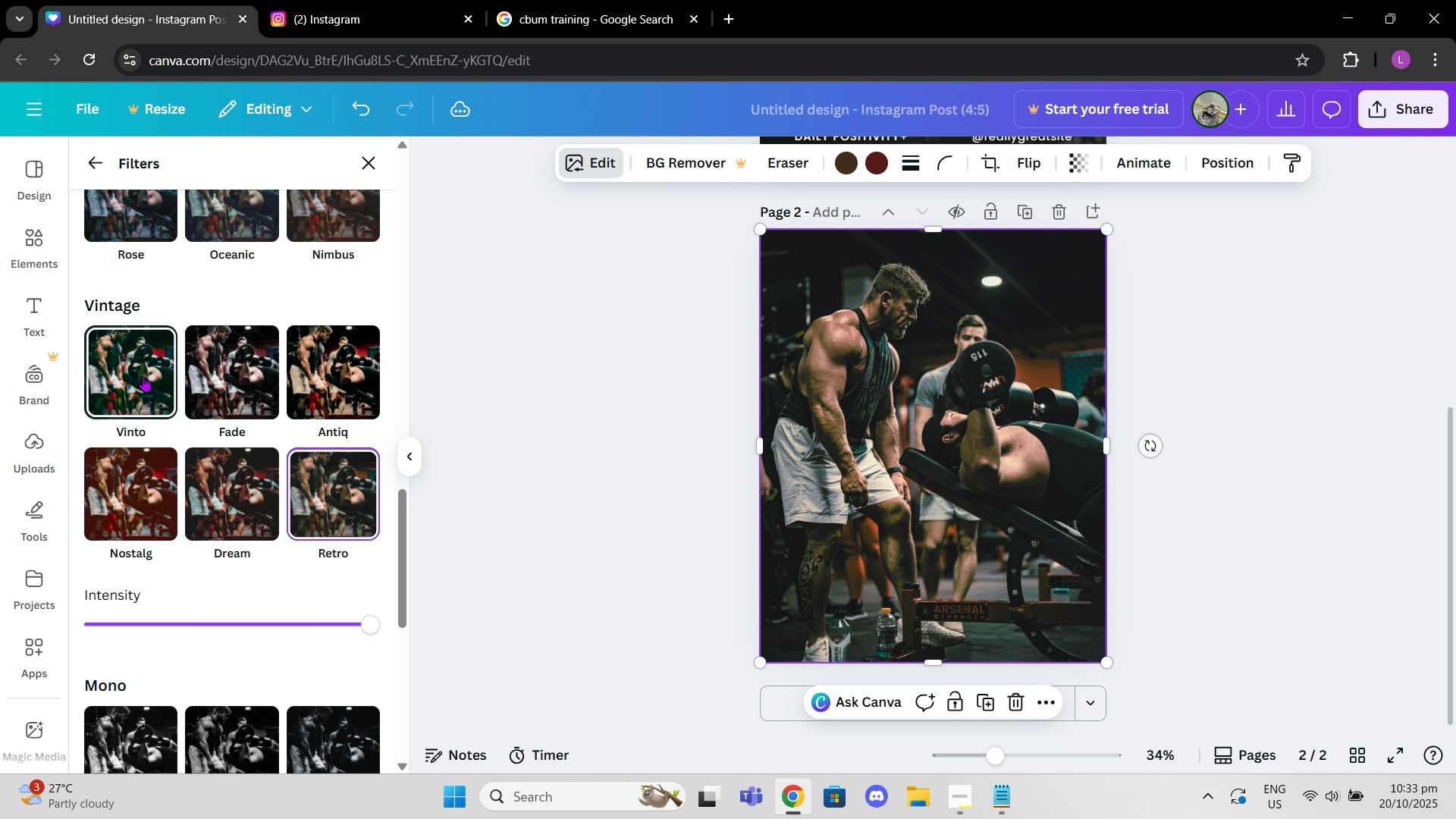 
left_click([143, 376])
 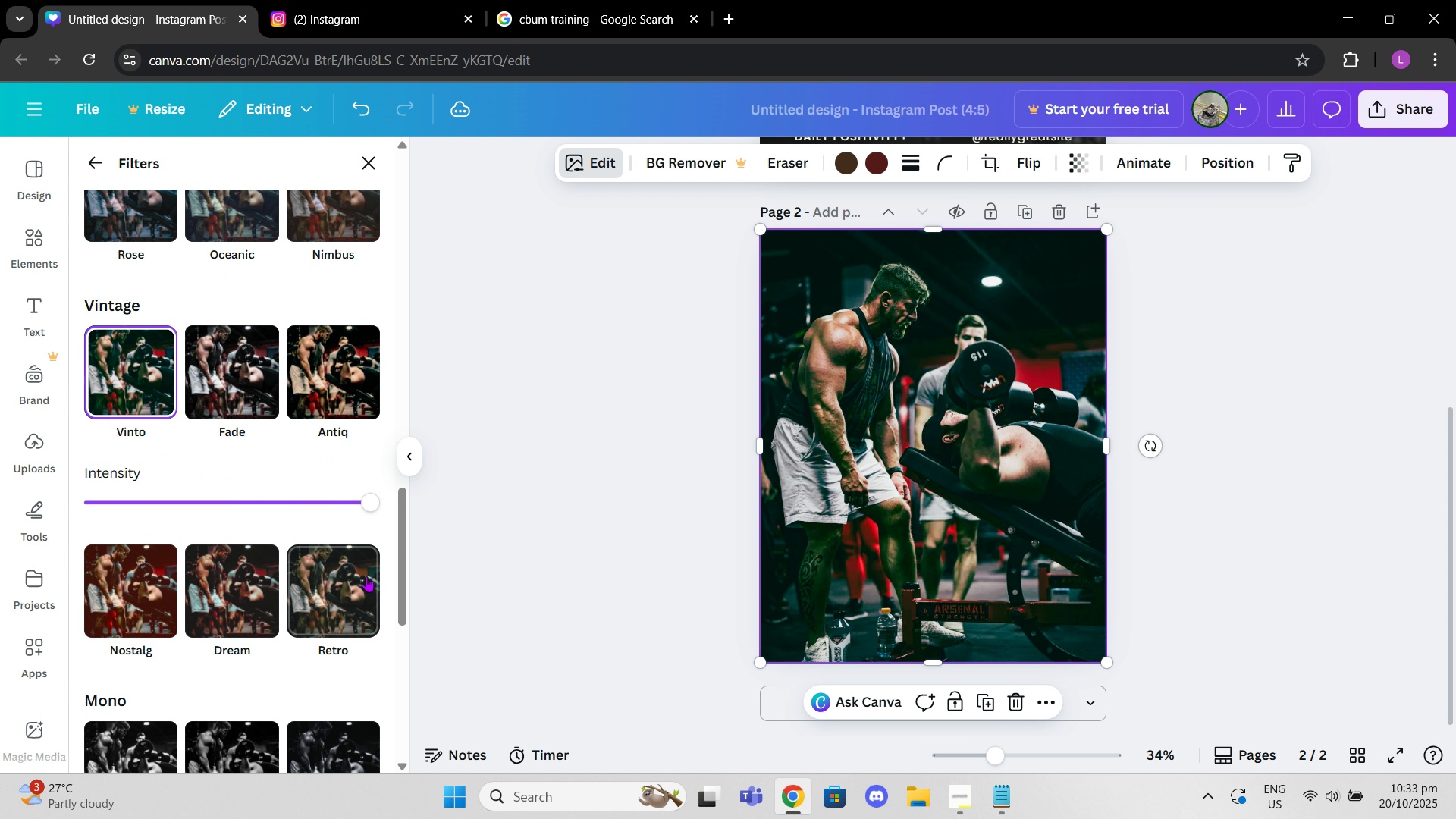 
left_click([349, 583])
 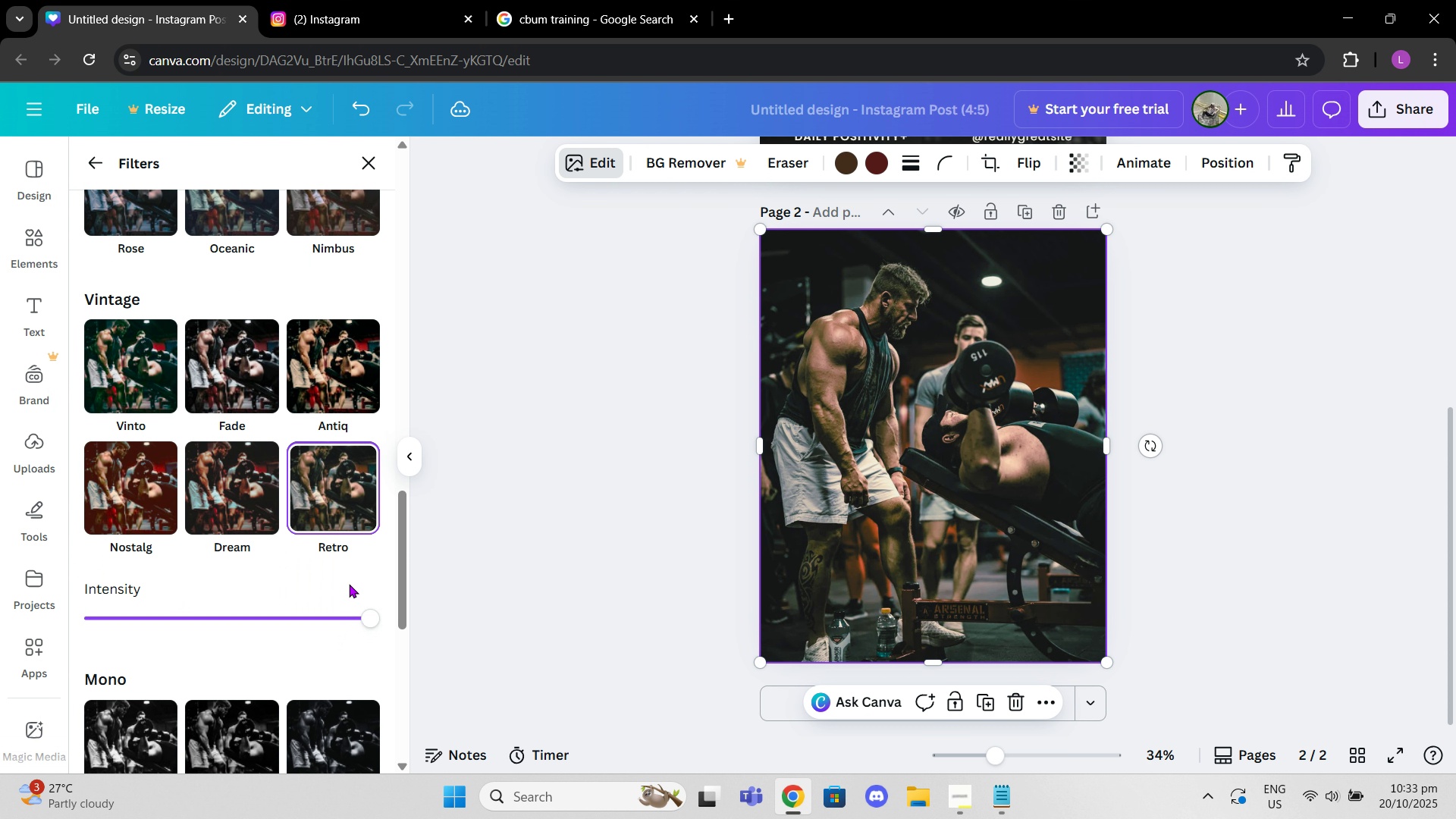 
scroll: coordinate [349, 584], scroll_direction: down, amount: 4.0
 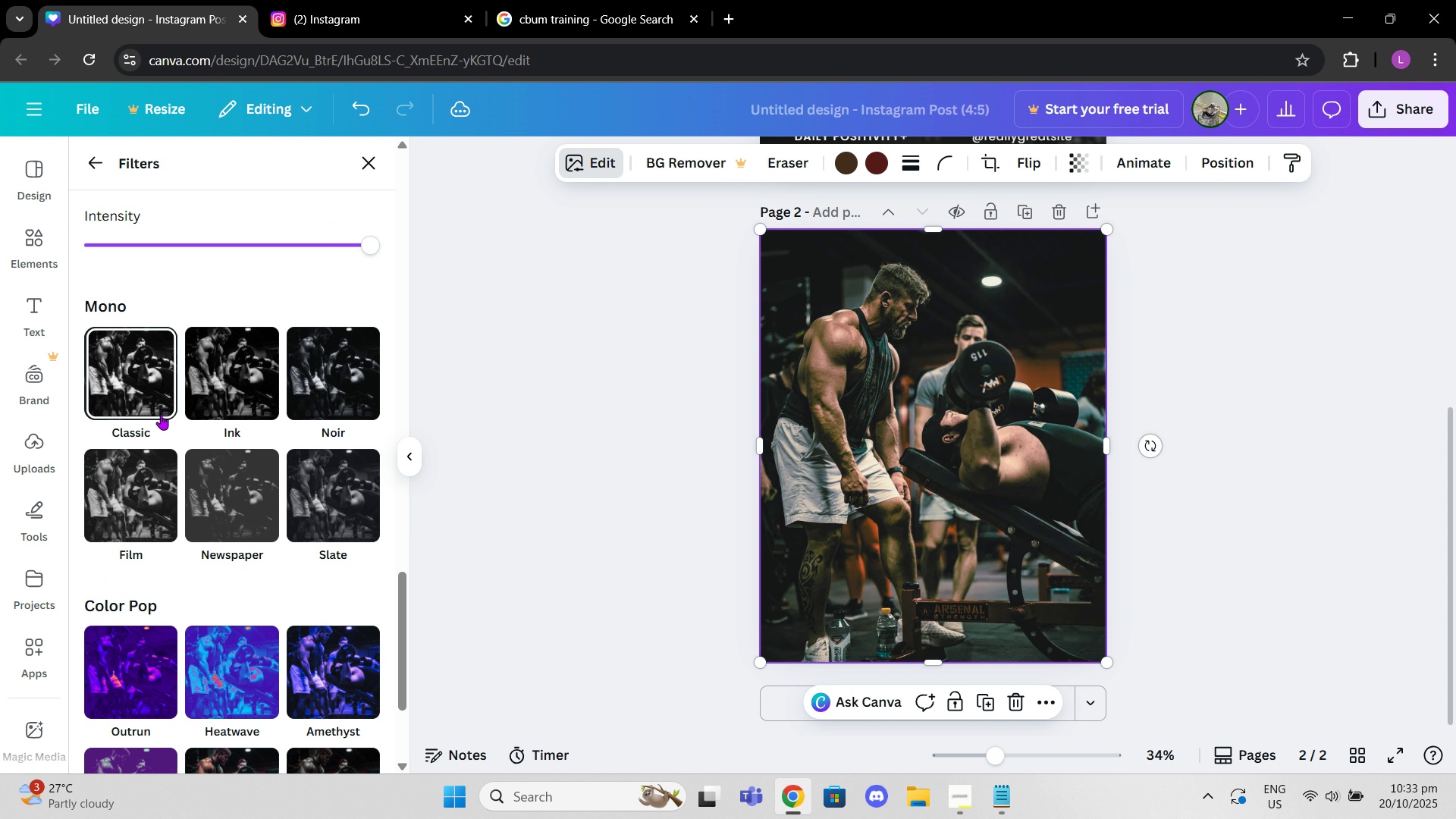 
left_click([359, 530])
 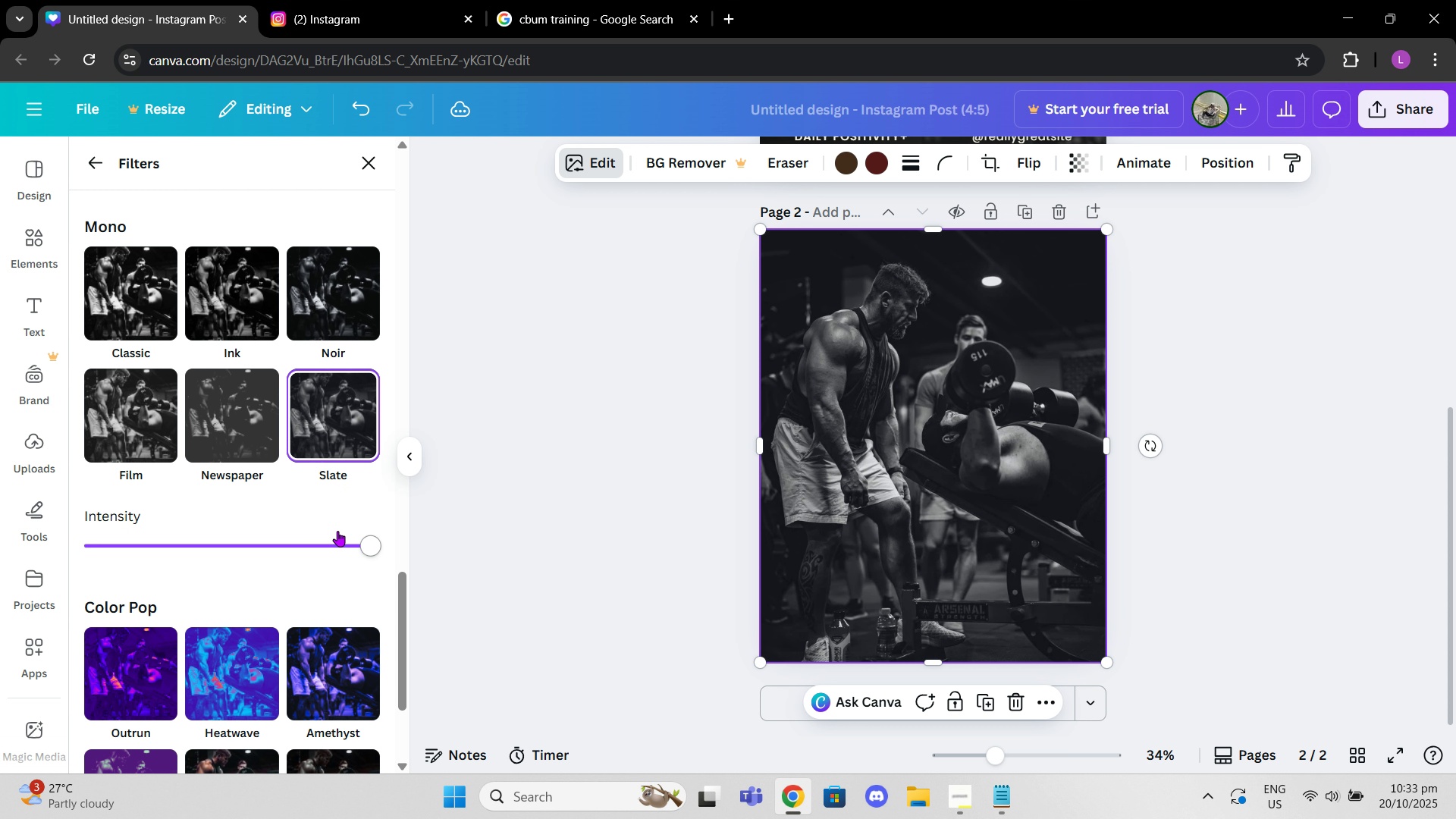 
scroll: coordinate [334, 524], scroll_direction: up, amount: 26.0
 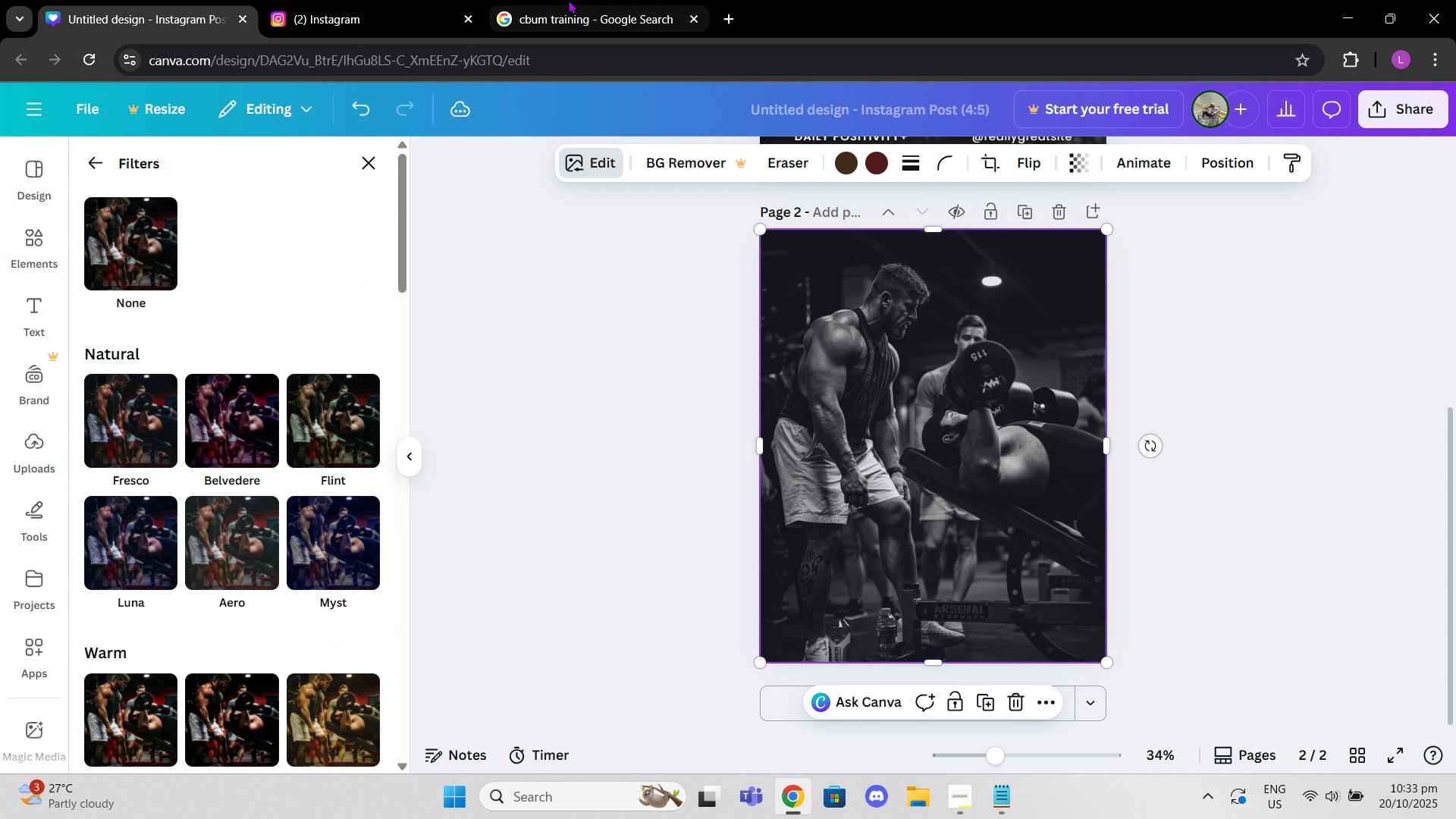 
left_click([381, 0])
 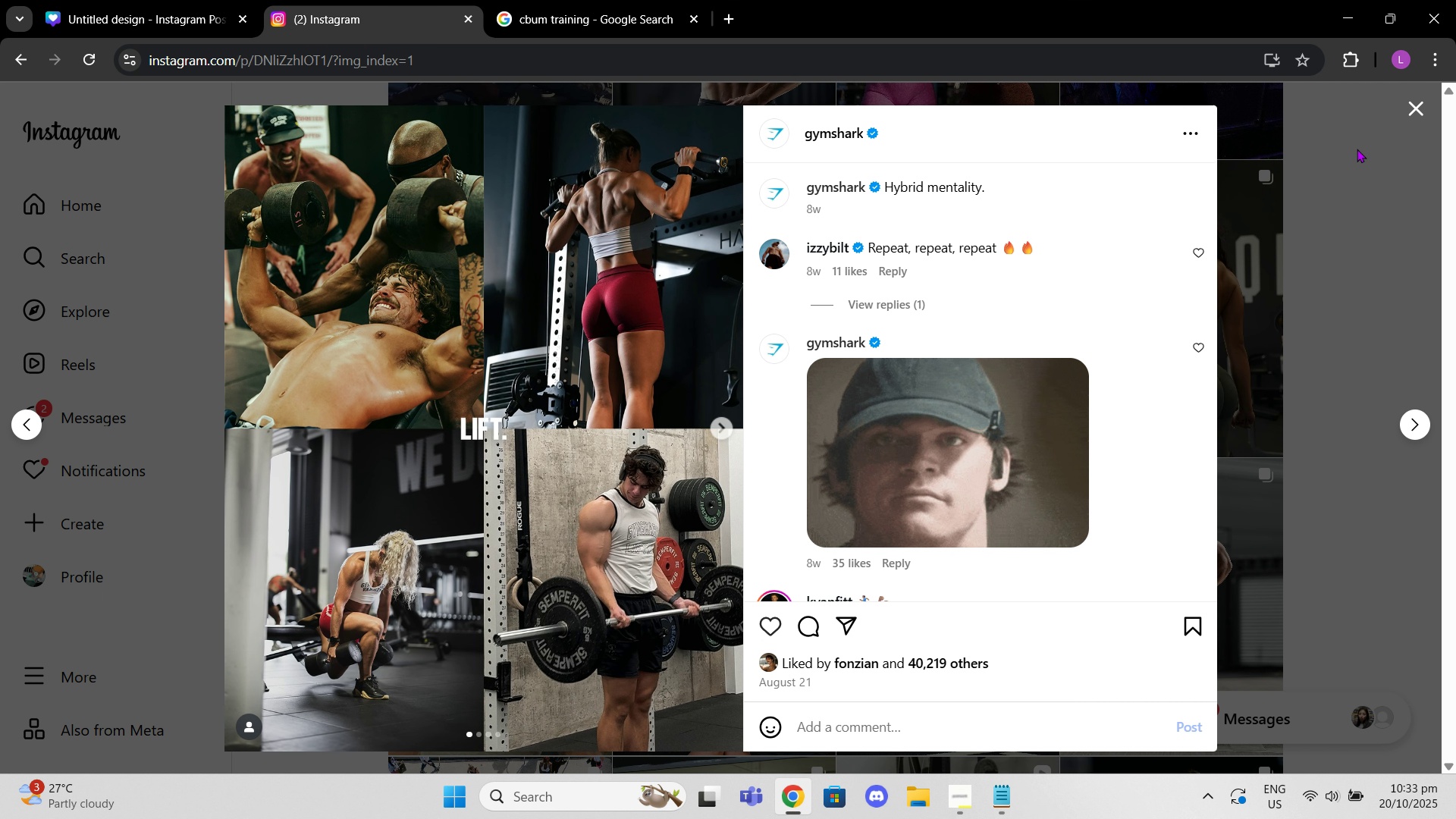 
left_click([1420, 115])
 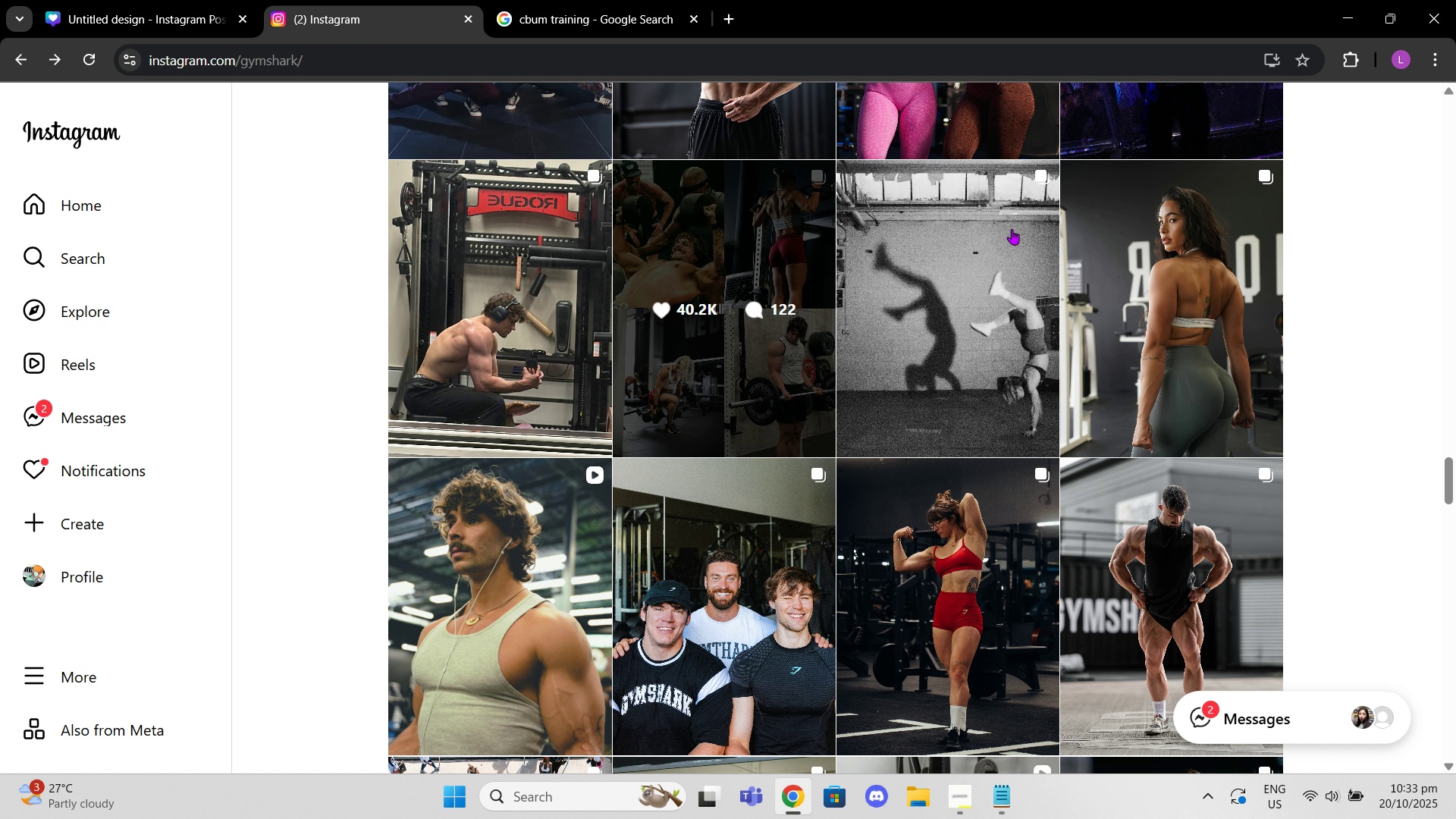 
scroll: coordinate [901, 301], scroll_direction: up, amount: 26.0
 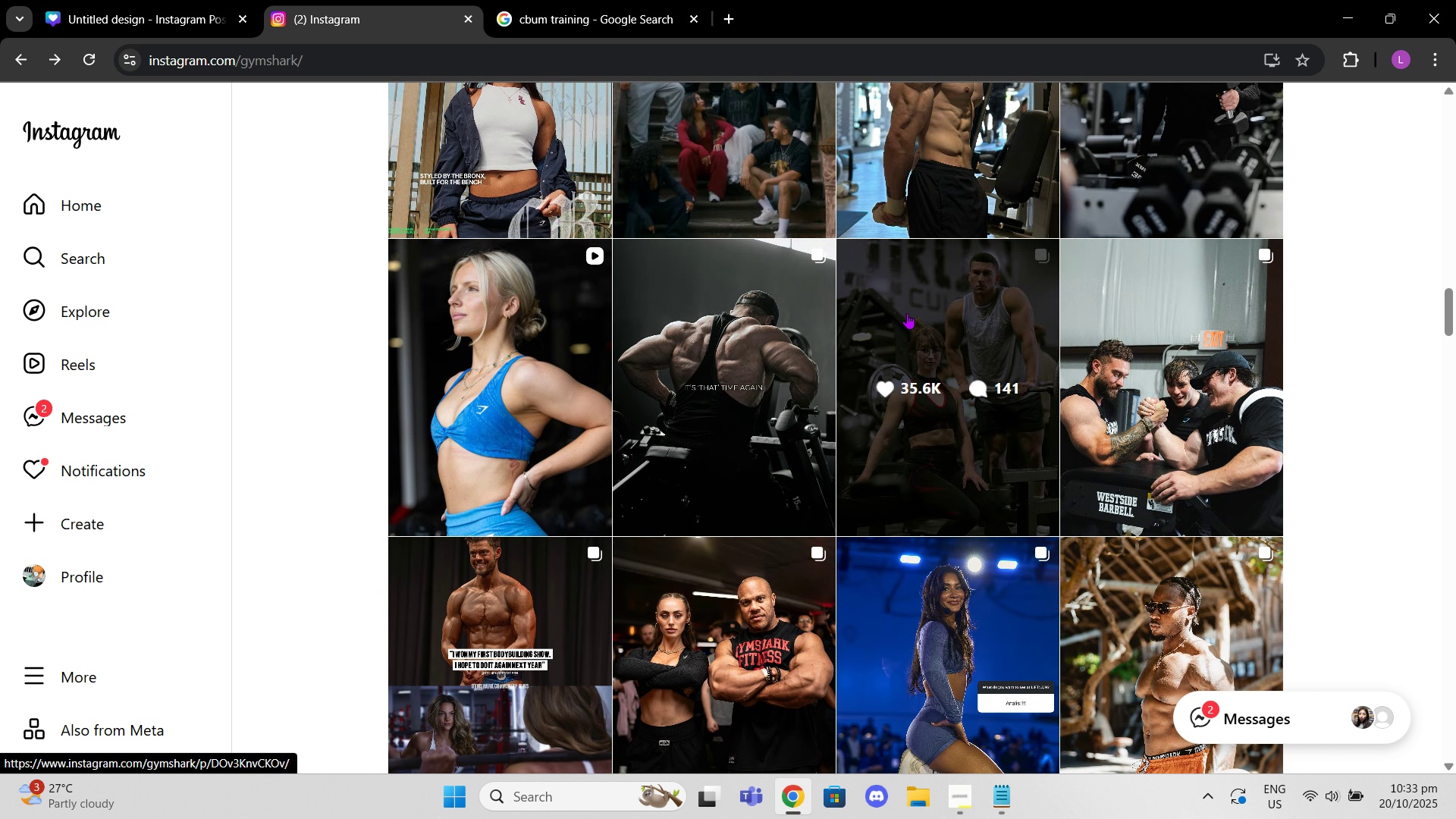 
scroll: coordinate [907, 314], scroll_direction: up, amount: 3.0
 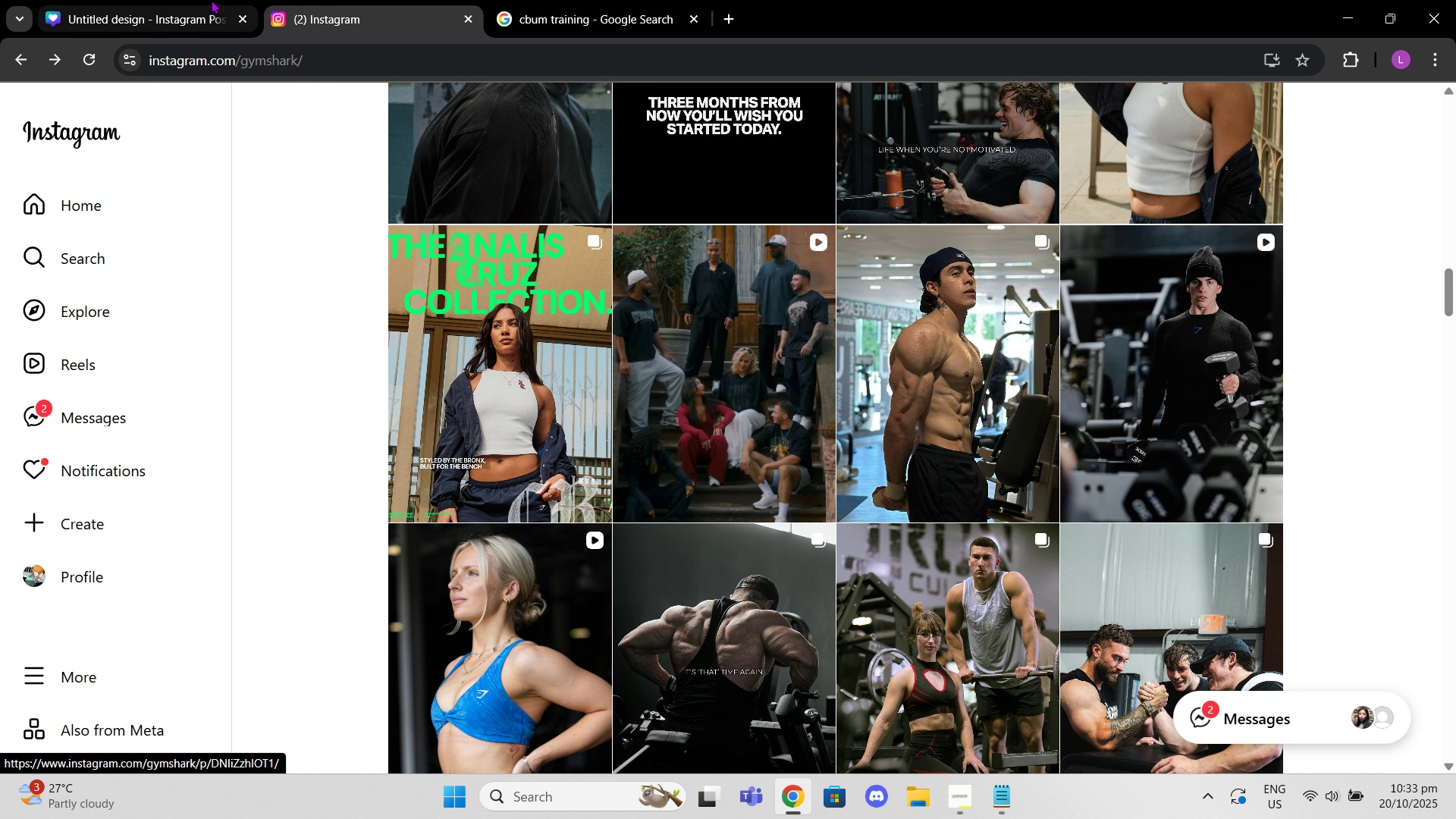 
left_click([206, 0])
 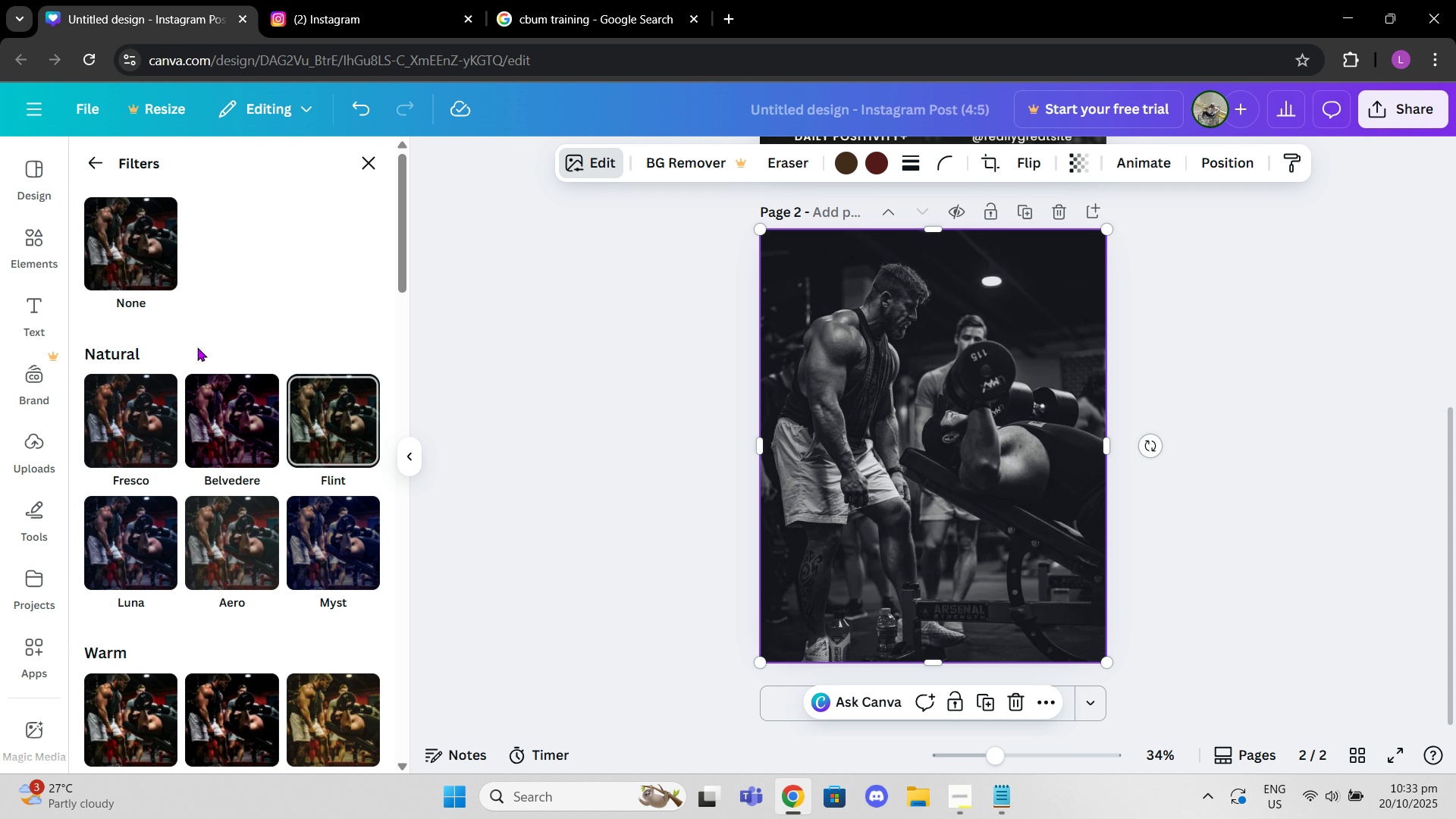 
scroll: coordinate [285, 507], scroll_direction: down, amount: 21.0
 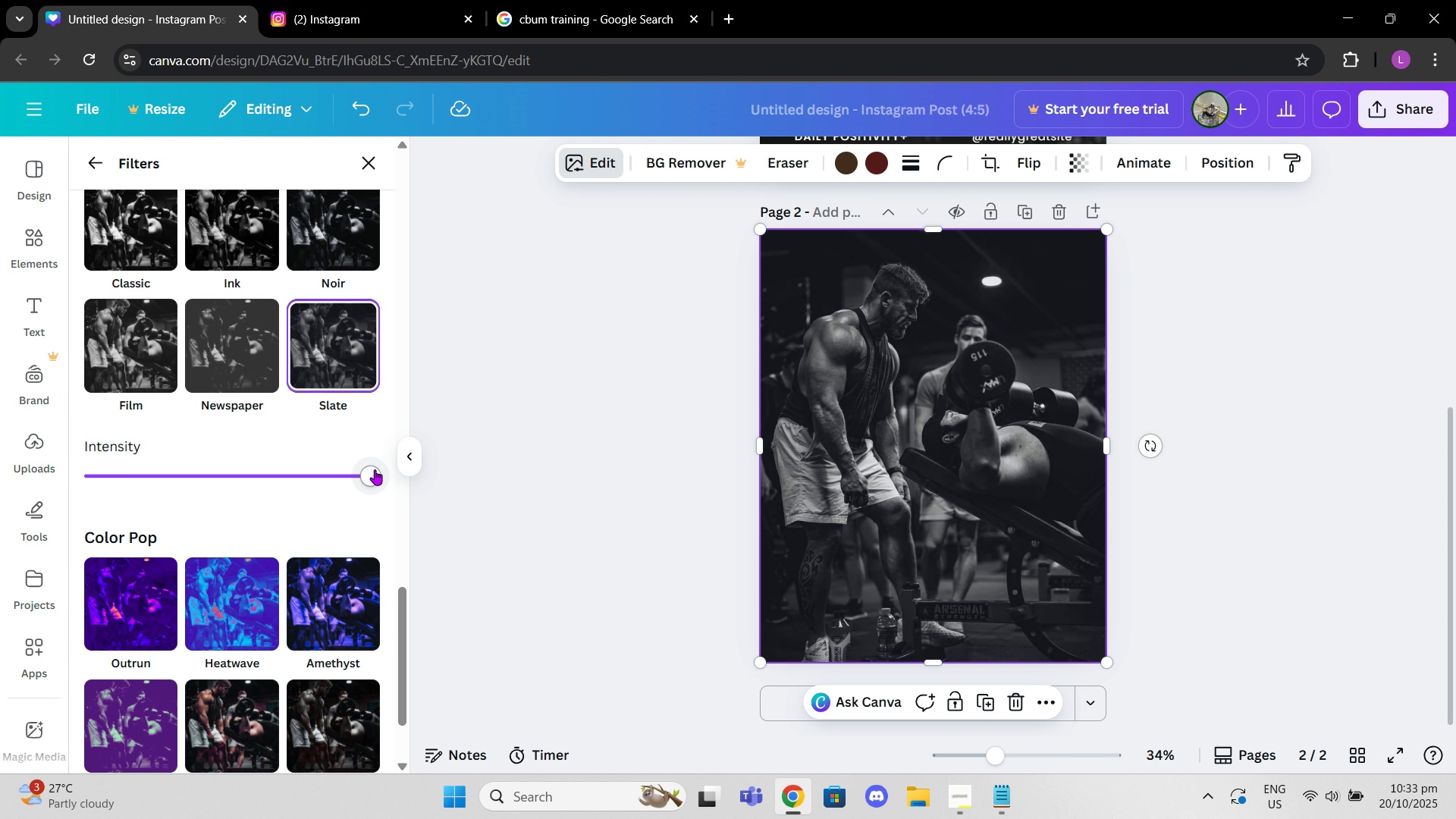 
left_click_drag(start_coordinate=[373, 472], to_coordinate=[364, 474])
 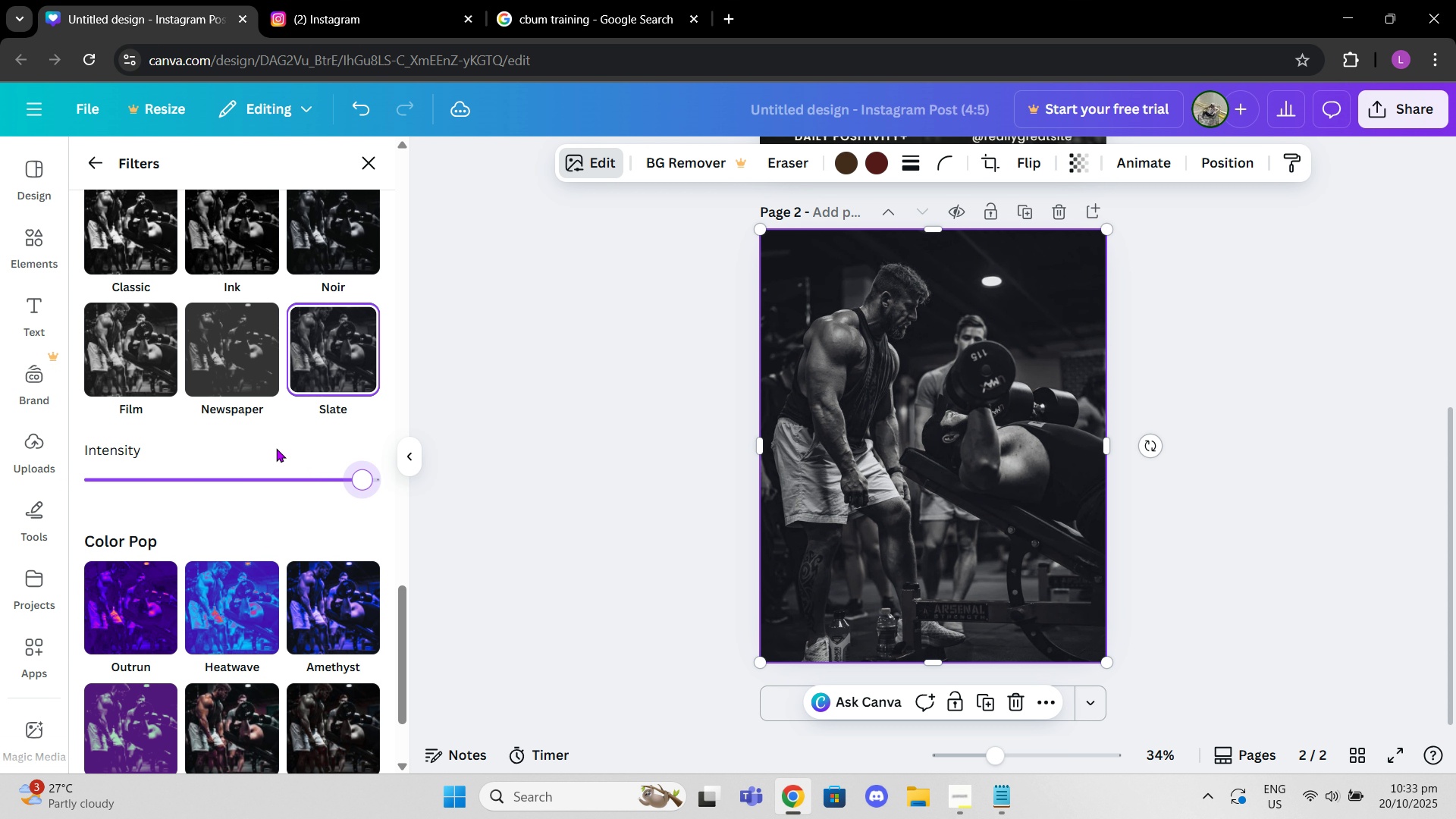 
scroll: coordinate [276, 445], scroll_direction: up, amount: 7.0
 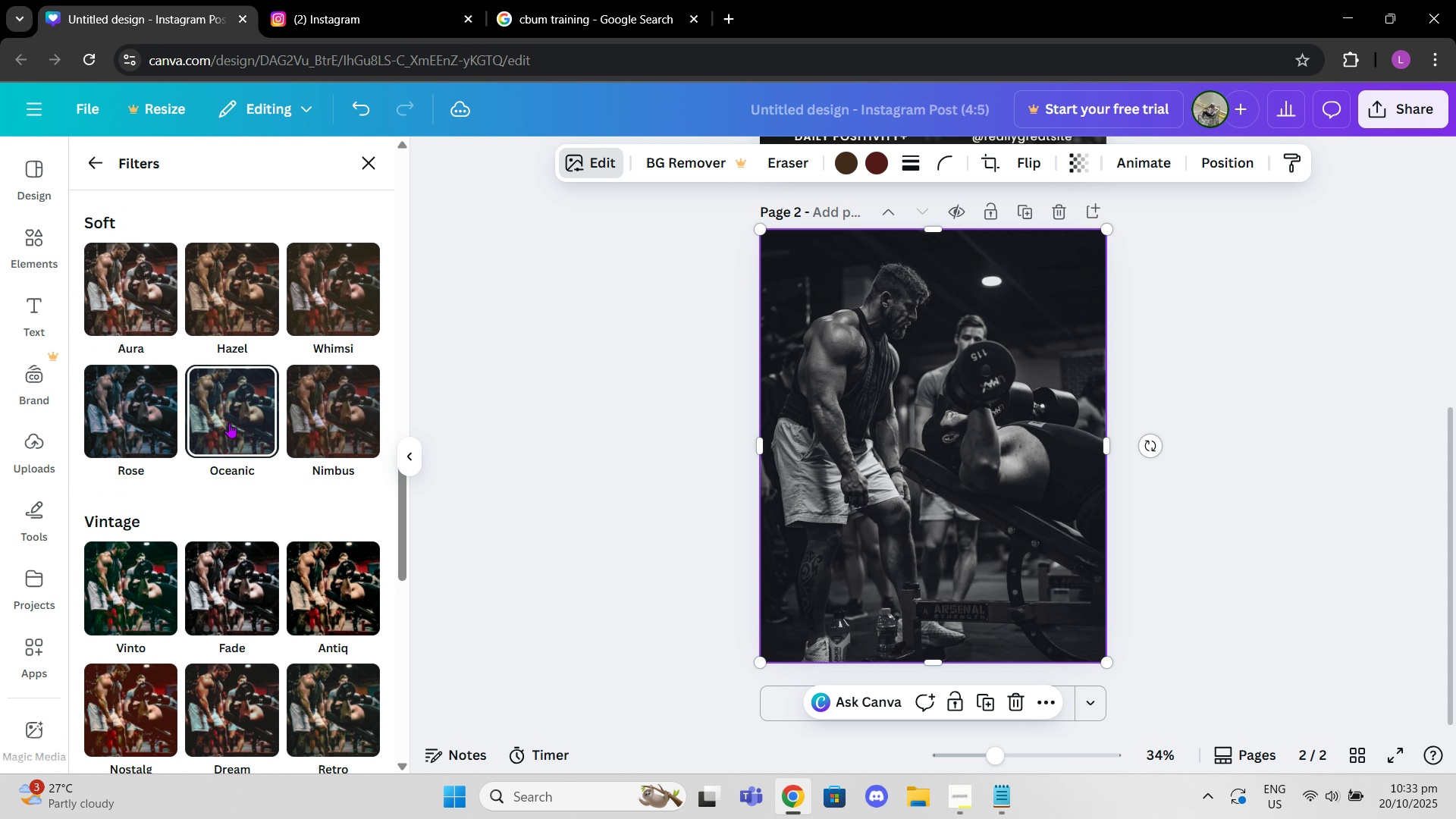 
left_click([229, 422])
 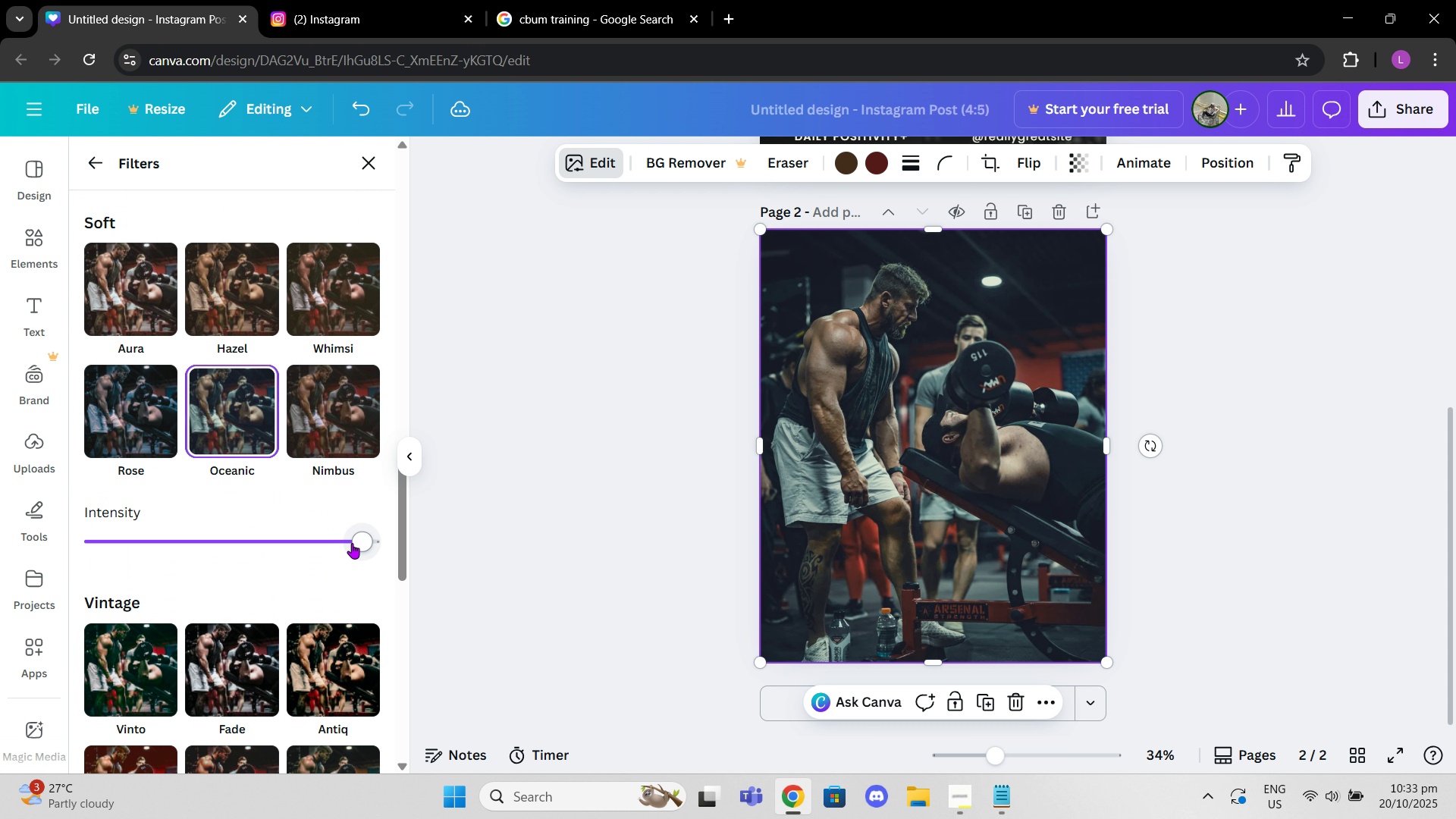 
left_click_drag(start_coordinate=[352, 543], to_coordinate=[422, 498])
 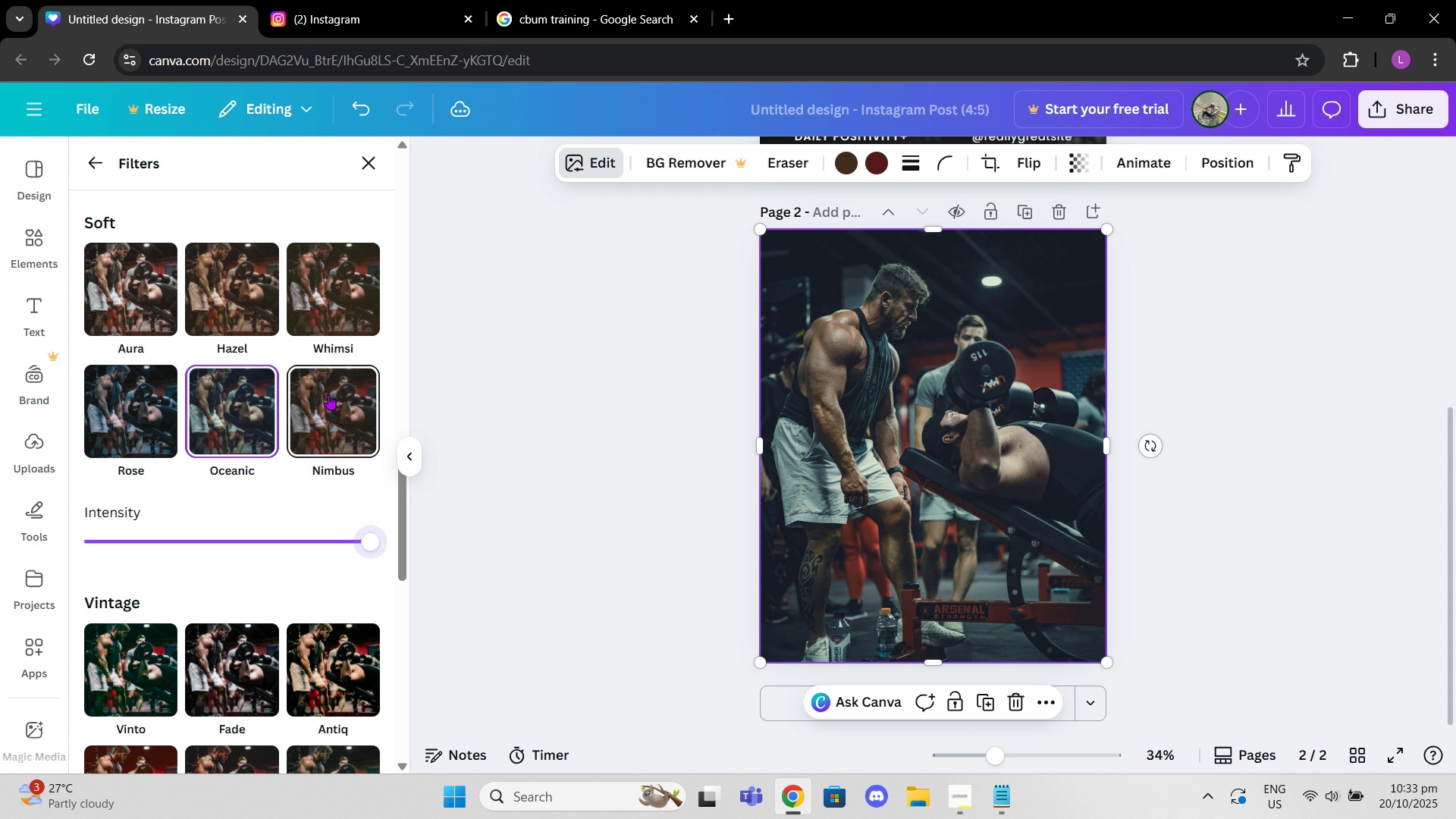 
left_click([328, 394])
 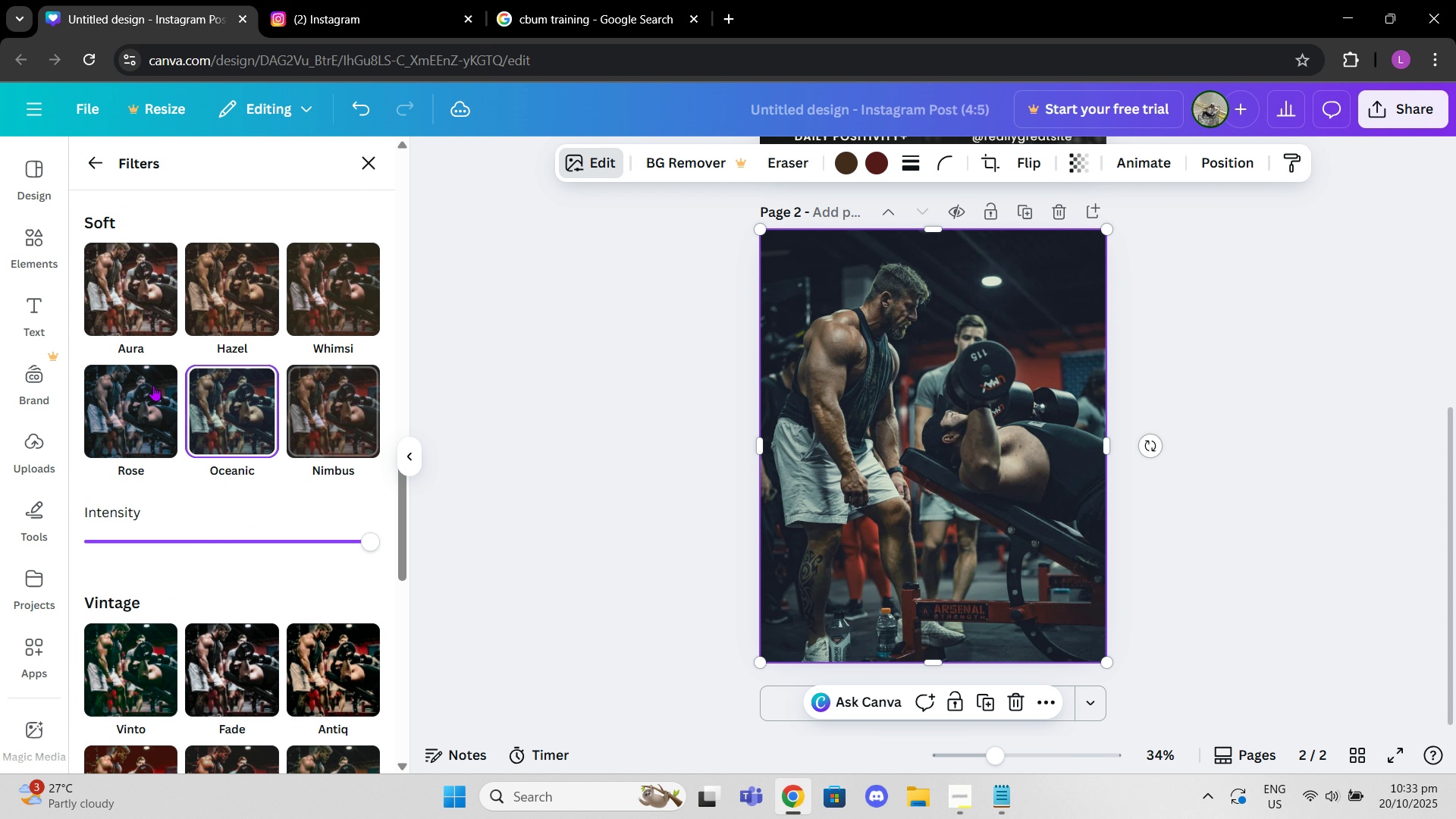 
double_click([126, 395])
 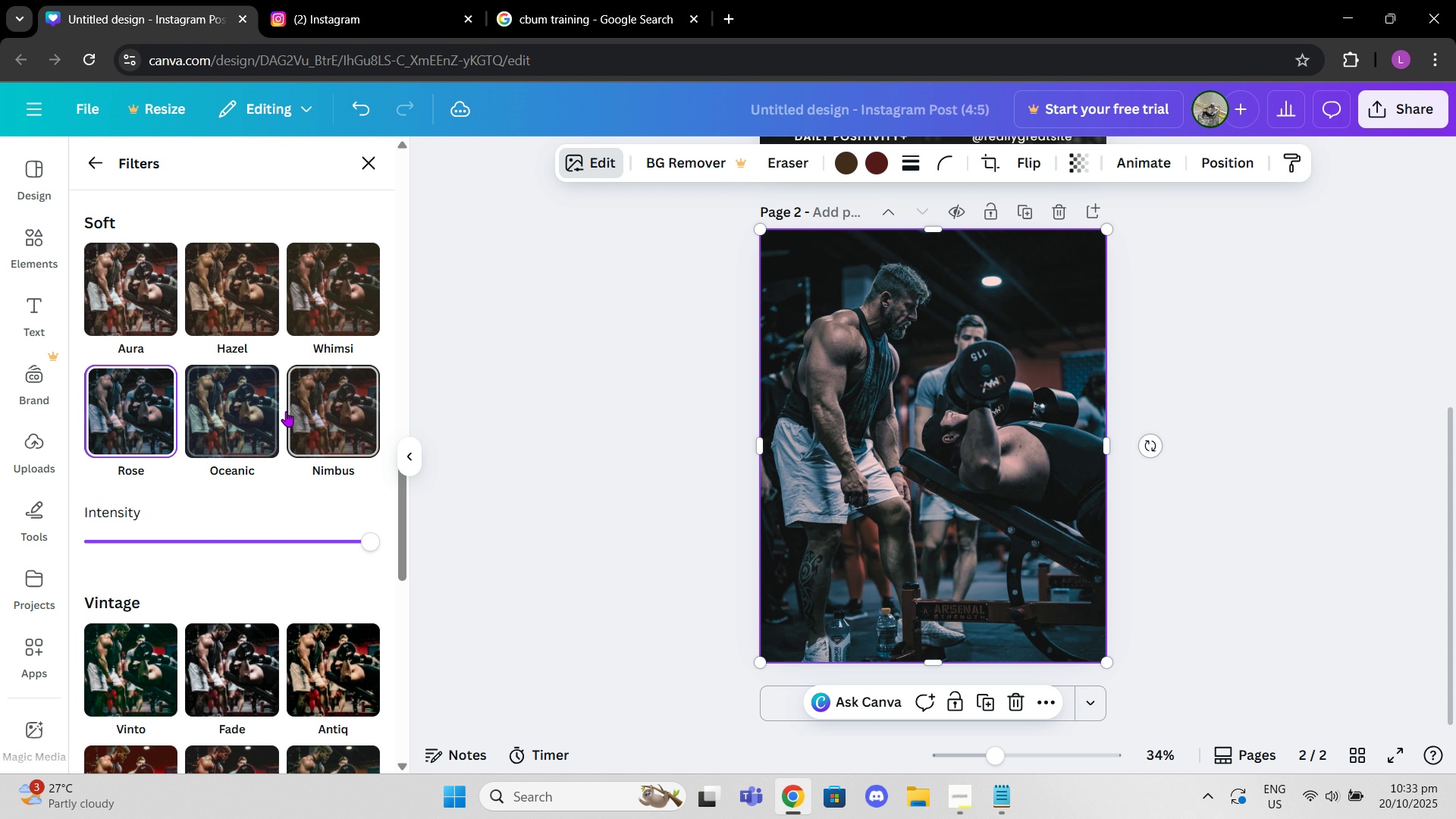 
scroll: coordinate [165, 368], scroll_direction: up, amount: 14.0
 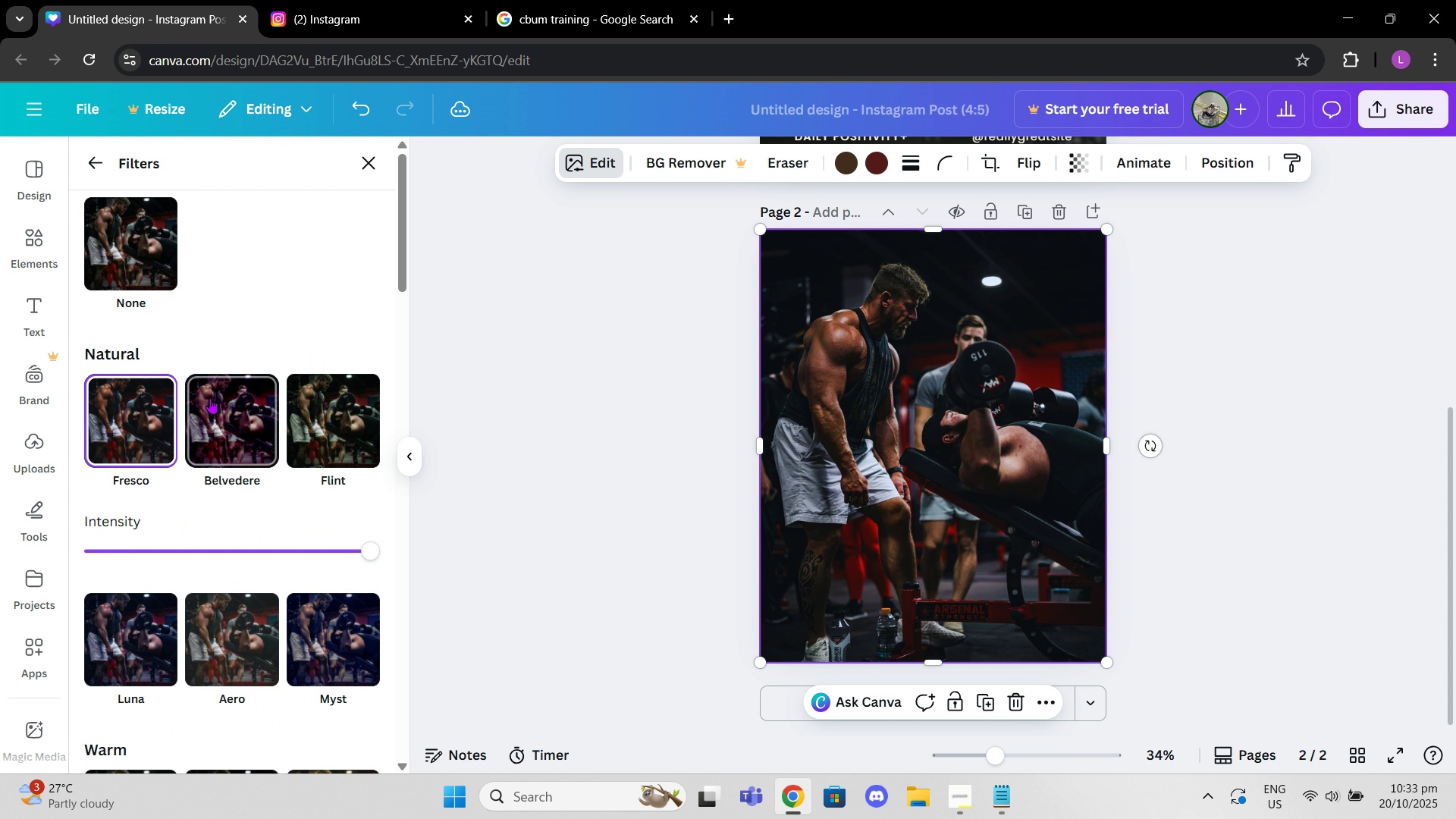 
double_click([212, 397])
 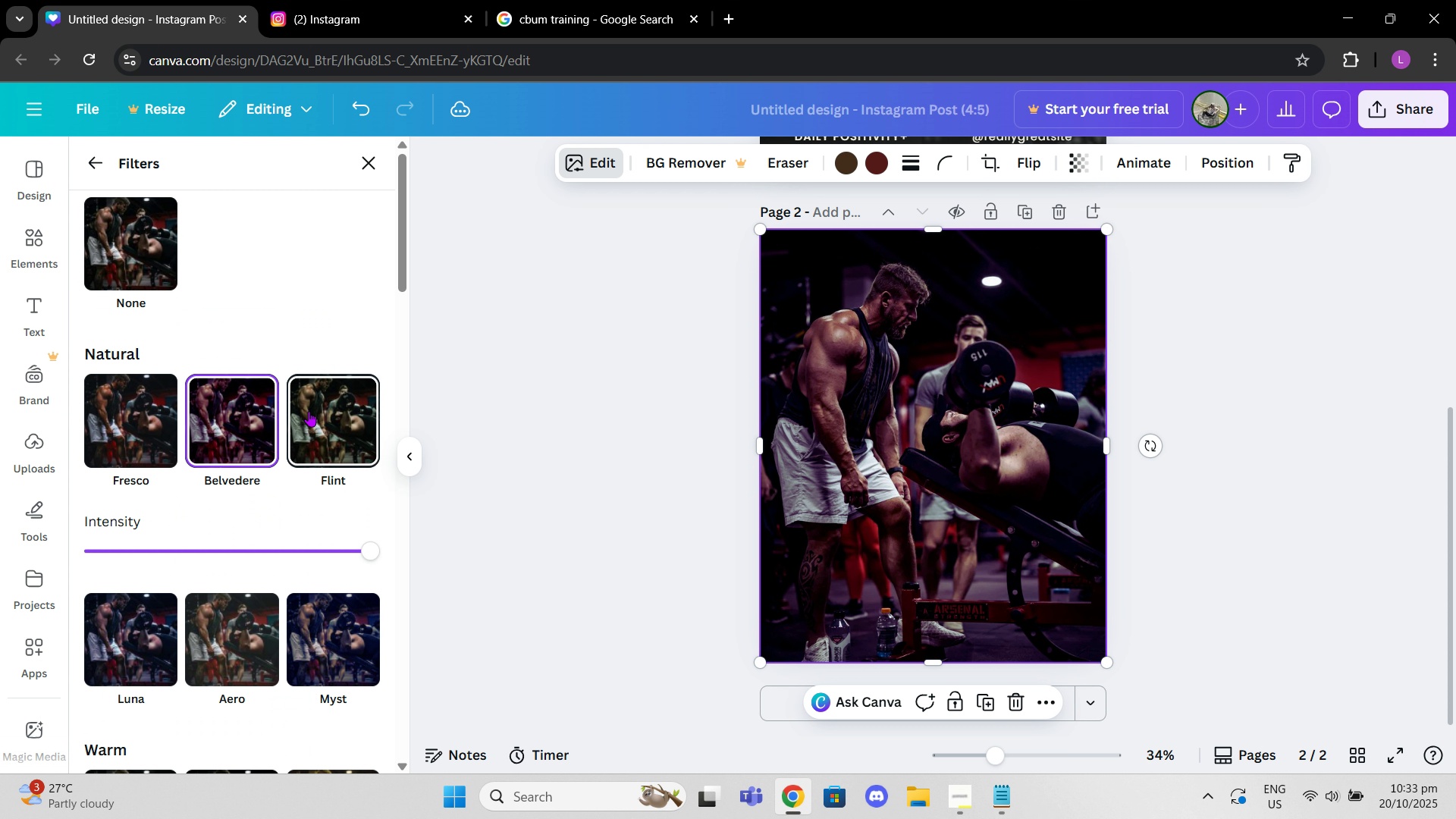 
left_click([309, 411])
 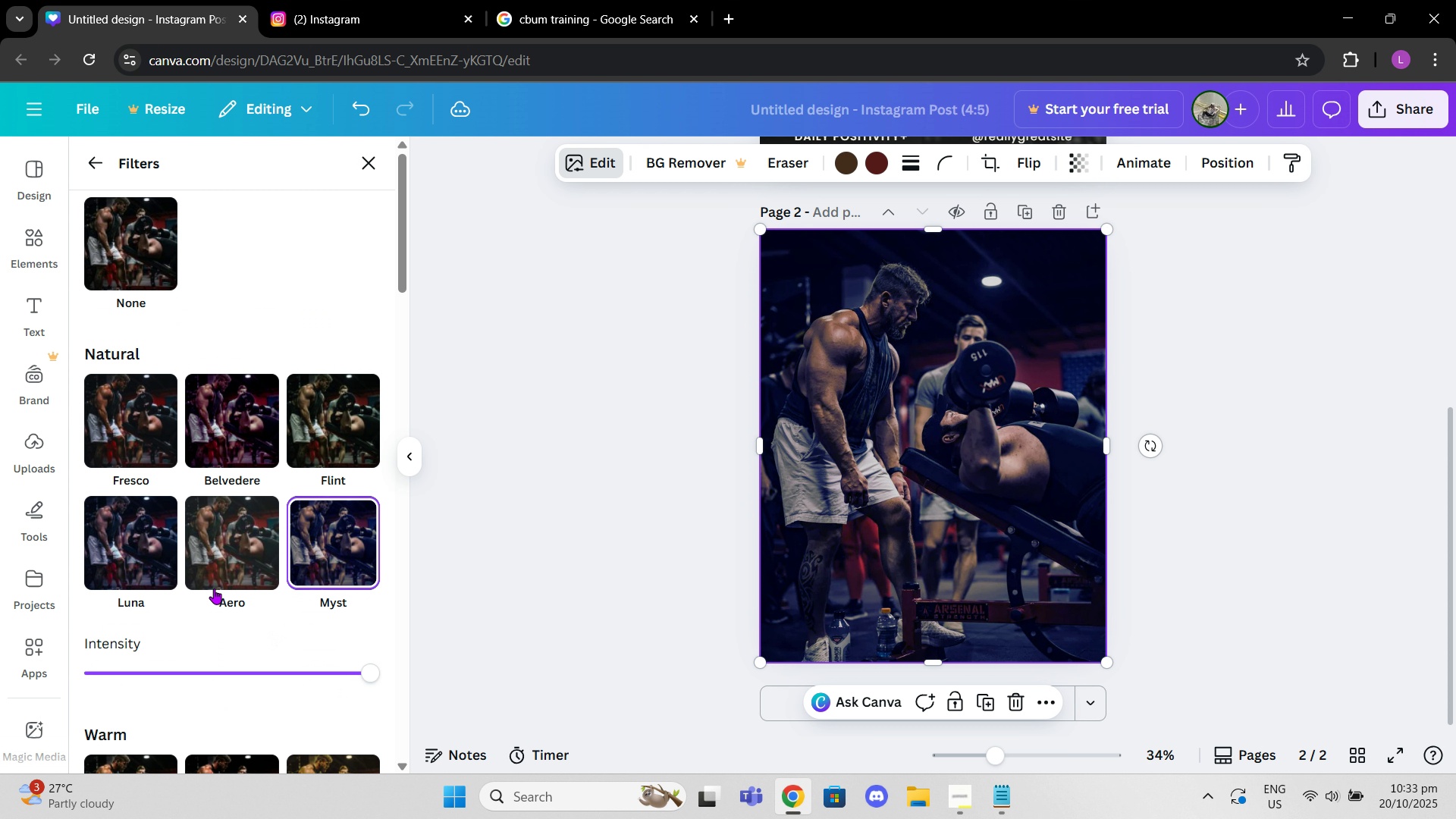 
left_click([141, 556])
 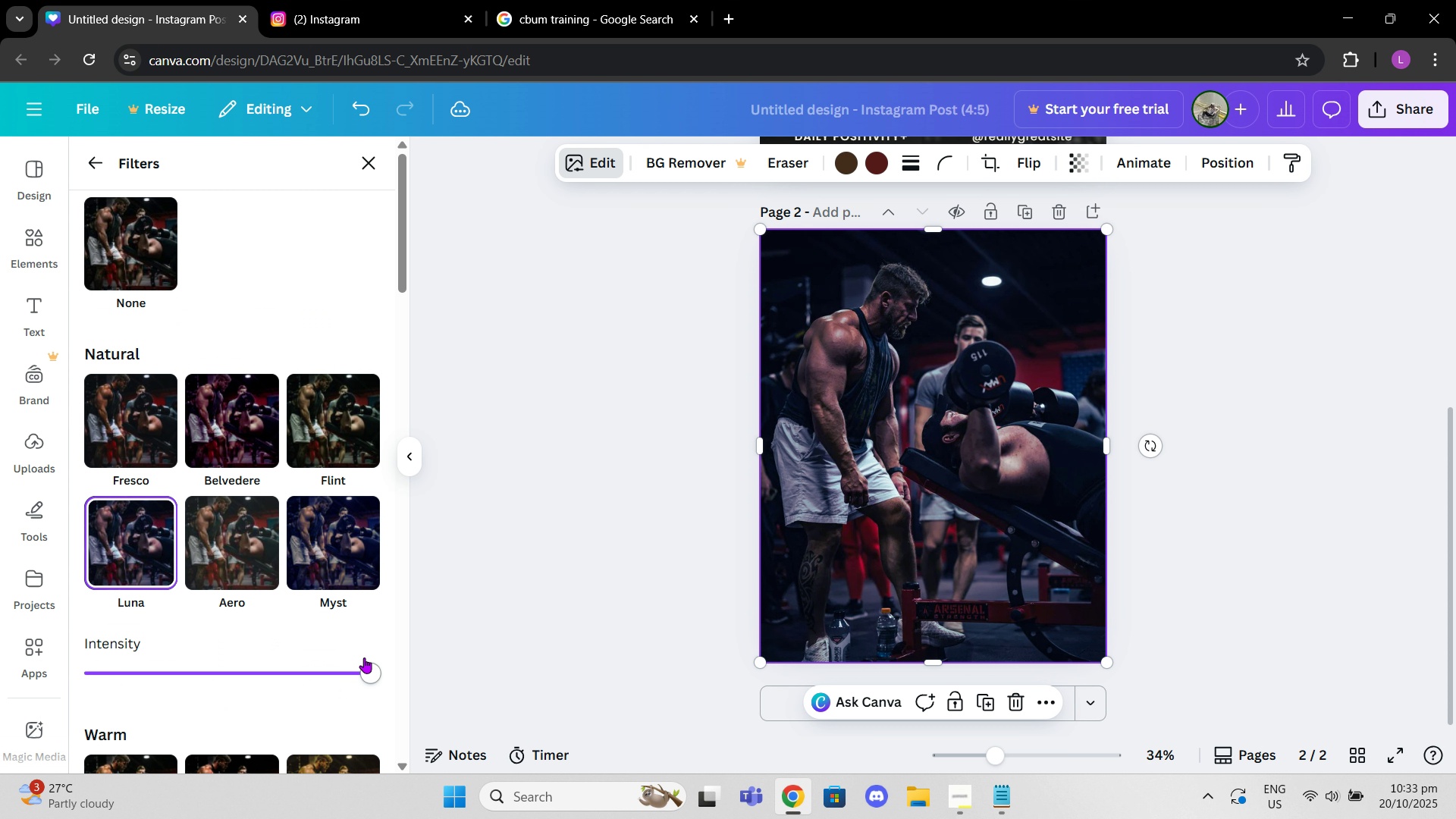 
left_click_drag(start_coordinate=[353, 671], to_coordinate=[228, 634])
 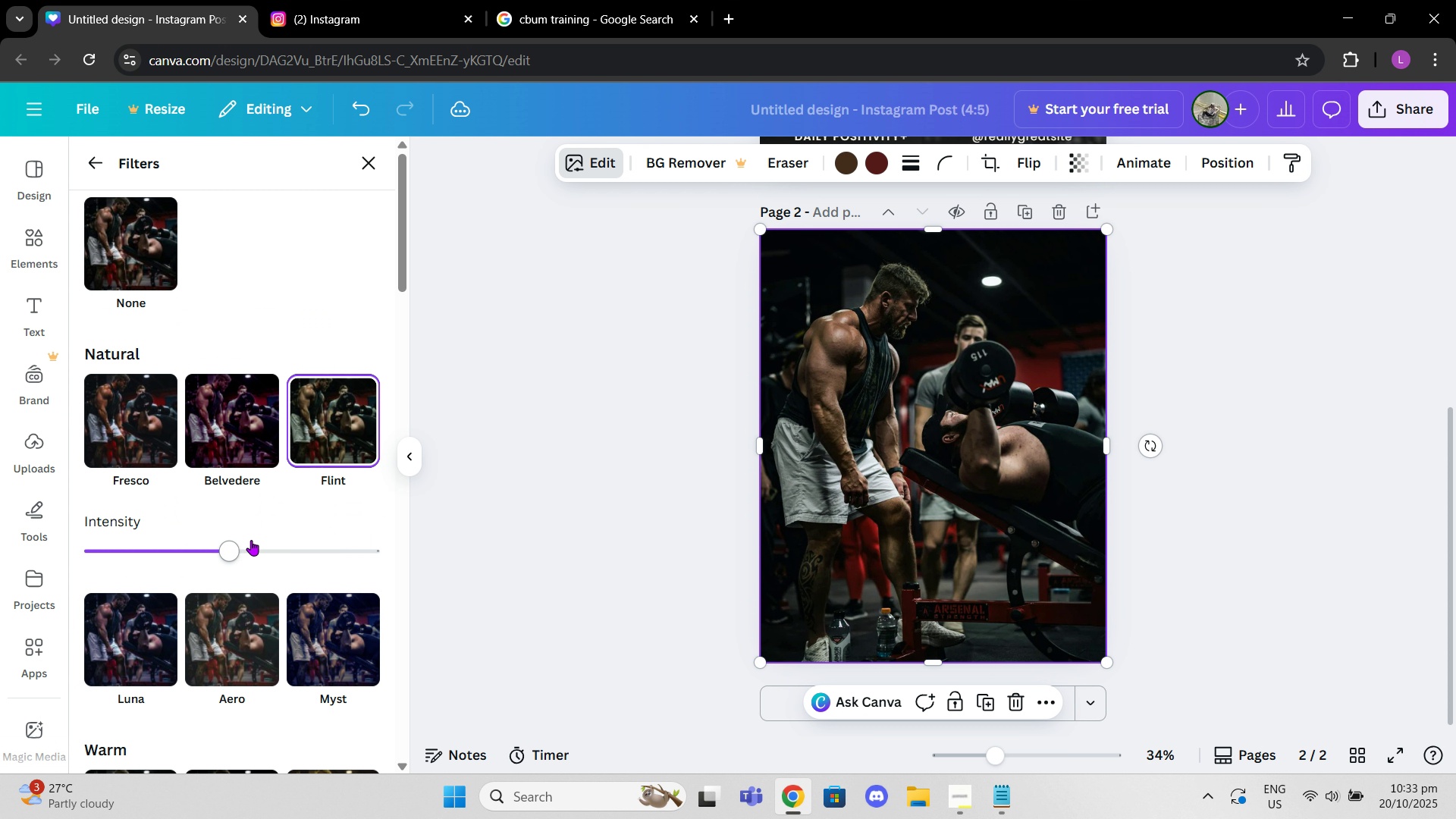 
left_click_drag(start_coordinate=[238, 548], to_coordinate=[382, 528])
 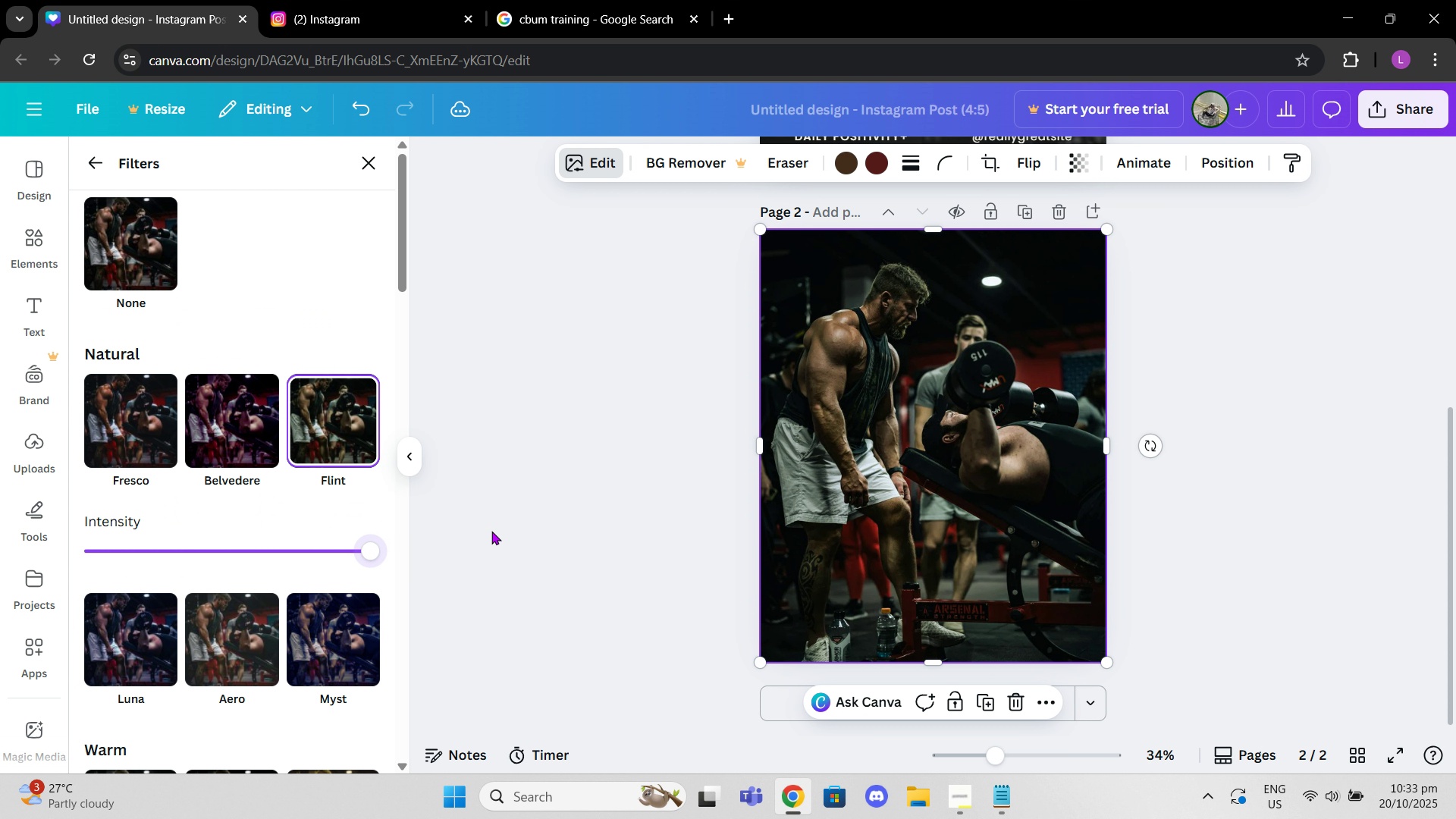 
left_click([491, 531])
 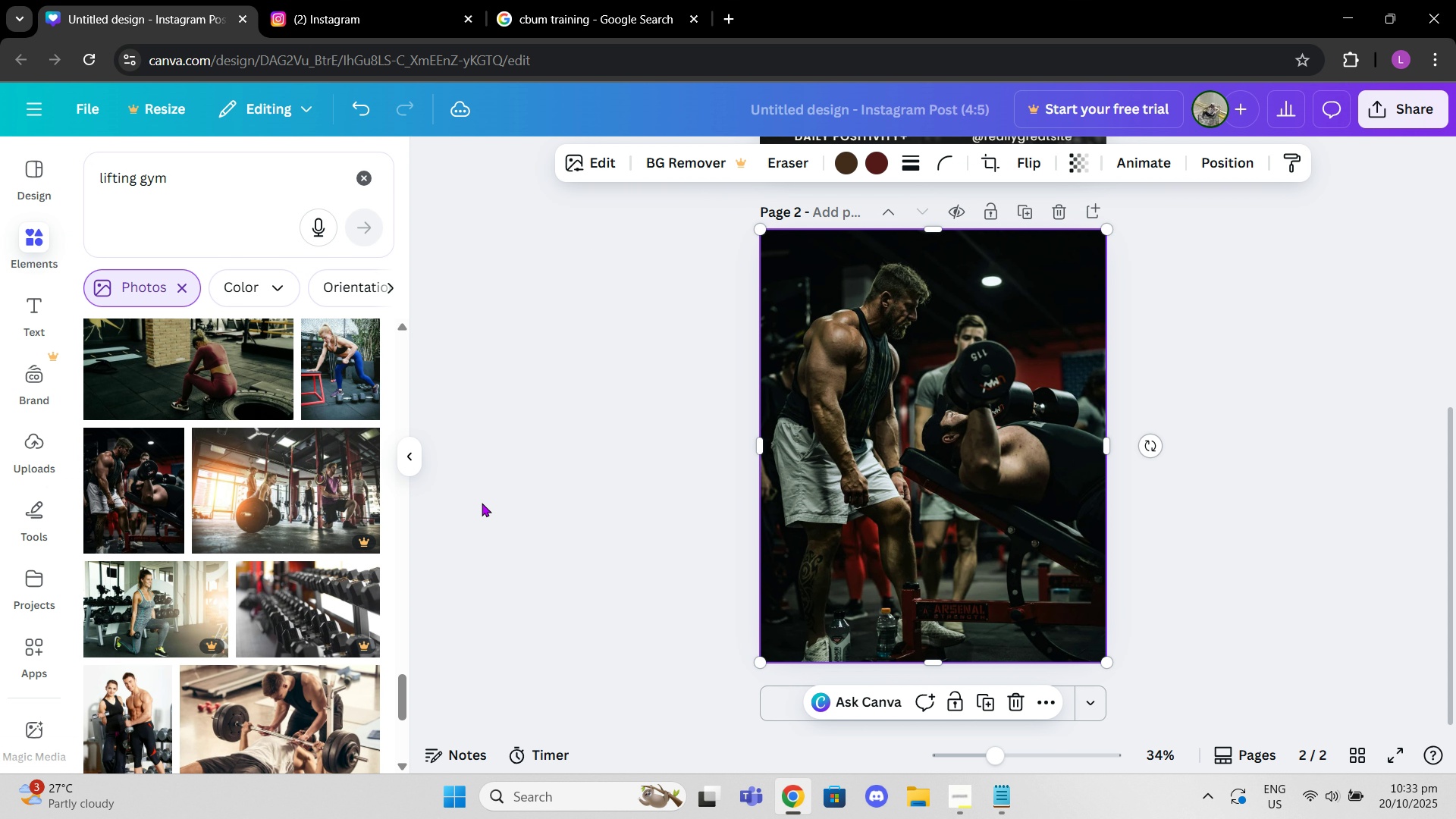 
left_click([482, 503])
 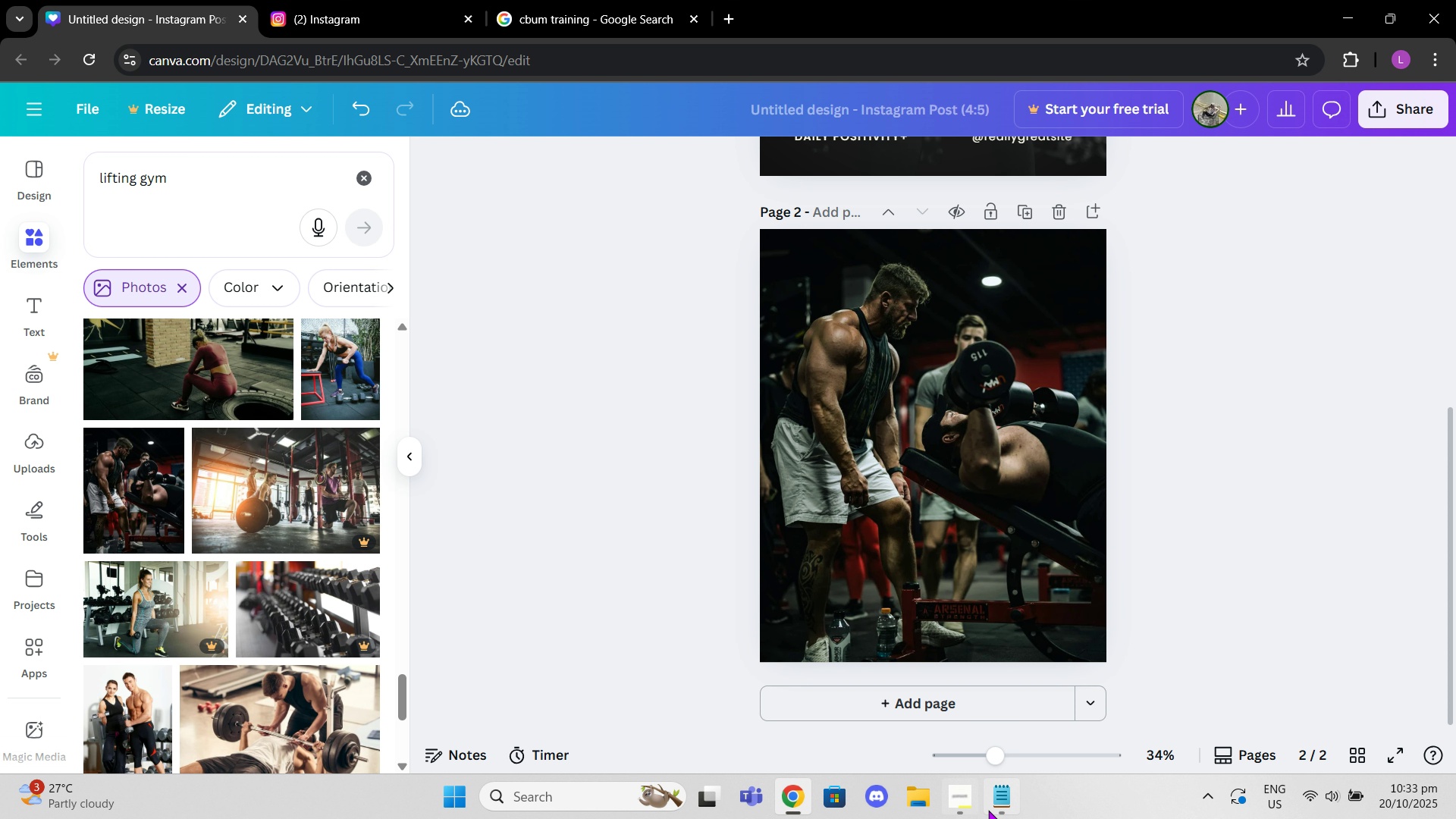 
left_click([1001, 804])
 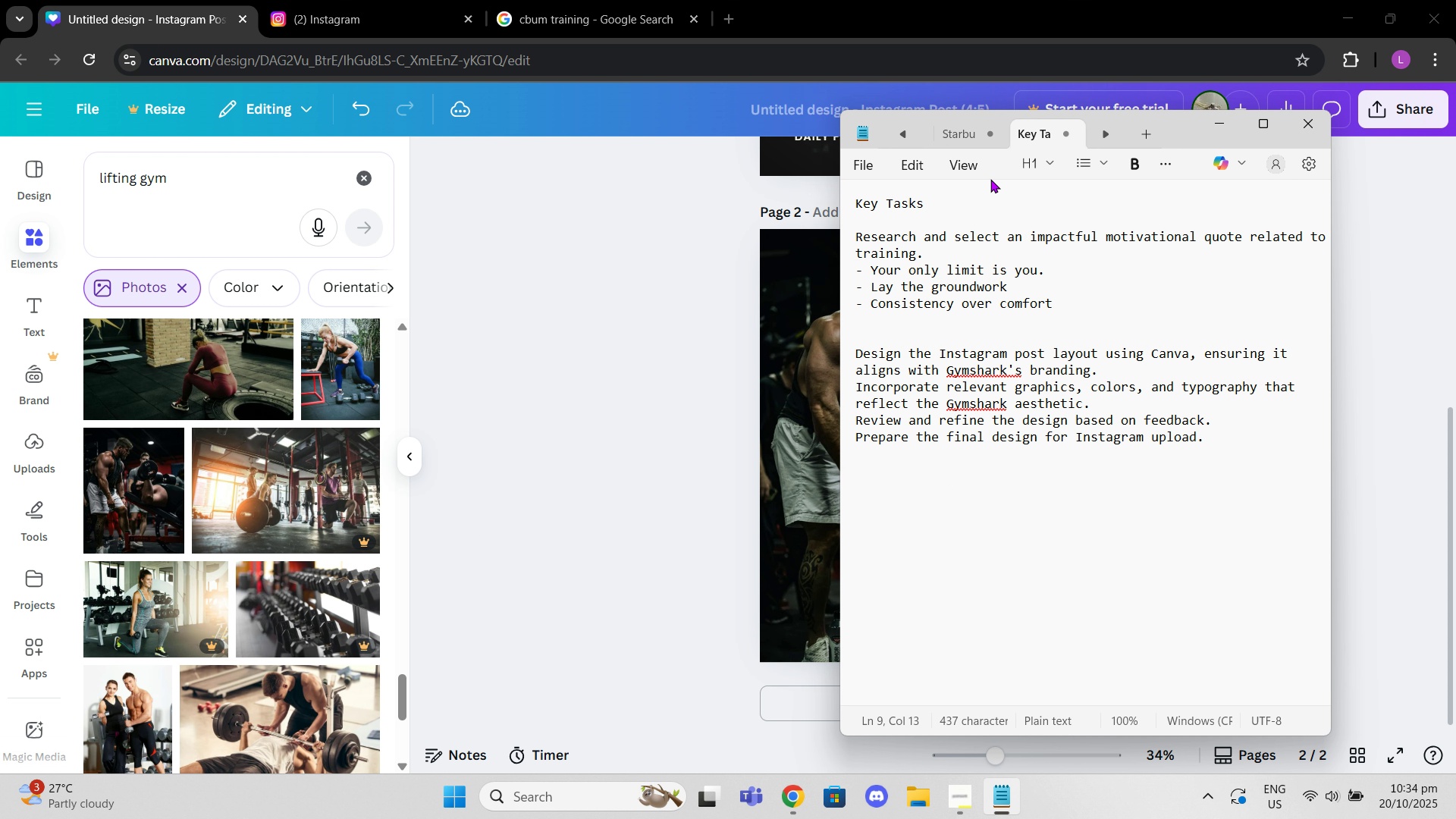 
wait(5.38)
 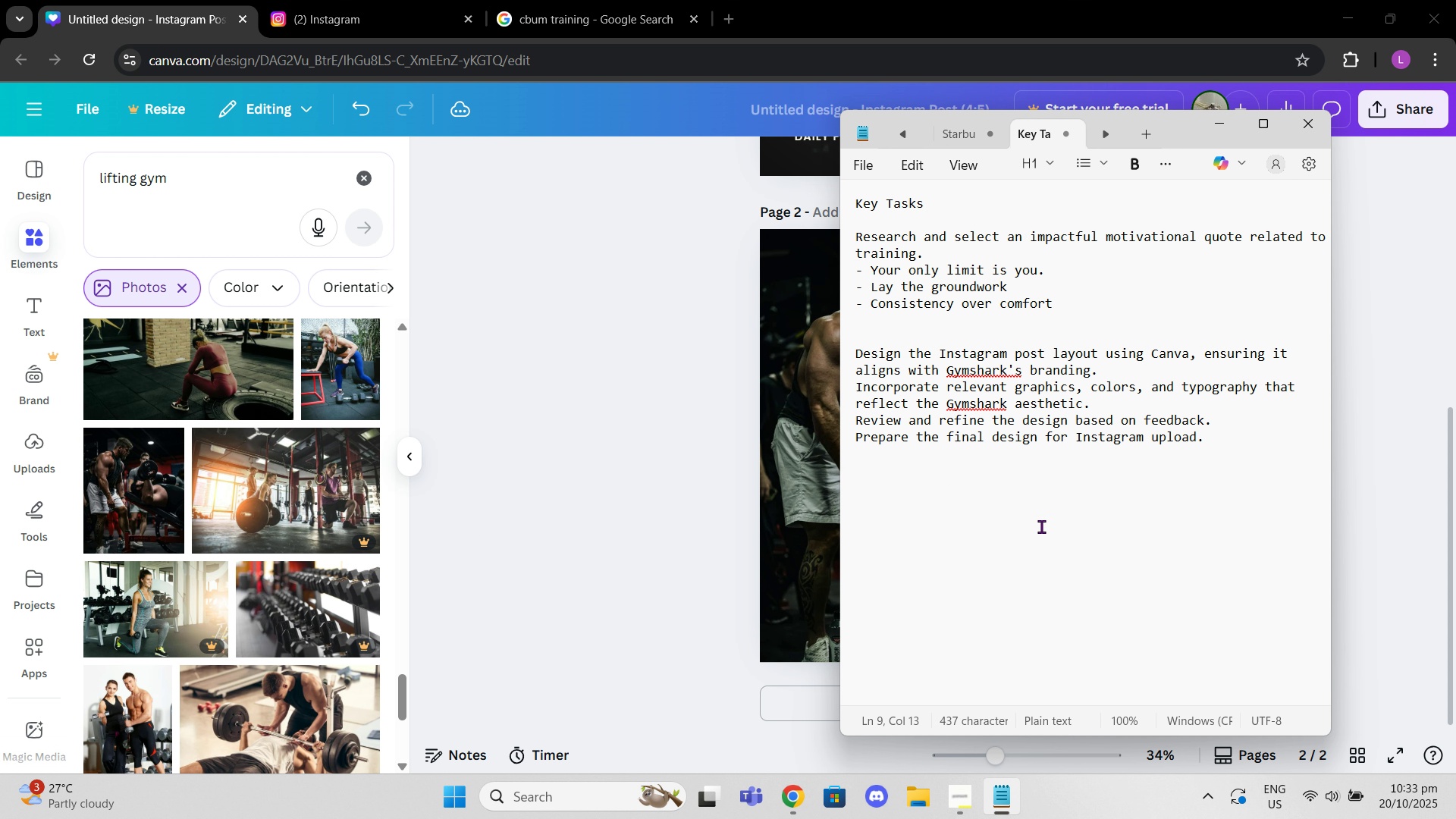 
double_click([635, 0])
 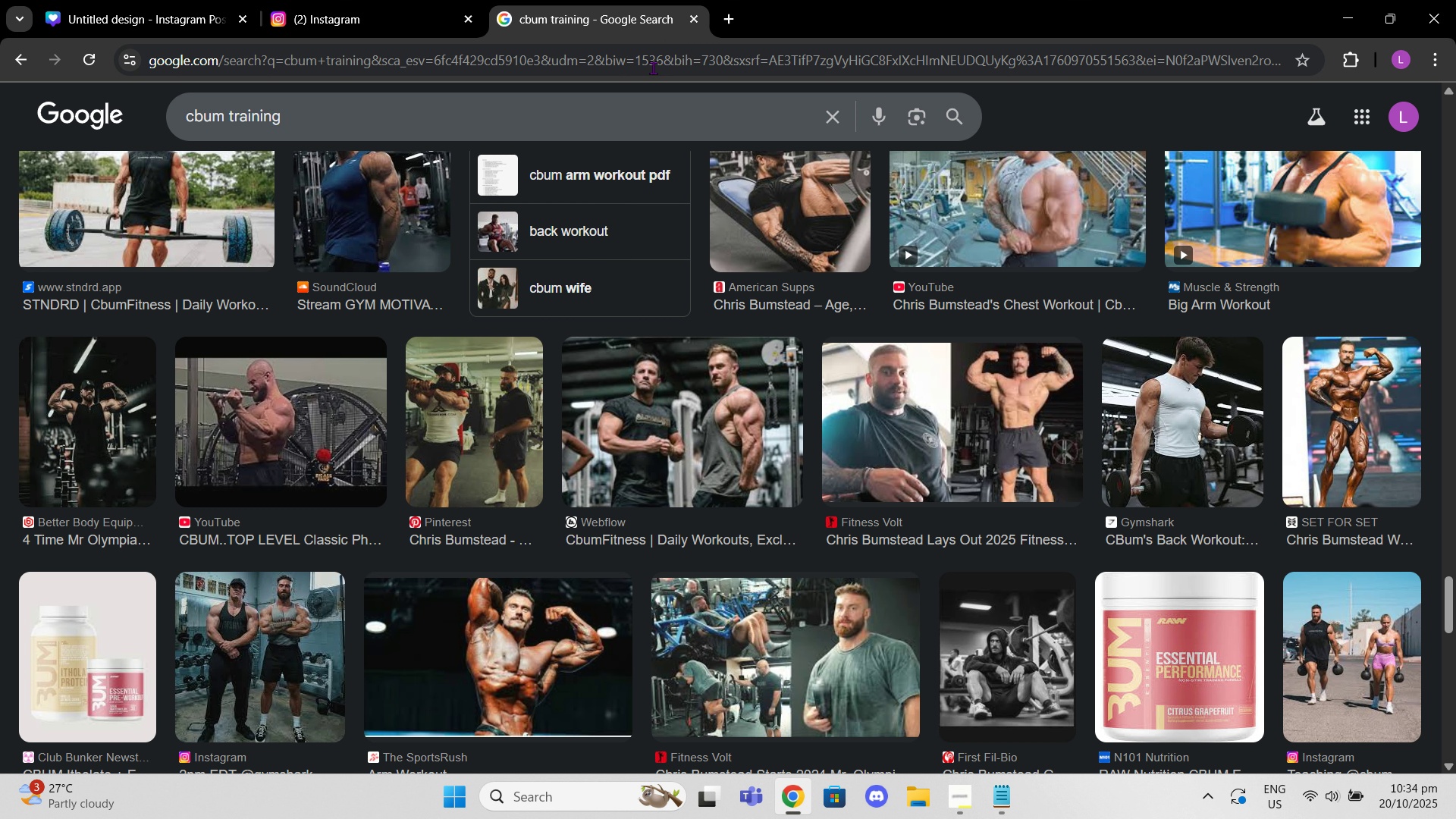 
left_click([653, 67])
 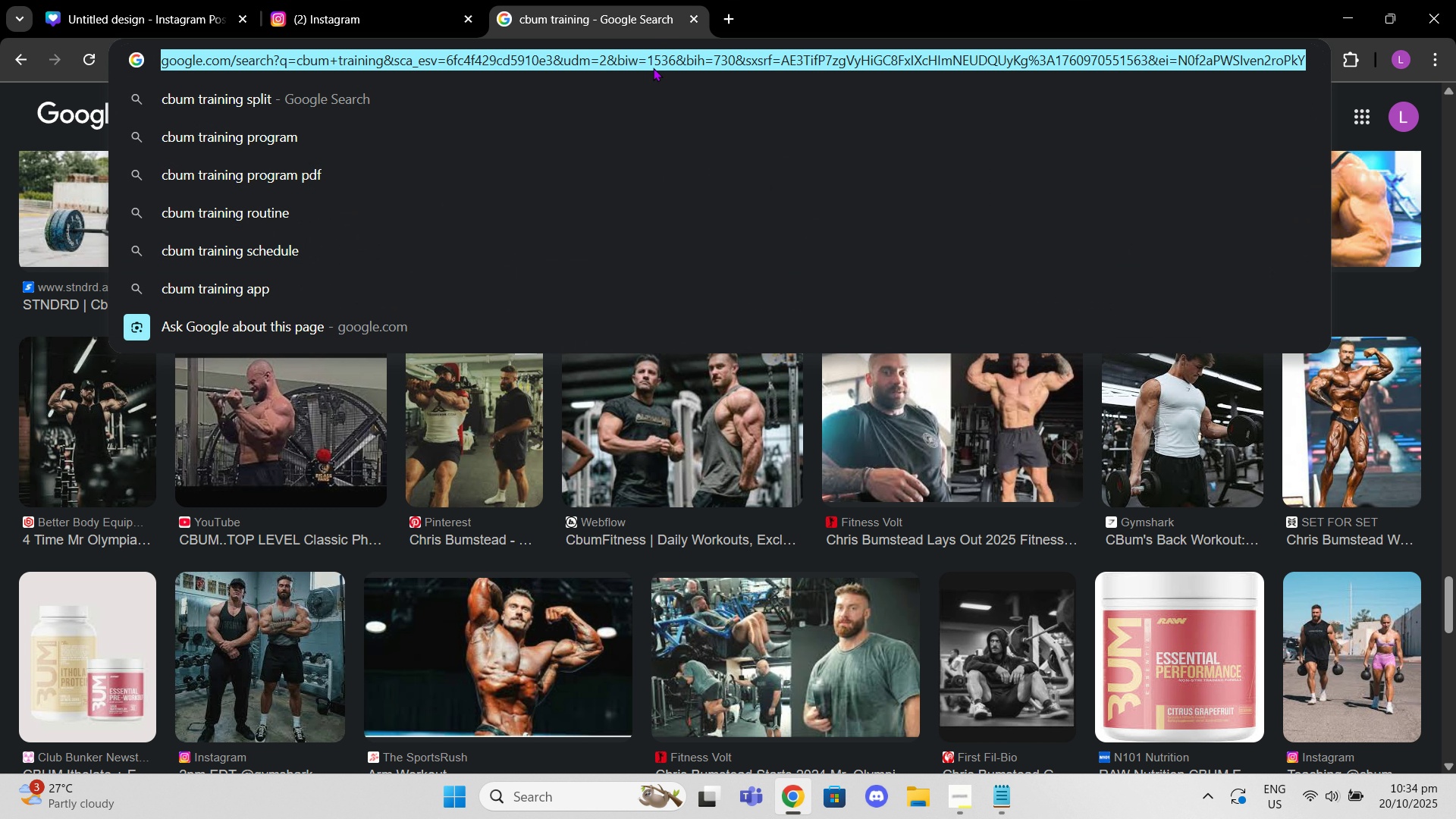 
type(gymshark)
 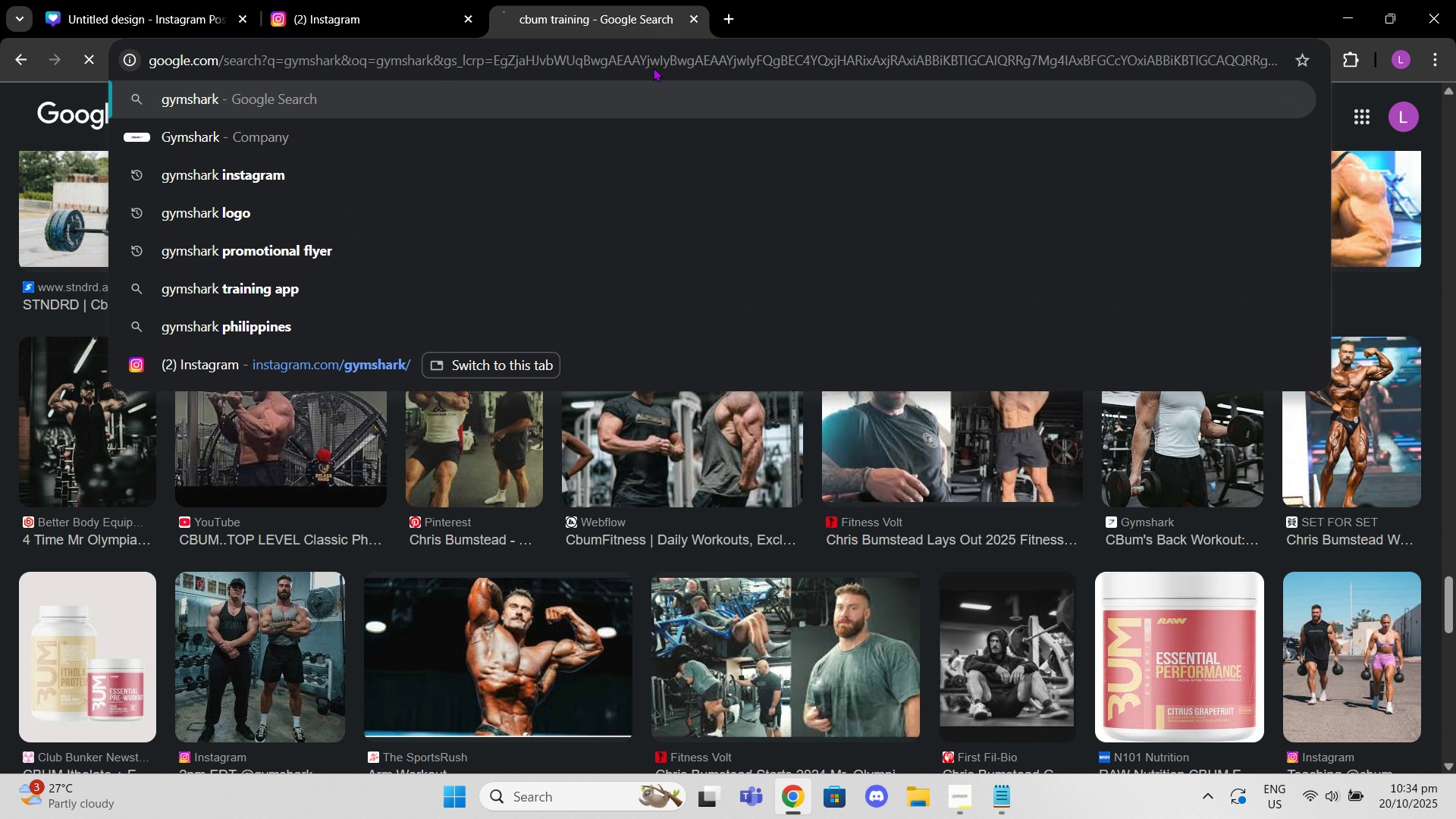 
key(Enter)
 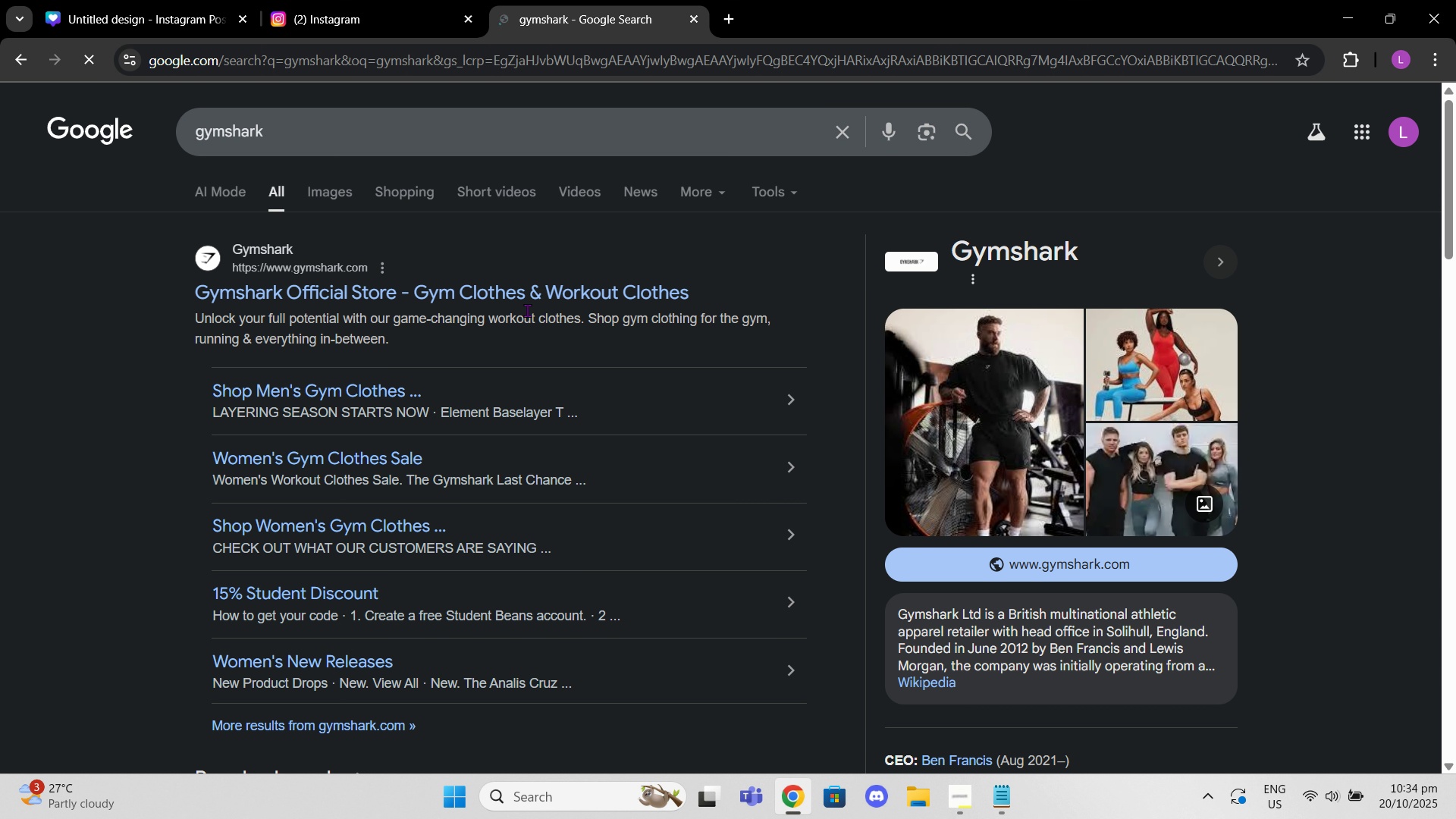 
left_click([510, 284])
 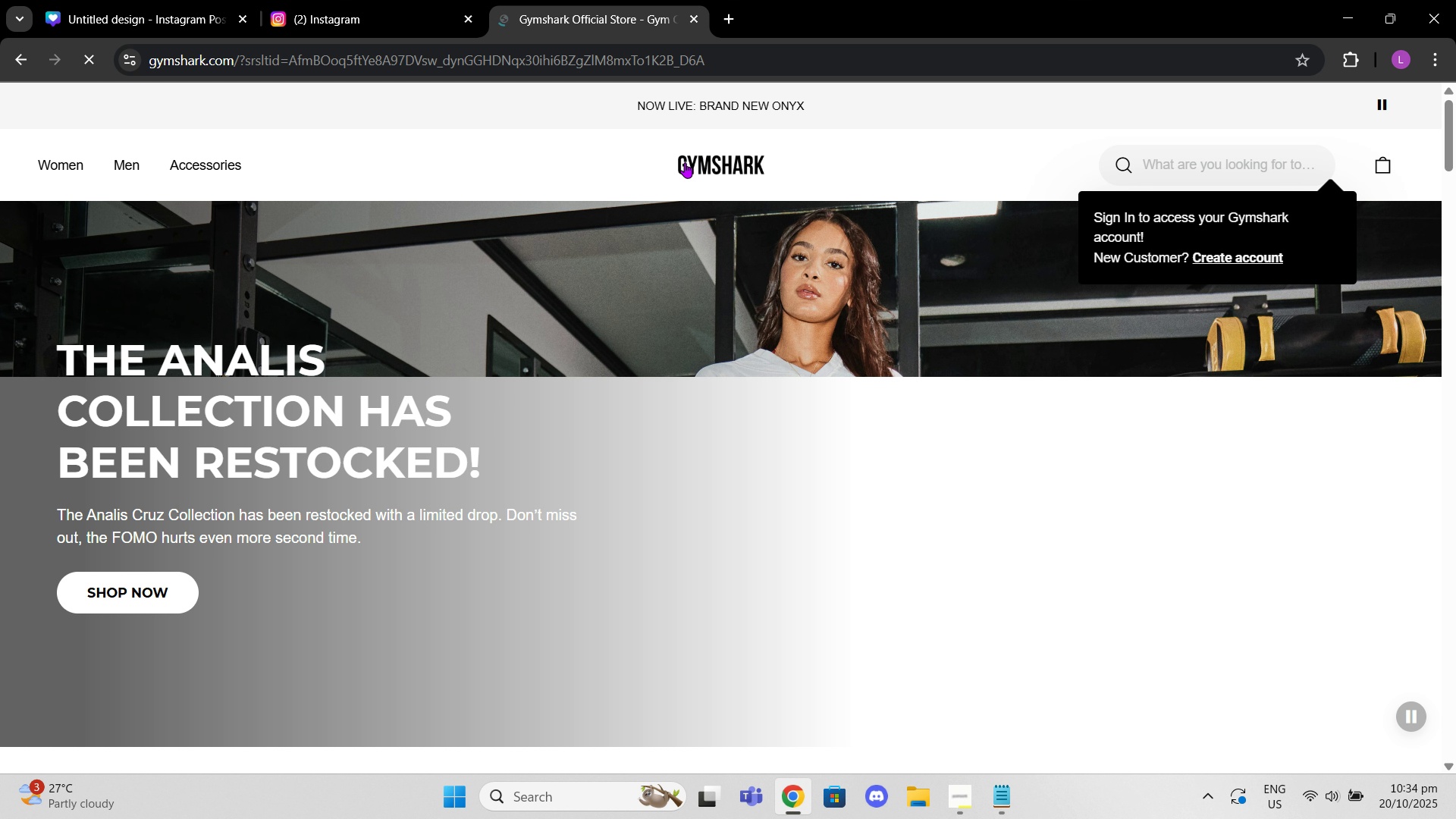 
scroll: coordinate [873, 335], scroll_direction: down, amount: 29.0
 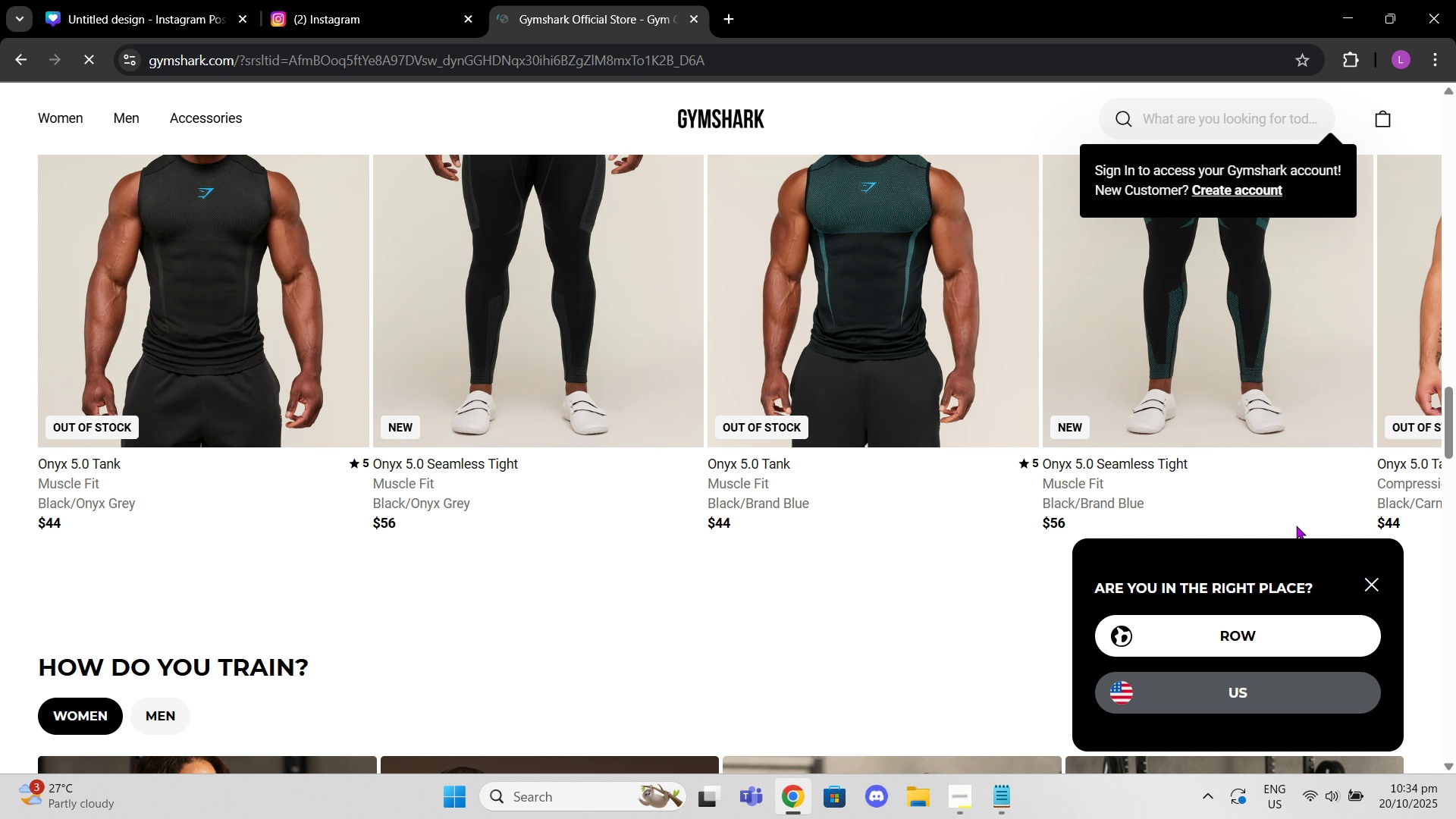 
scroll: coordinate [733, 330], scroll_direction: down, amount: 22.0
 